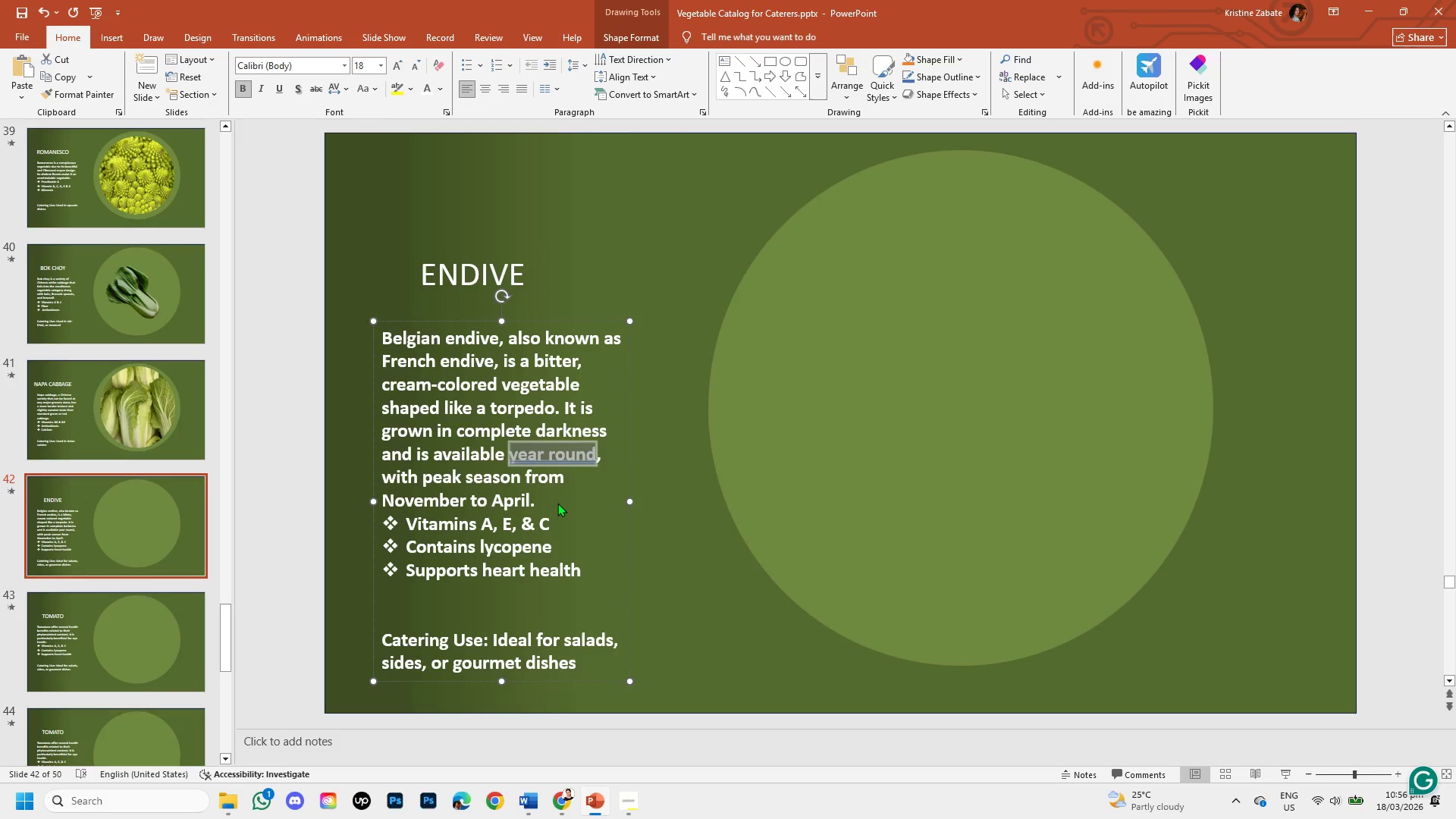 
key(Unknown)
 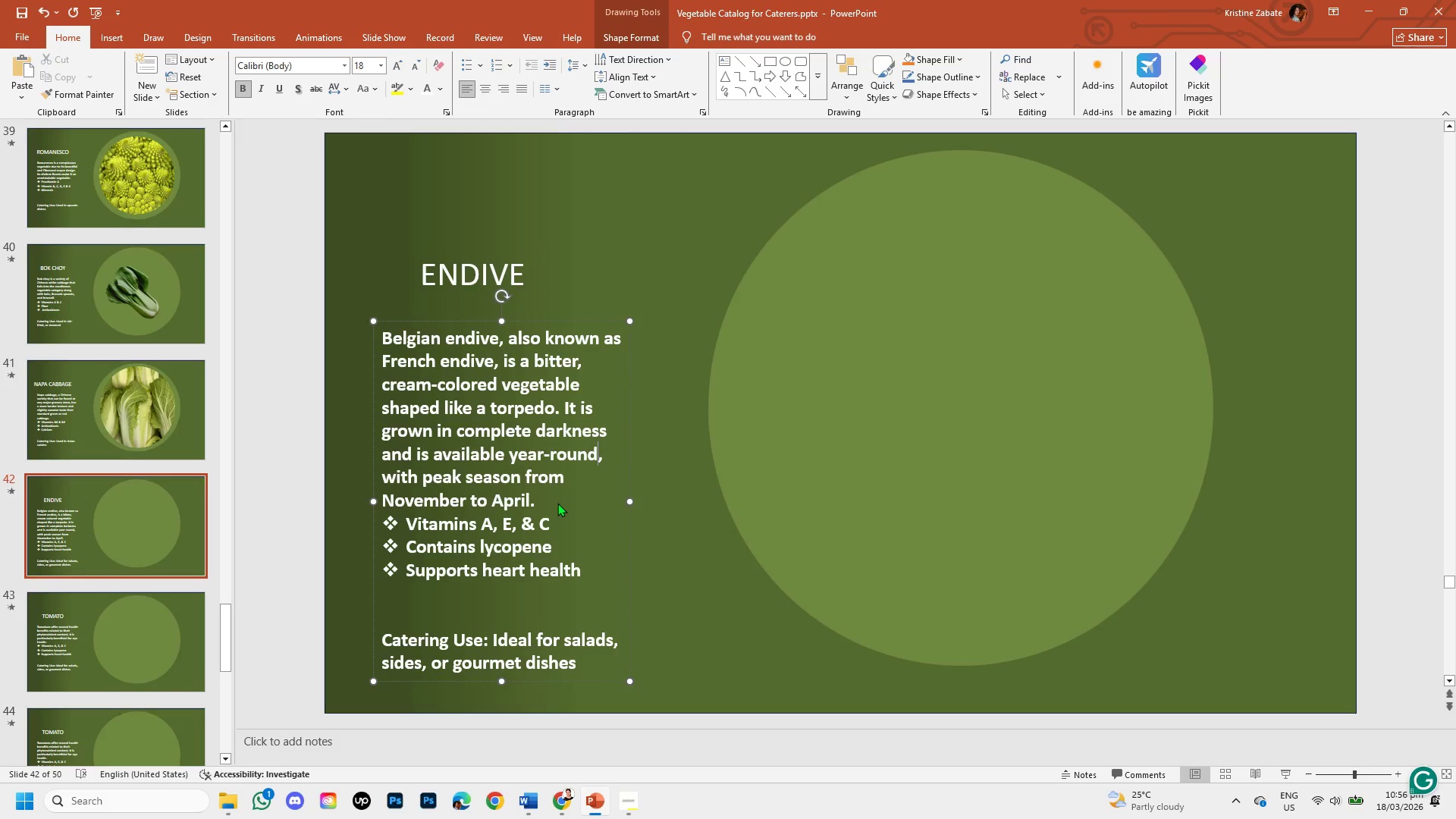 
key(Unknown)
 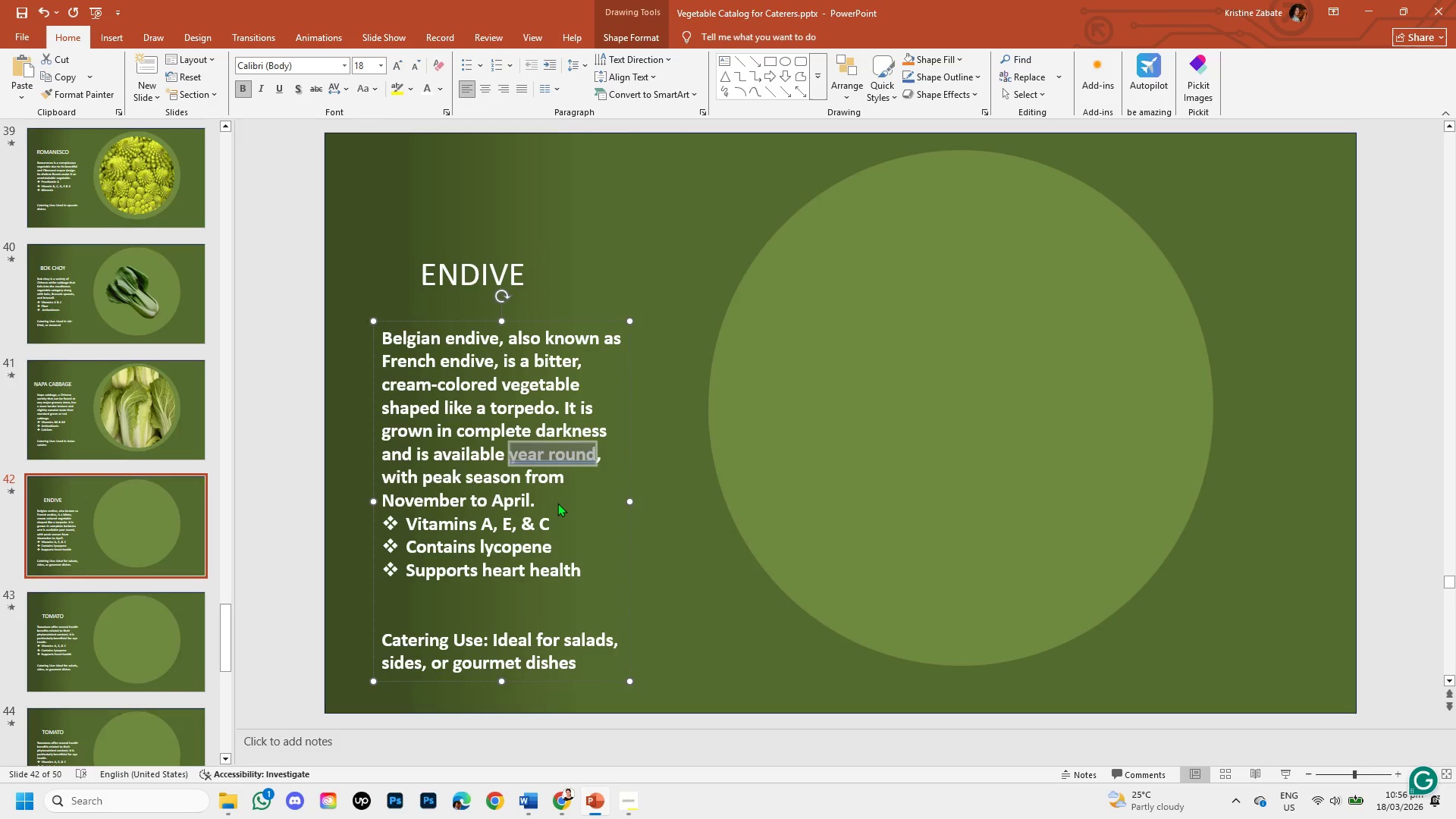 
key(Unknown)
 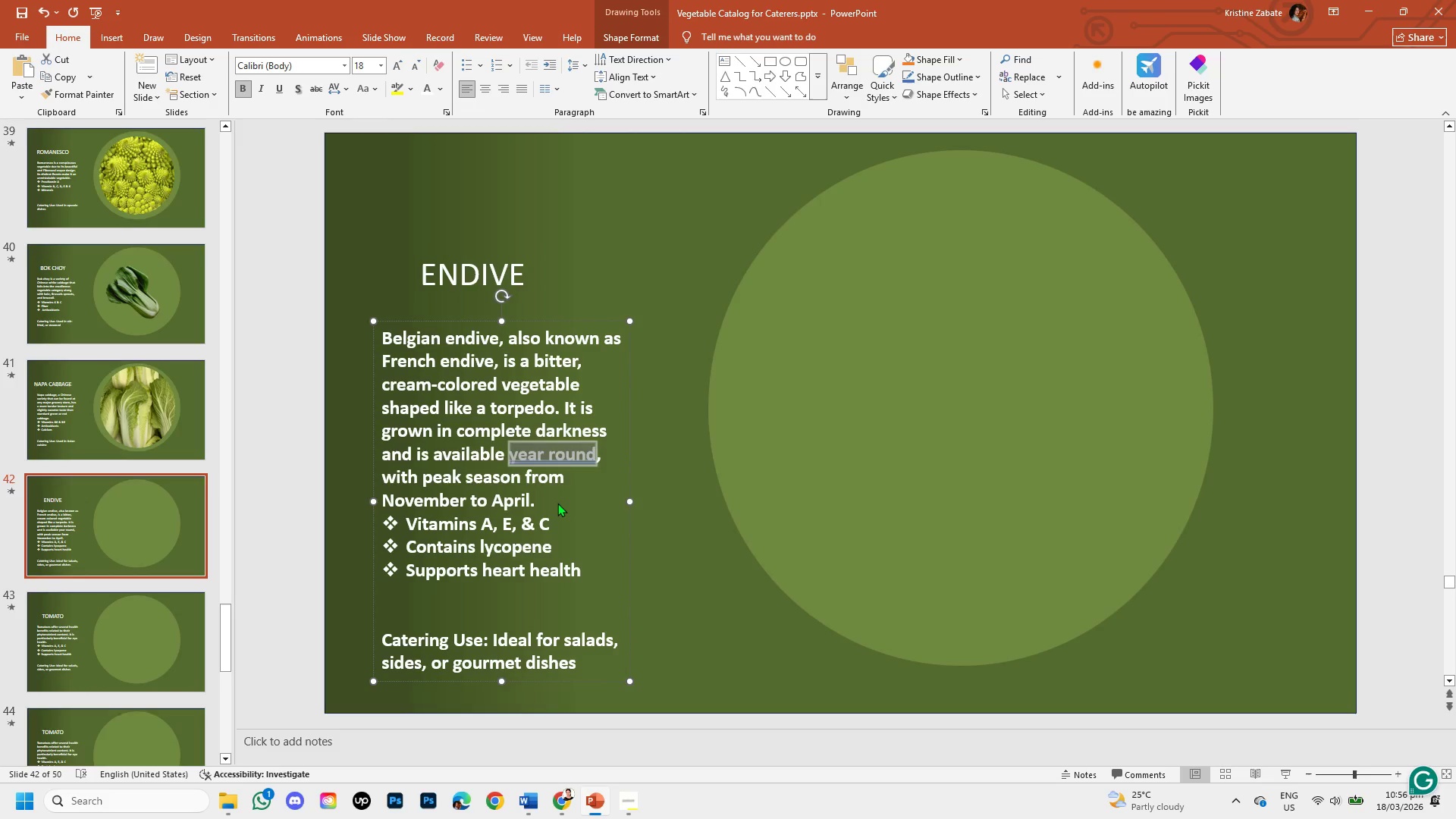 
key(Unknown)
 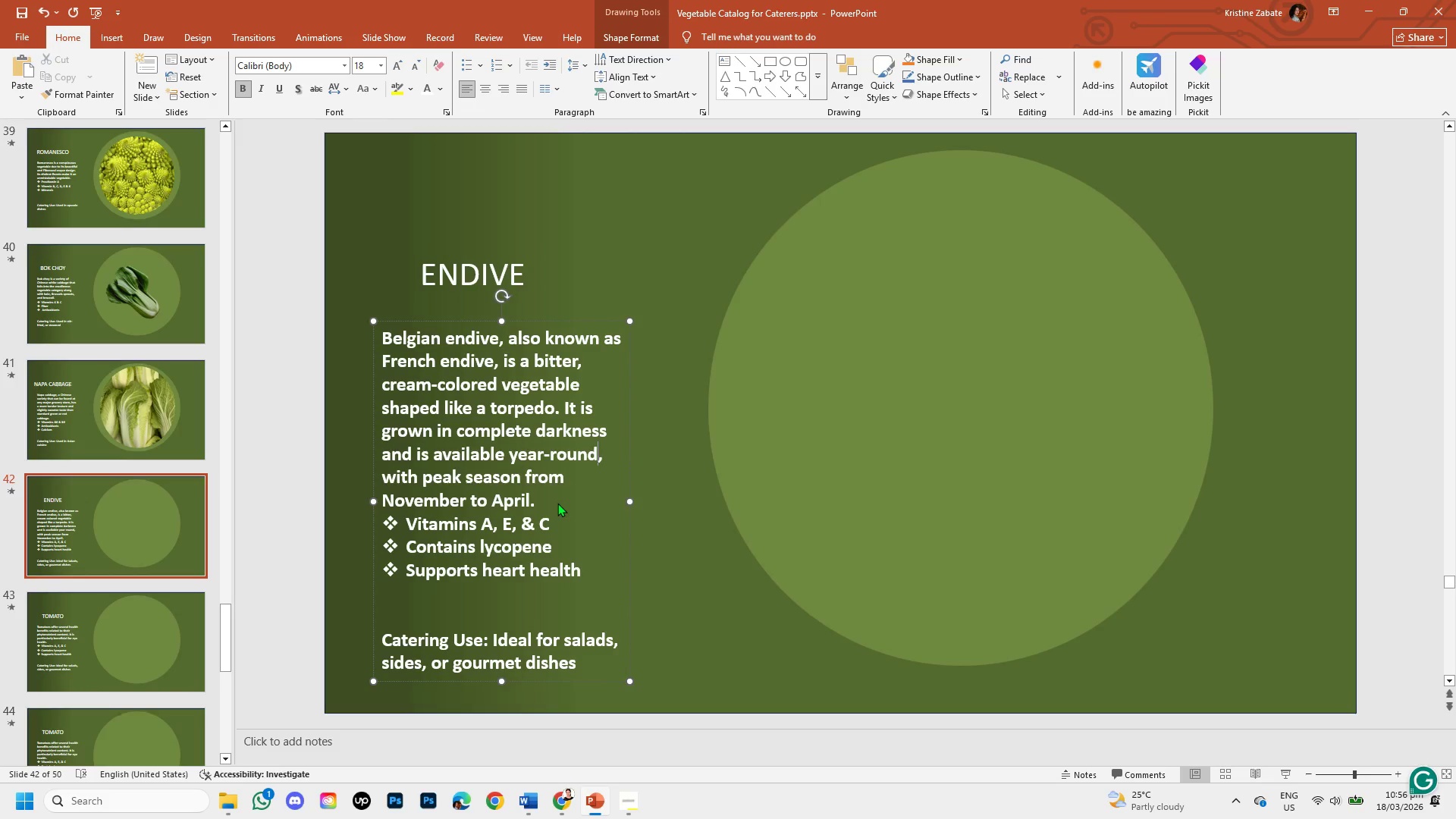 
key(Unknown)
 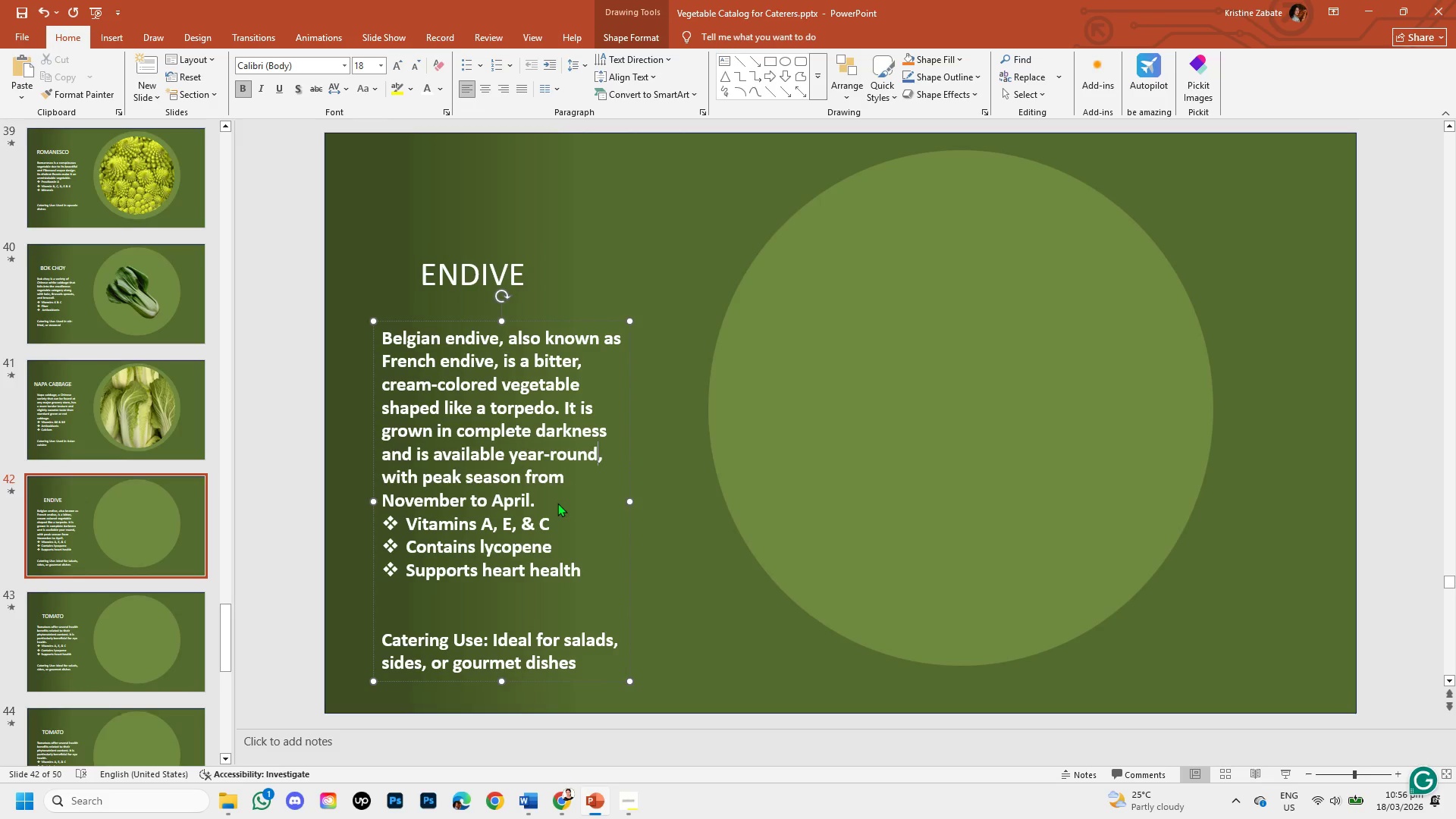 
key(Unknown)
 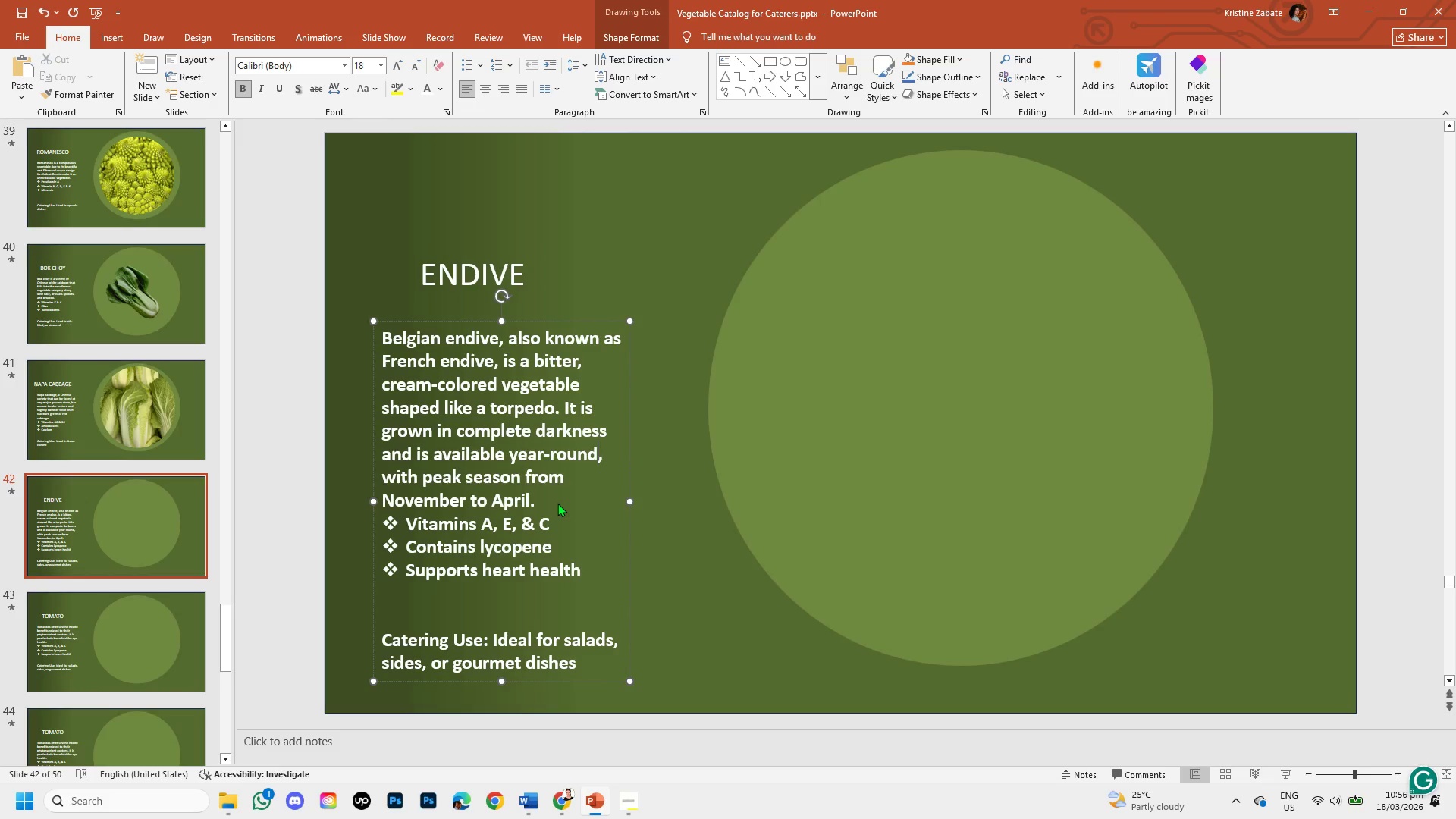 
key(Unknown)
 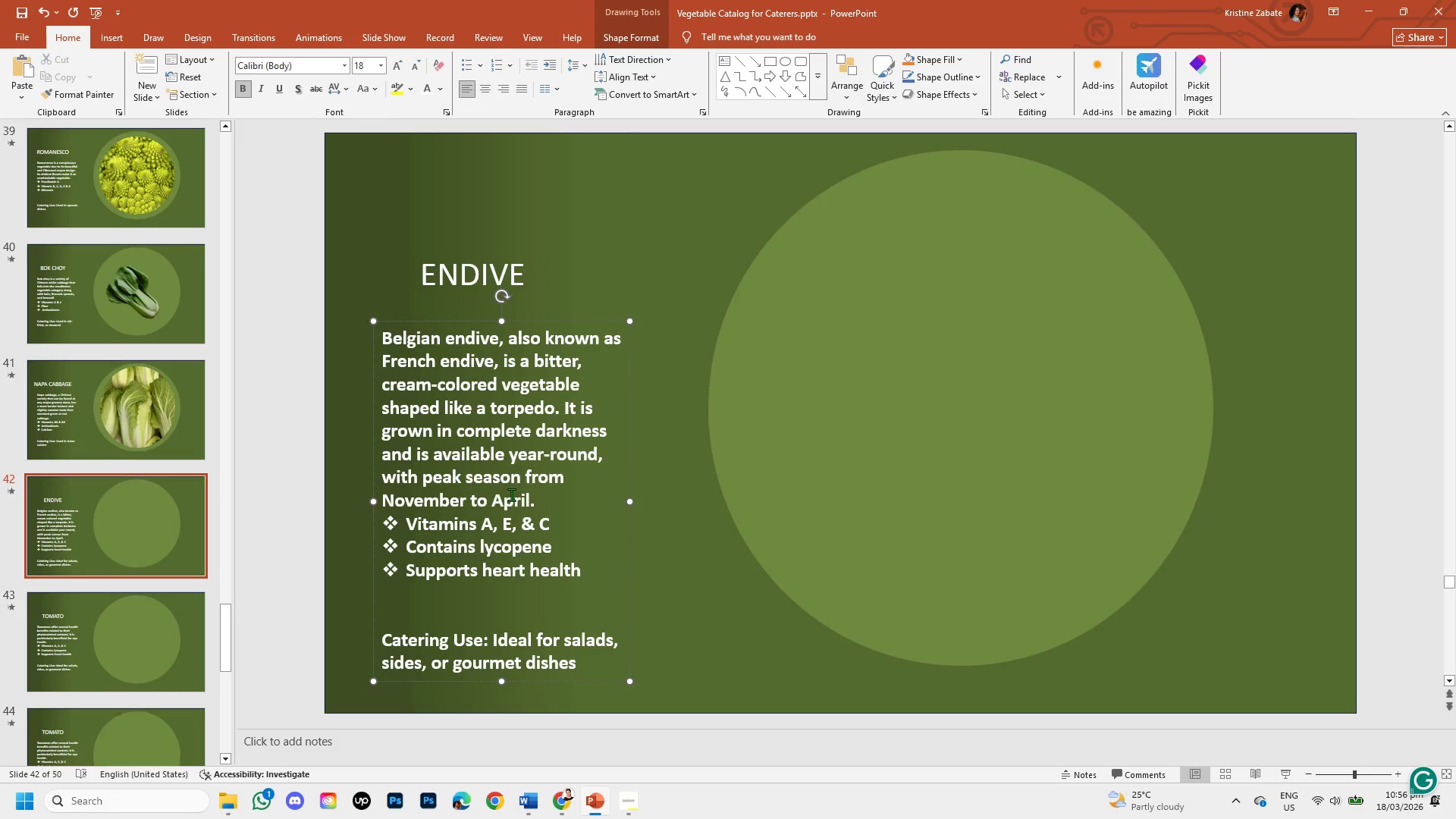 
wait(9.06)
 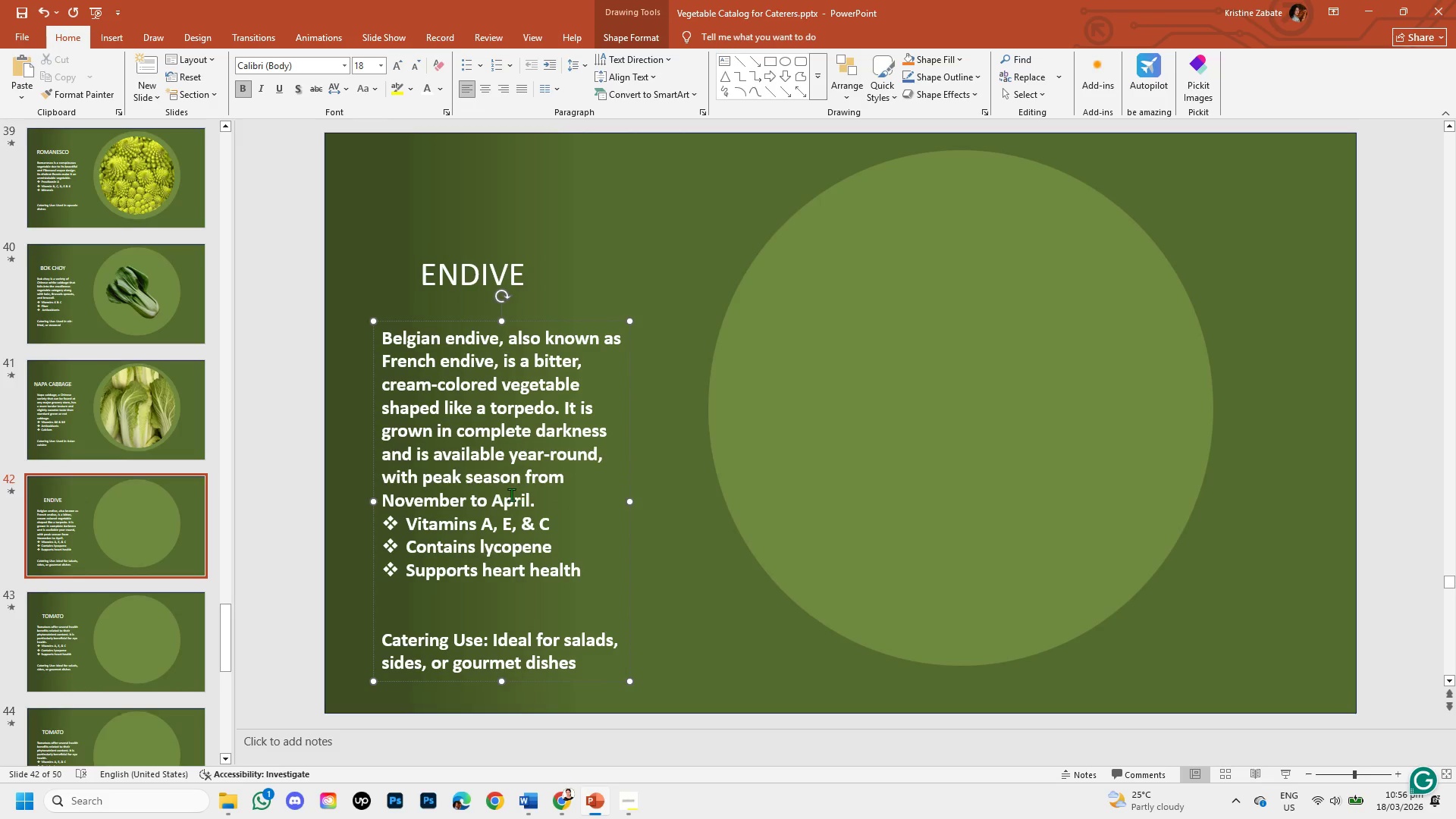 
left_click([588, 800])
 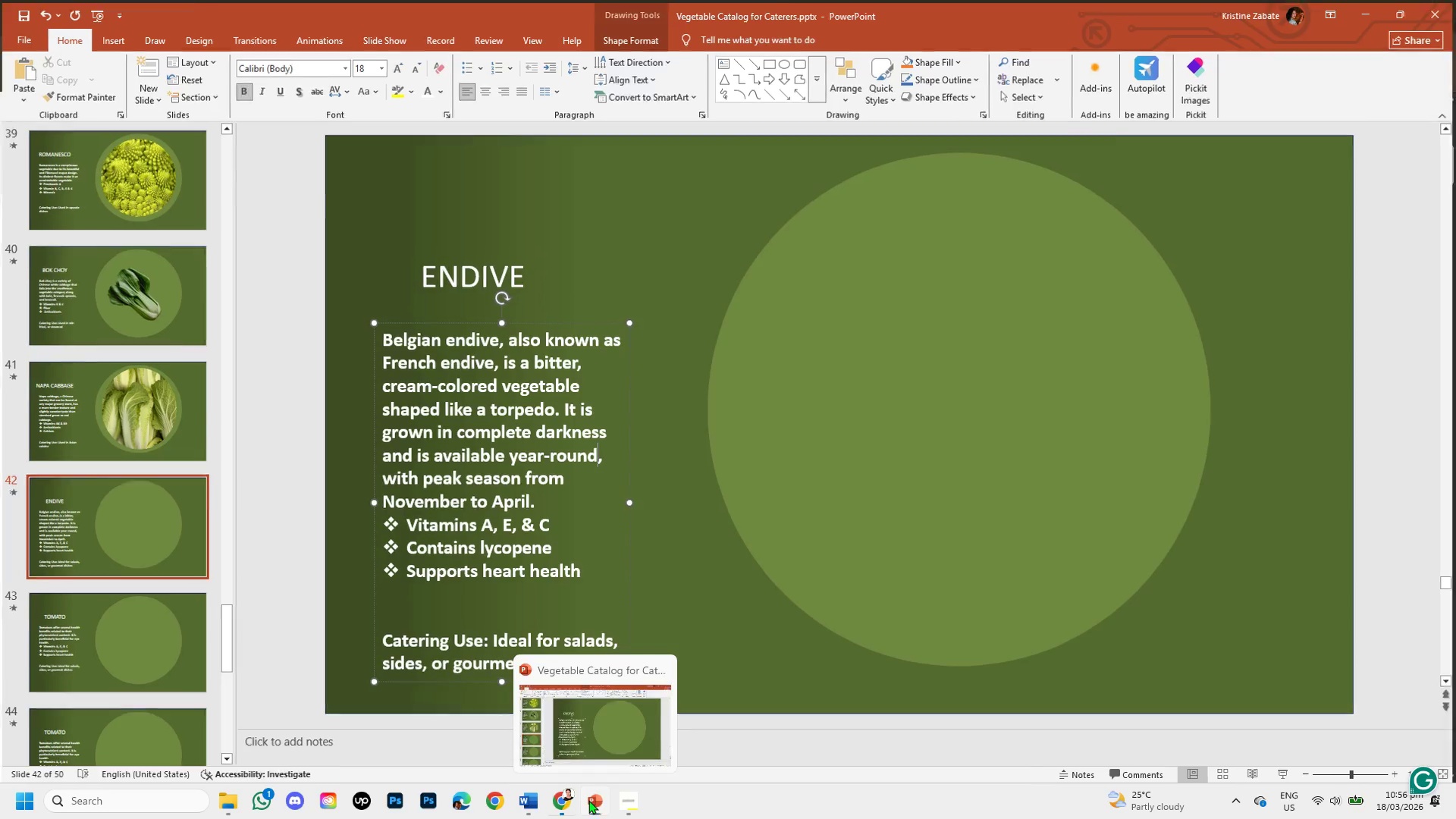 
mouse_move([577, 786])
 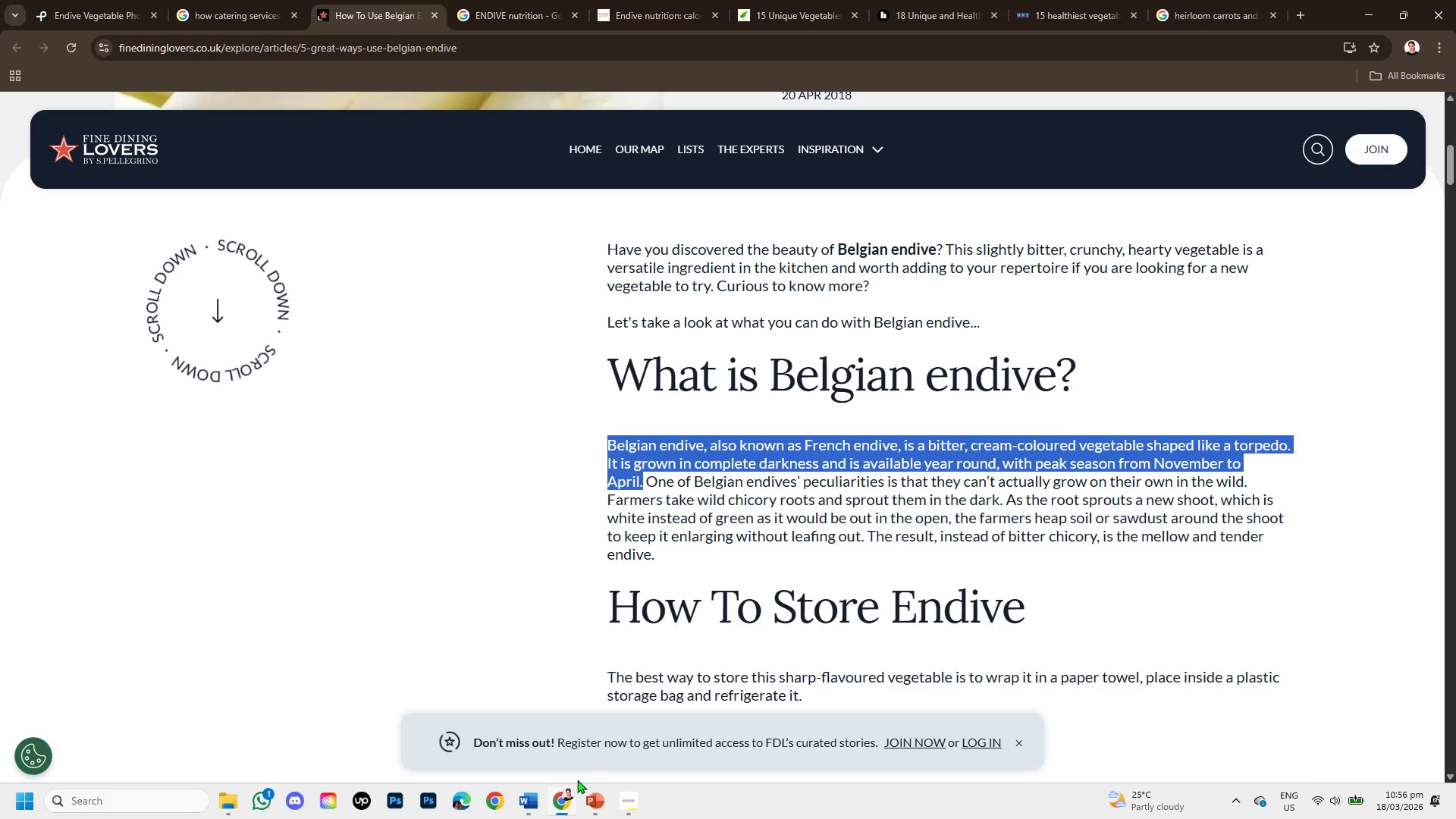 
scroll: coordinate [814, 667], scroll_direction: down, amount: 1.0
 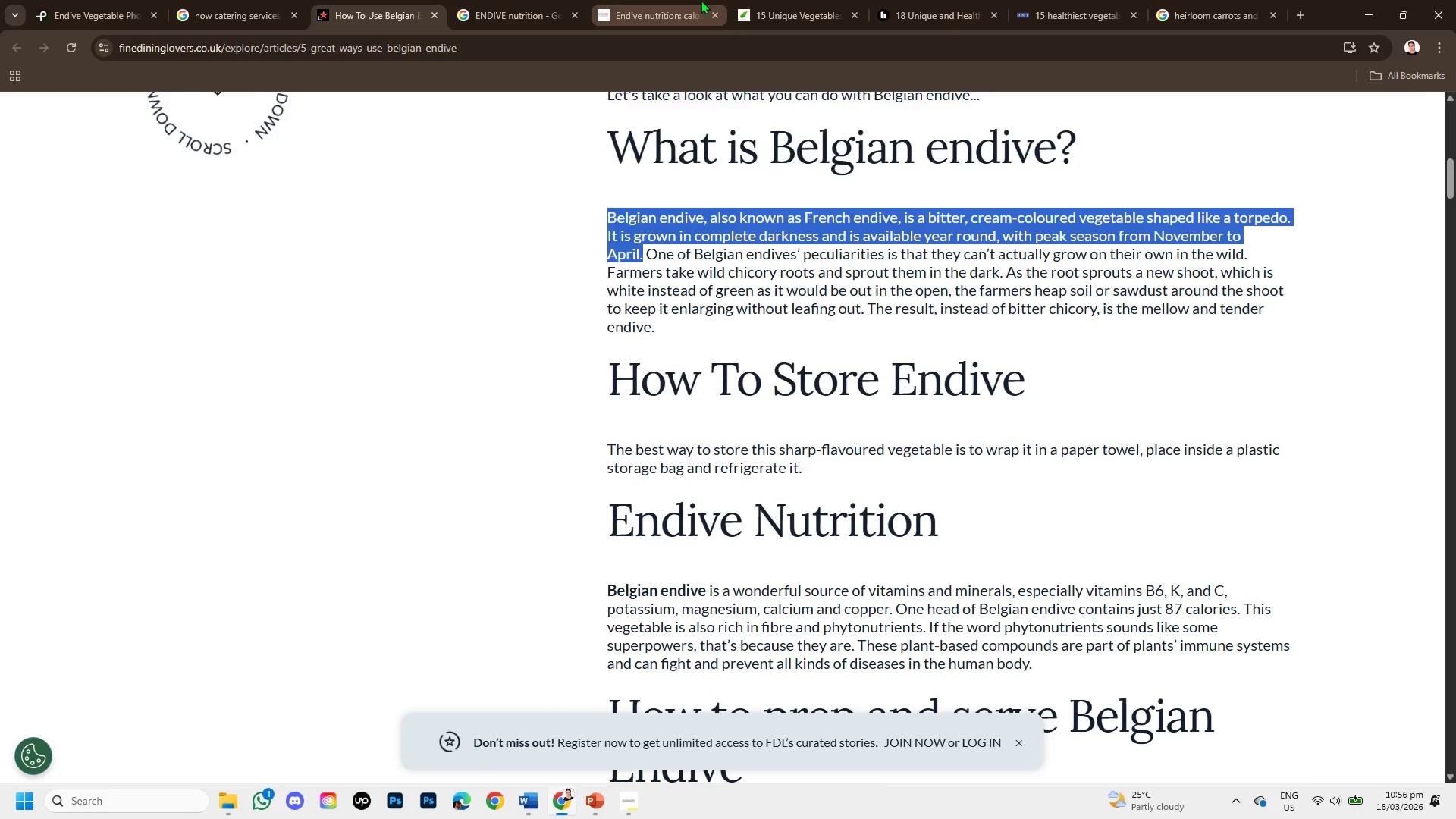 
left_click([701, 0])
 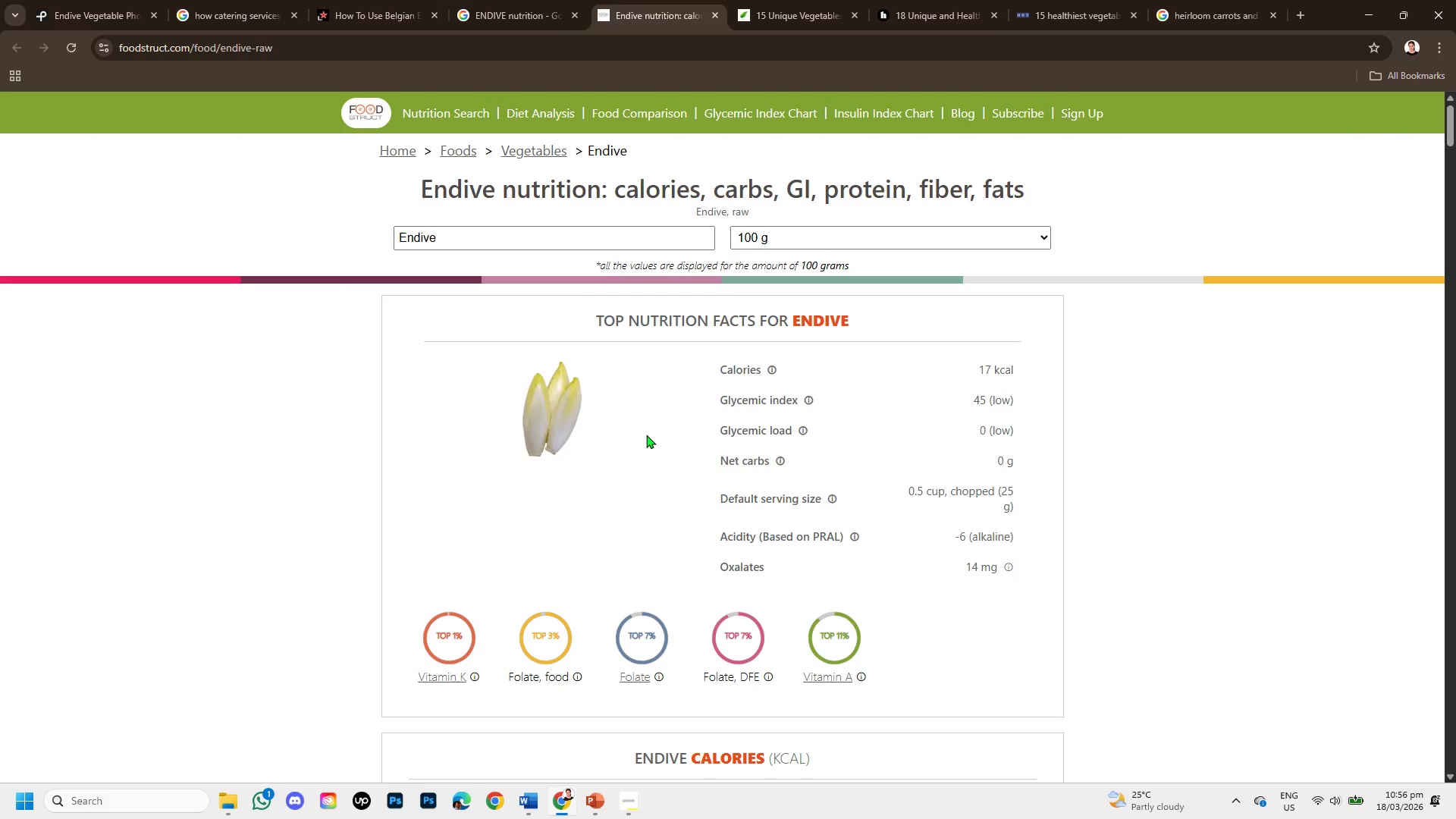 
scroll: coordinate [695, 464], scroll_direction: down, amount: 6.0
 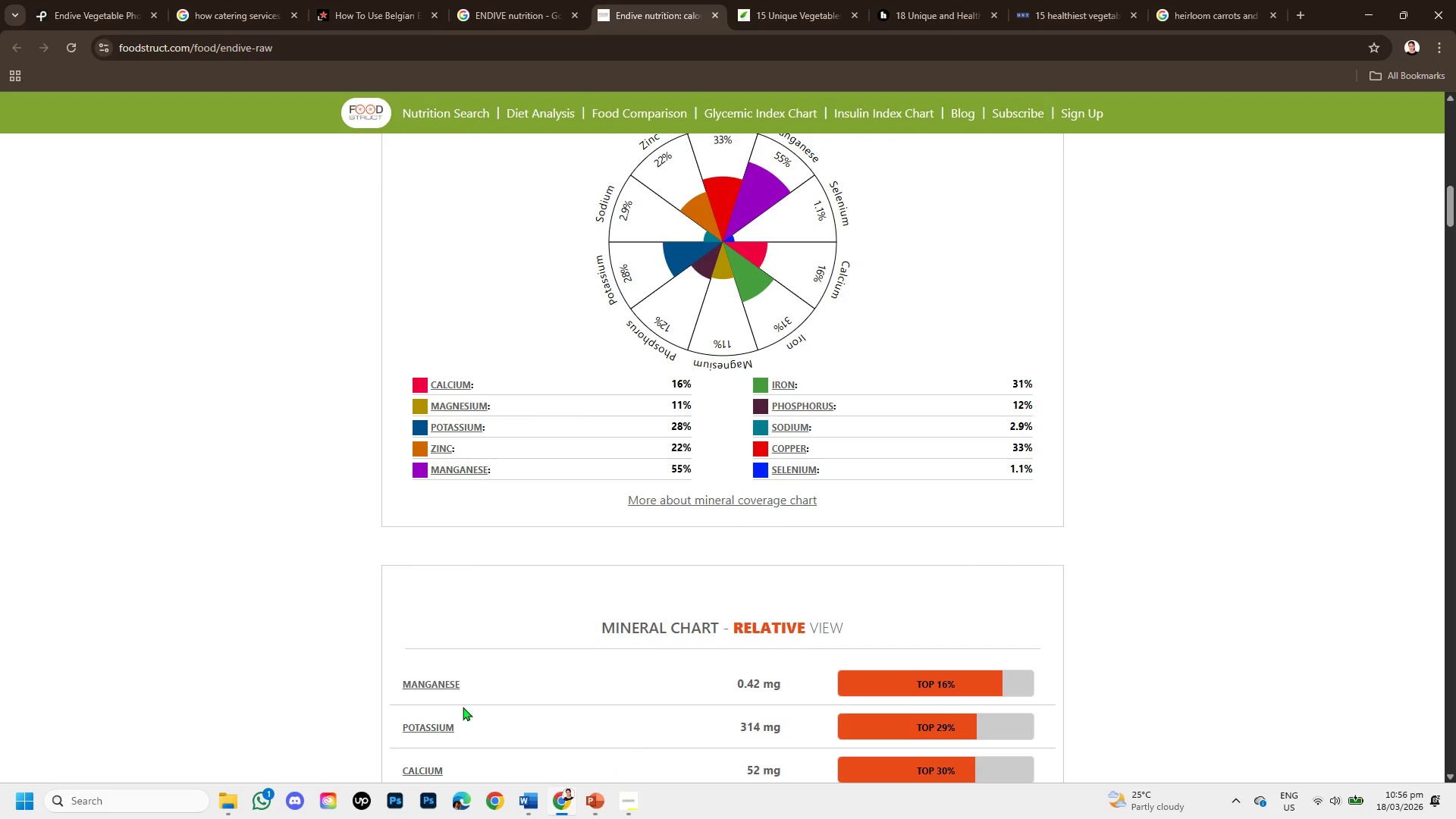 
left_click_drag(start_coordinate=[391, 377], to_coordinate=[487, 404])
 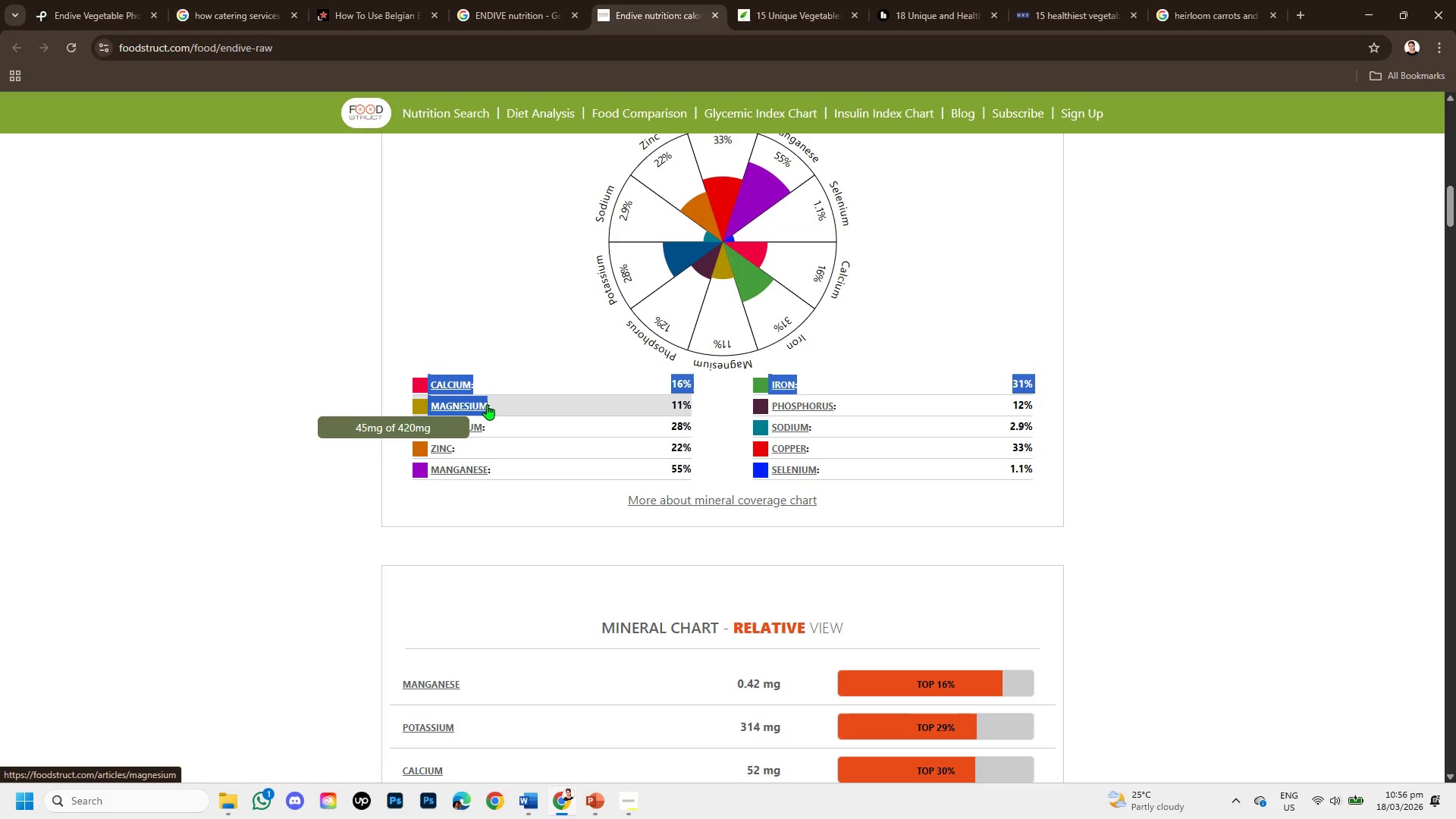 
right_click([487, 404])
 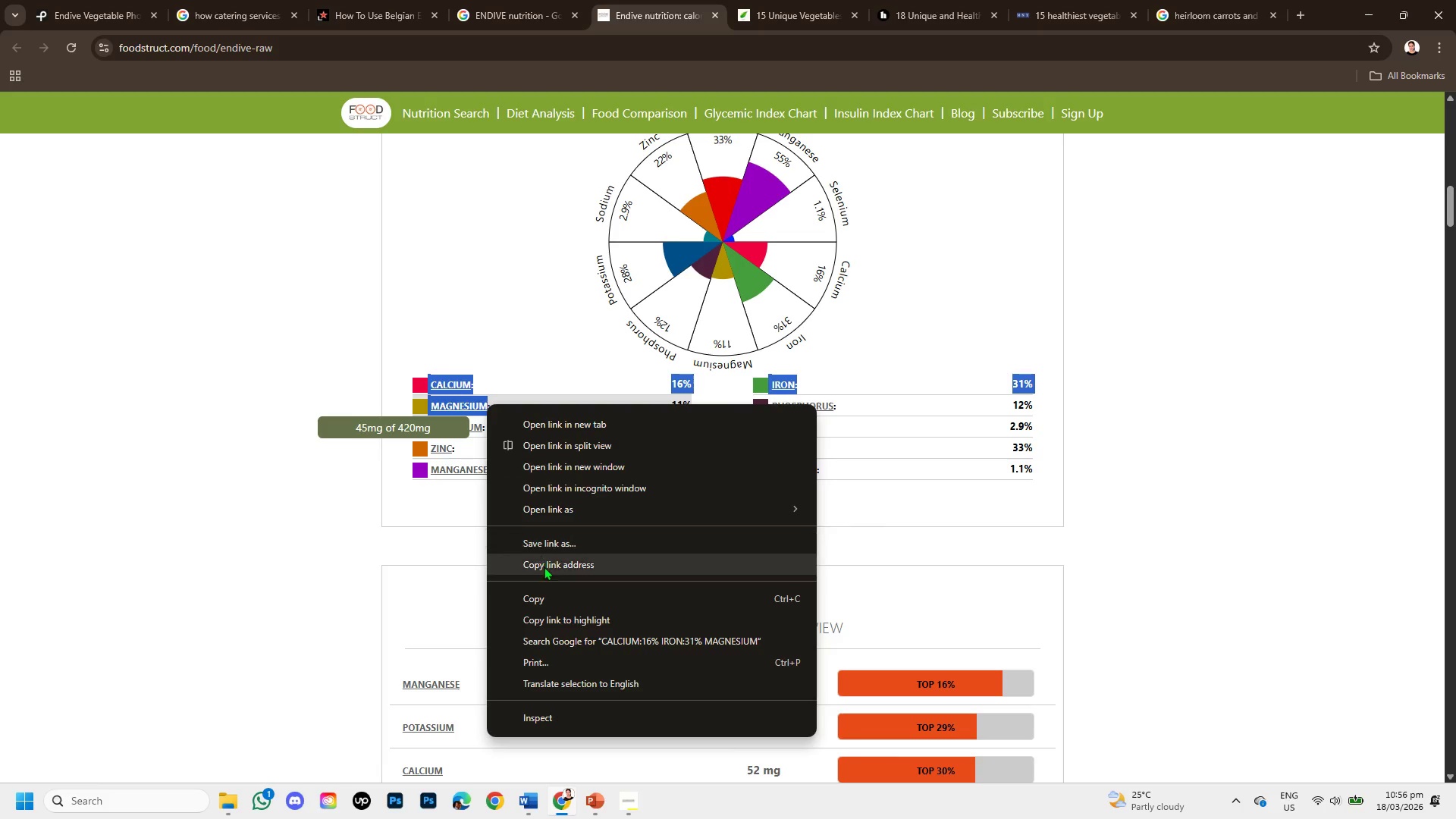 
left_click([550, 601])
 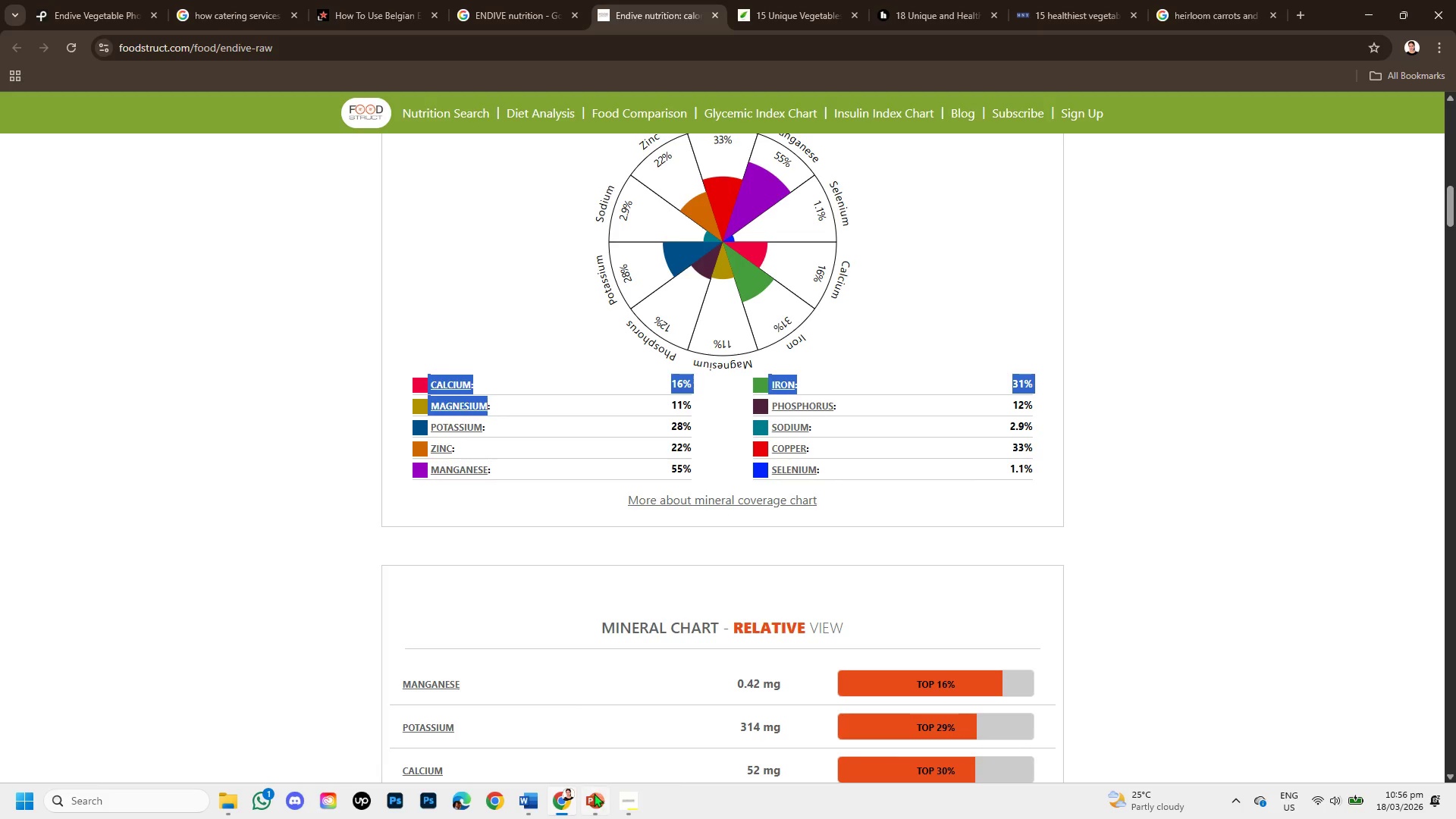 
left_click([594, 800])
 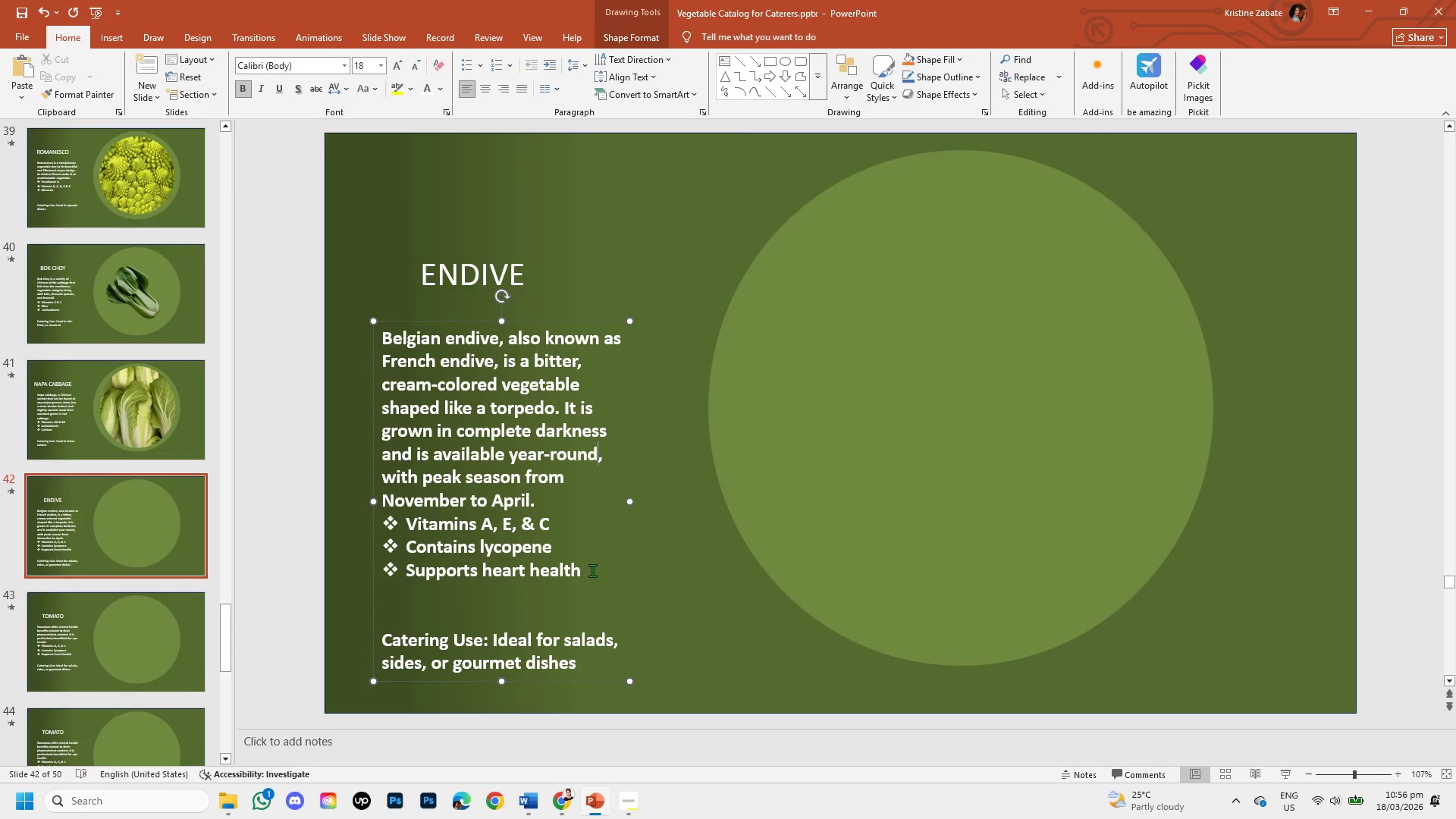 
left_click_drag(start_coordinate=[592, 570], to_coordinate=[431, 522])
 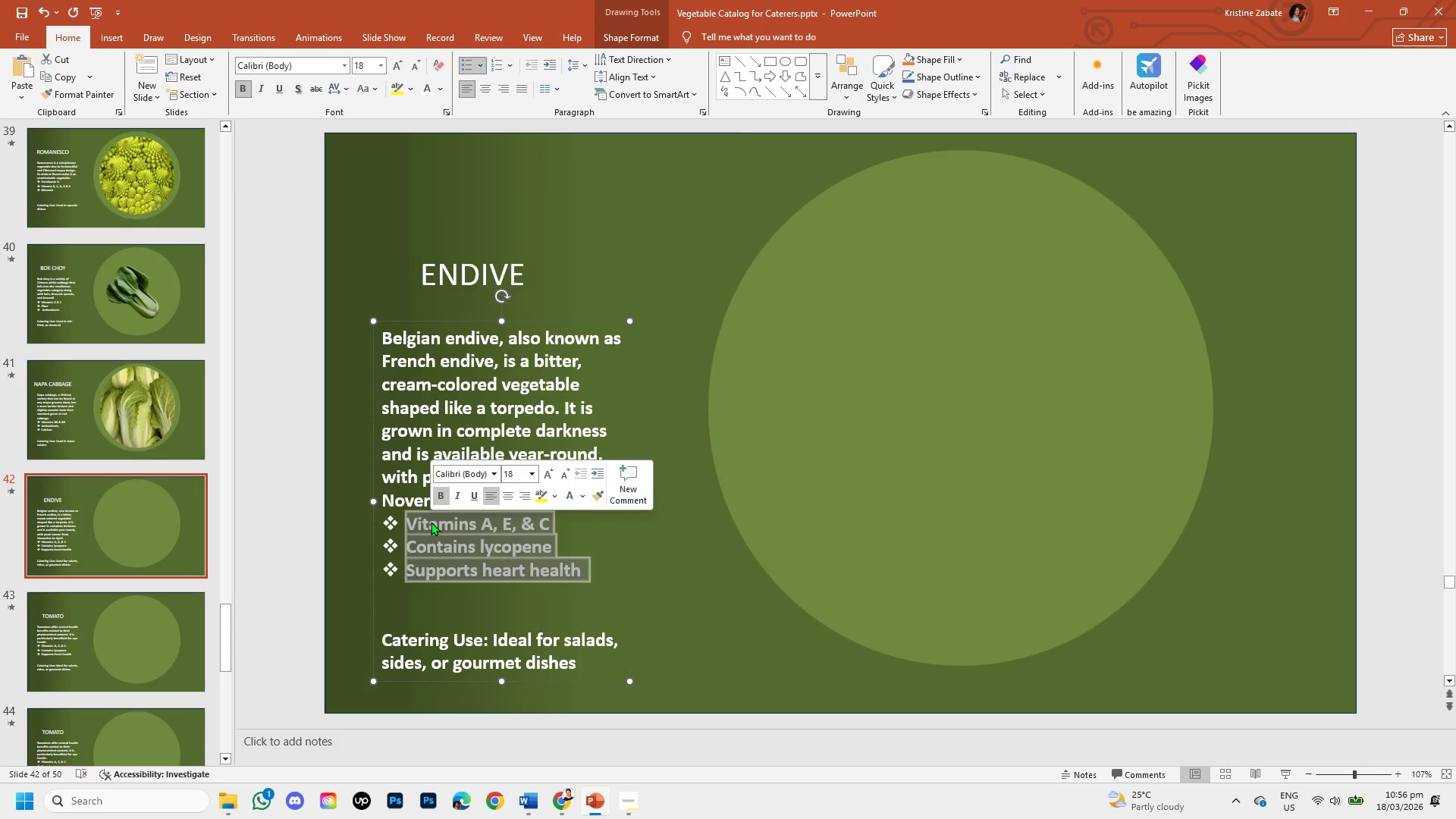 
left_click([431, 522])
 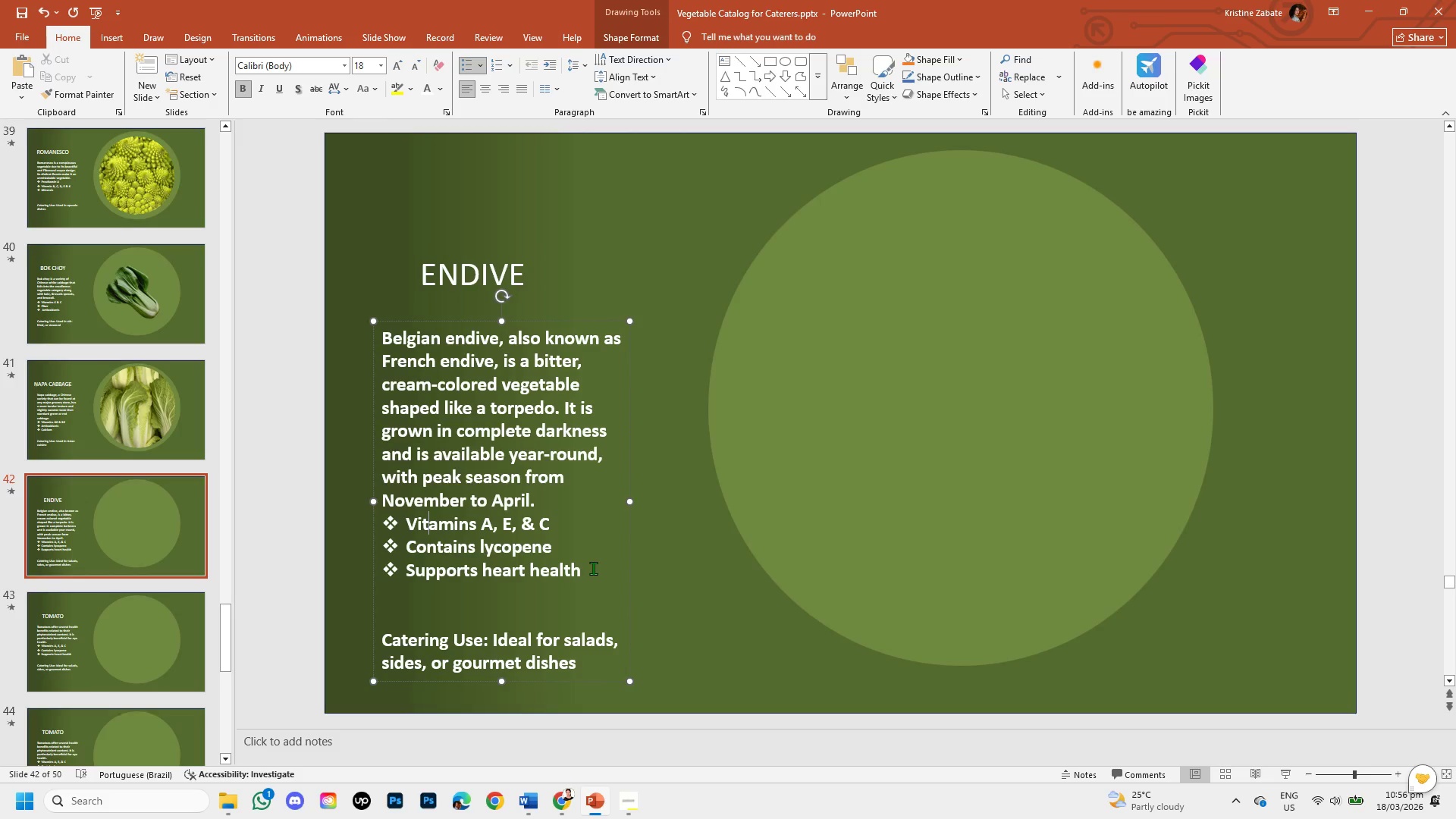 
left_click_drag(start_coordinate=[590, 570], to_coordinate=[453, 527])
 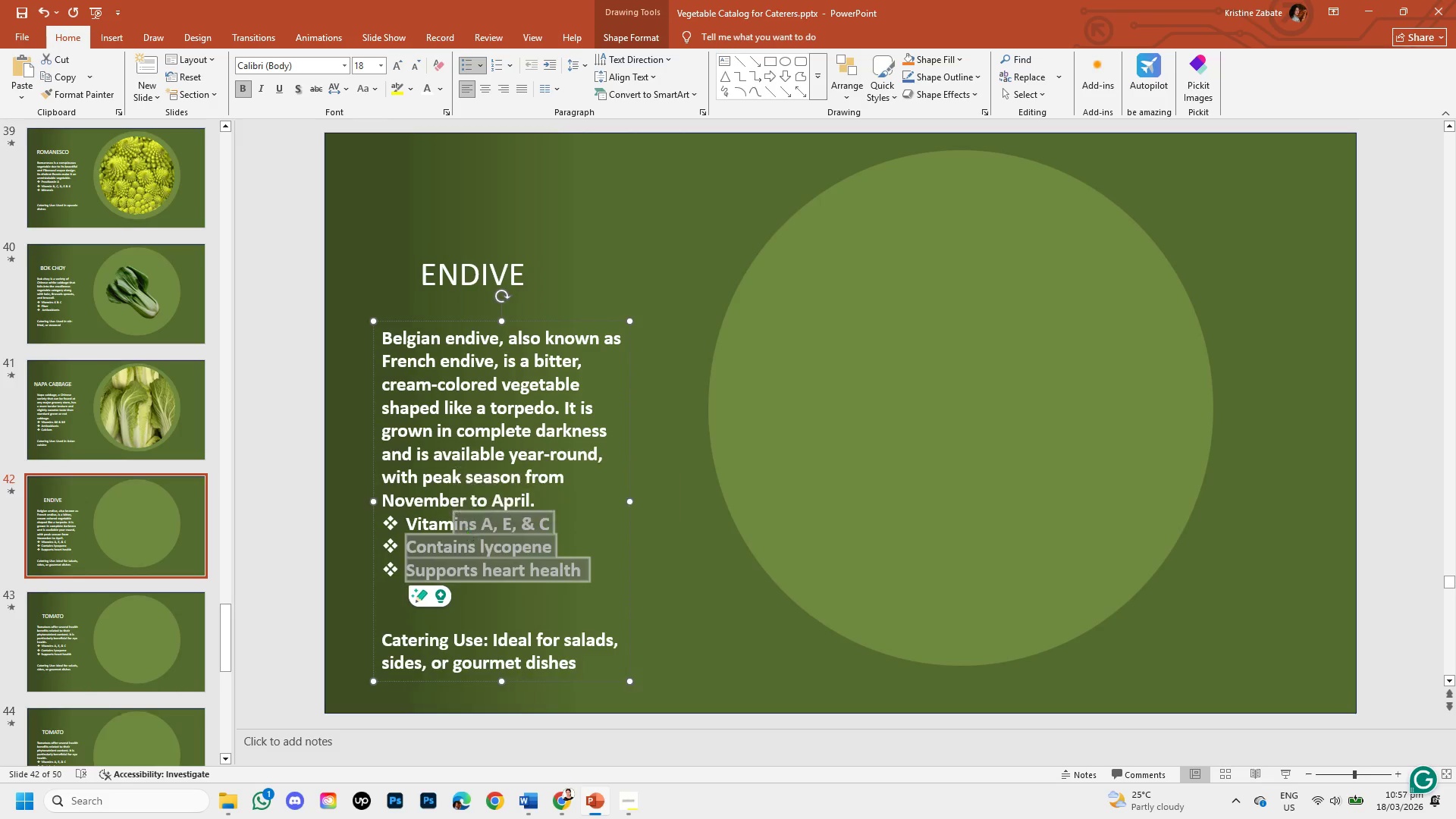 
key(Backspace)
 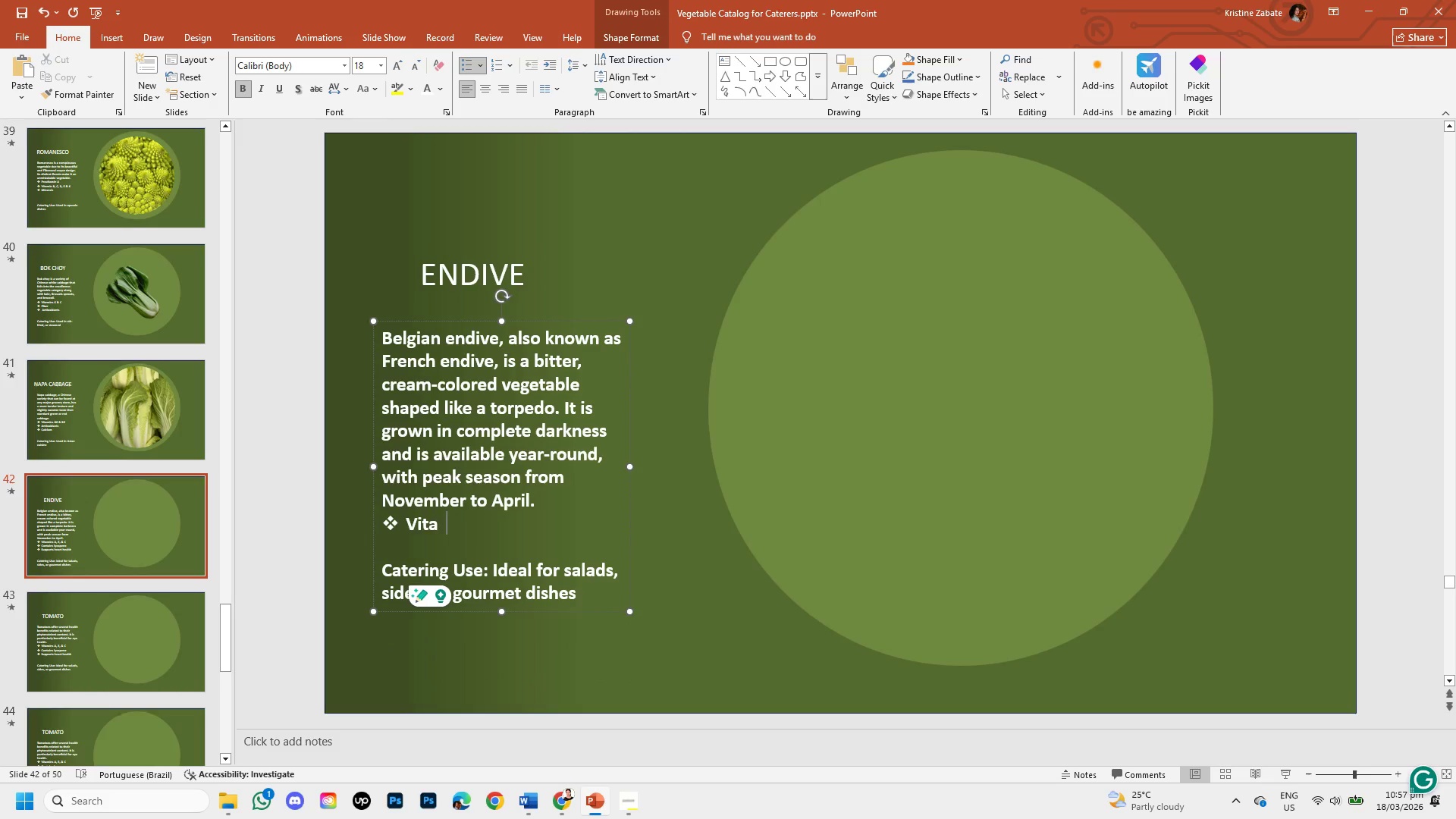 
key(Backspace)
 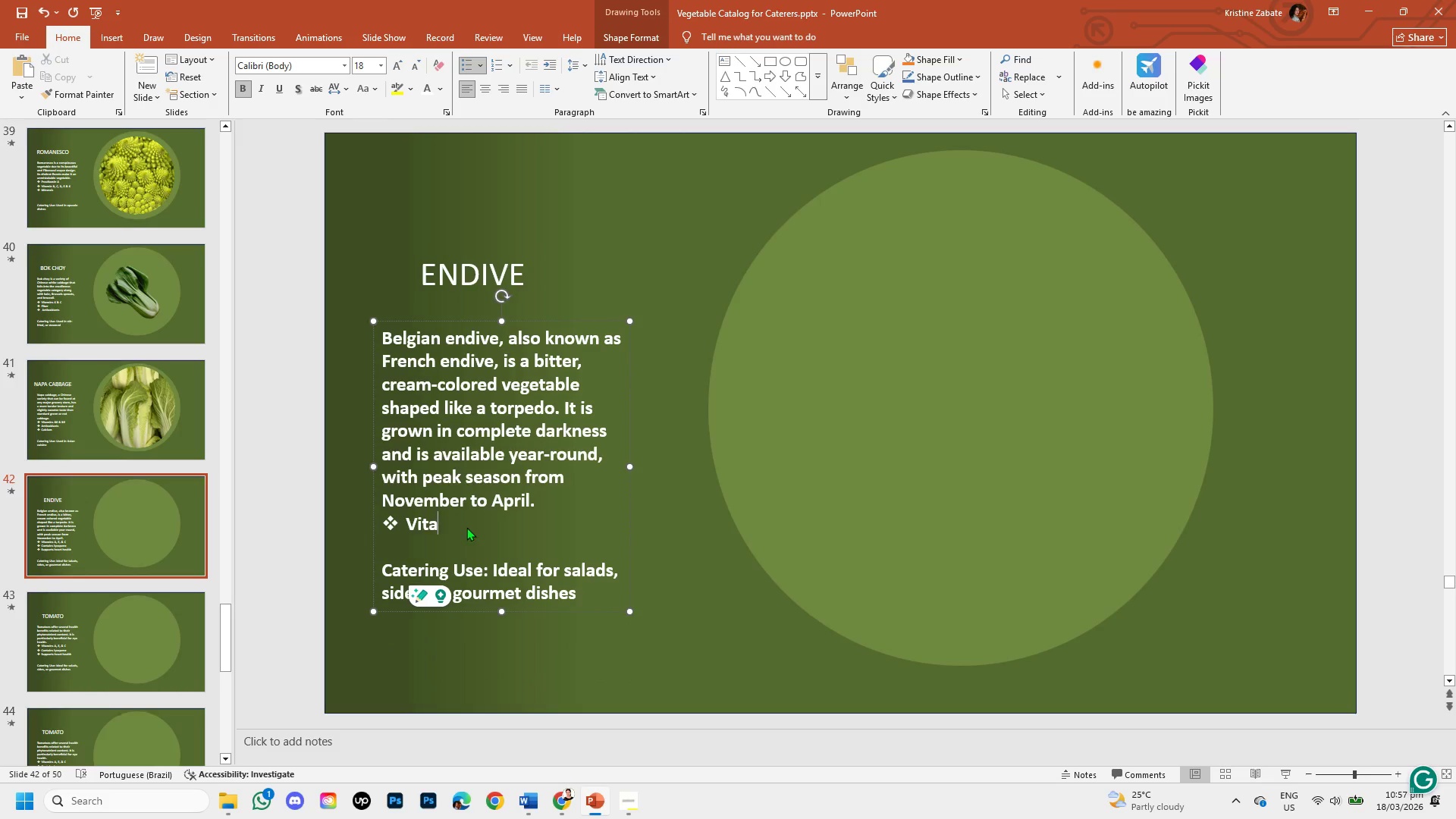 
key(Backspace)
 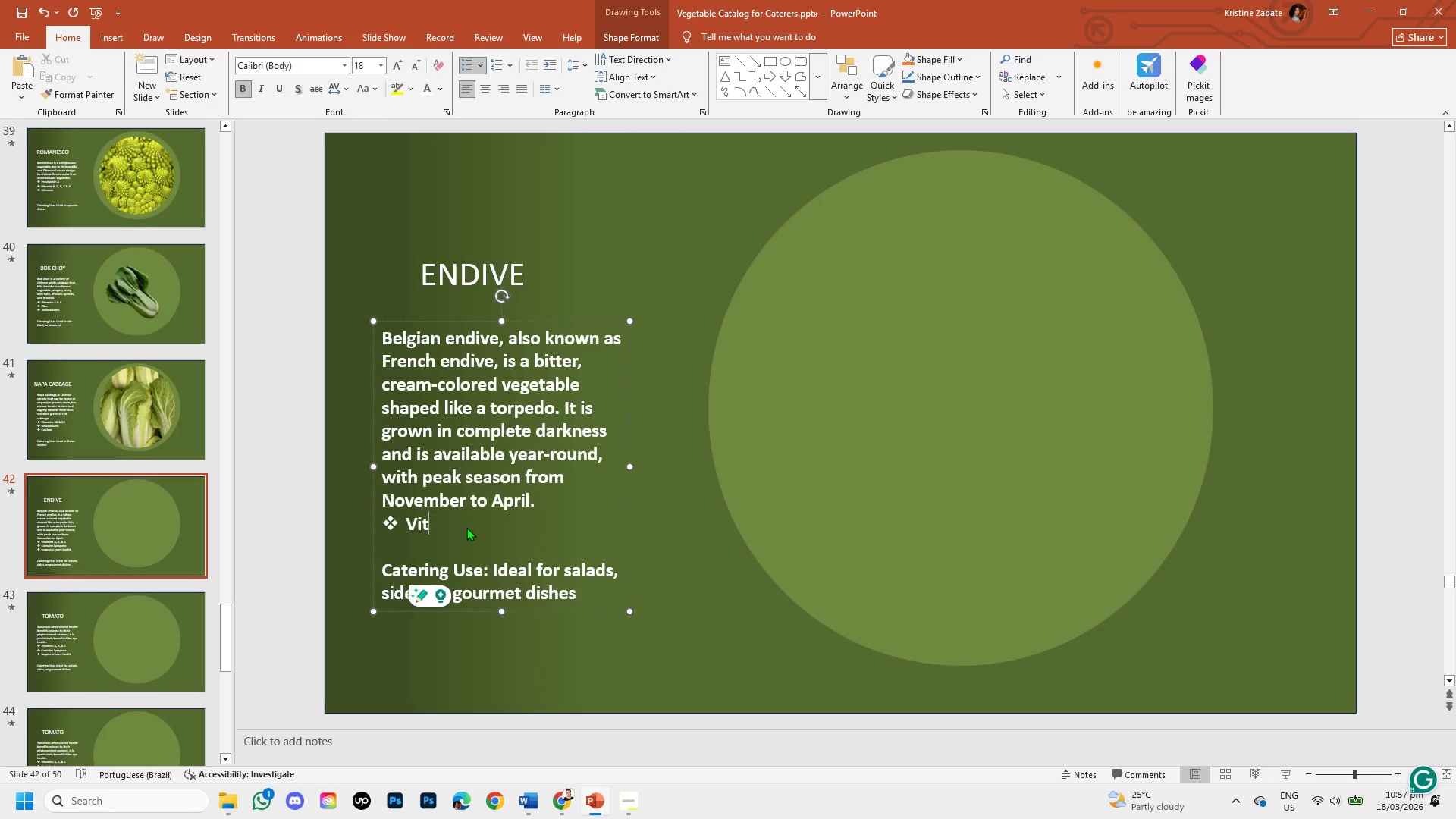 
key(Backspace)
 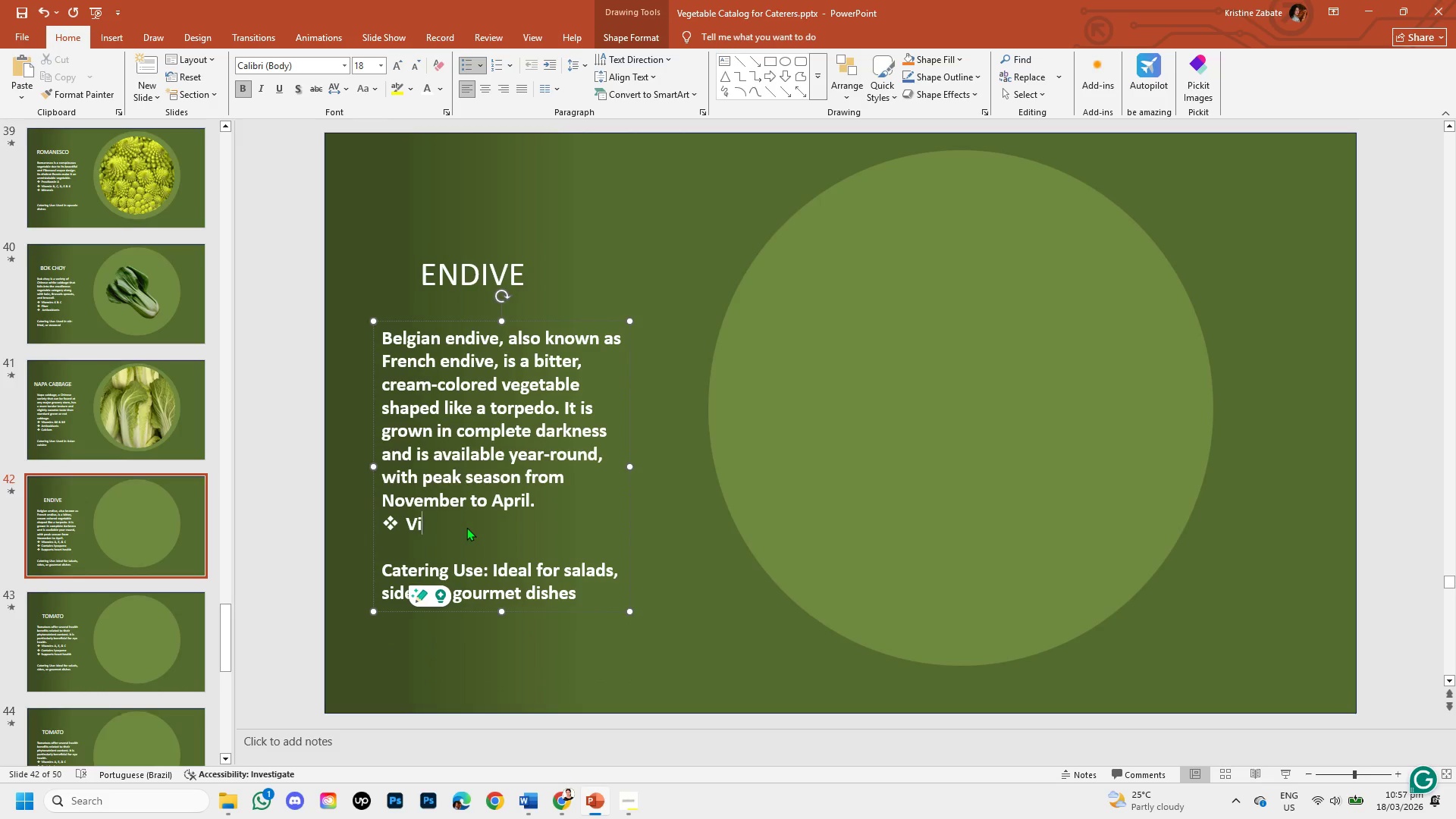 
key(Backspace)
 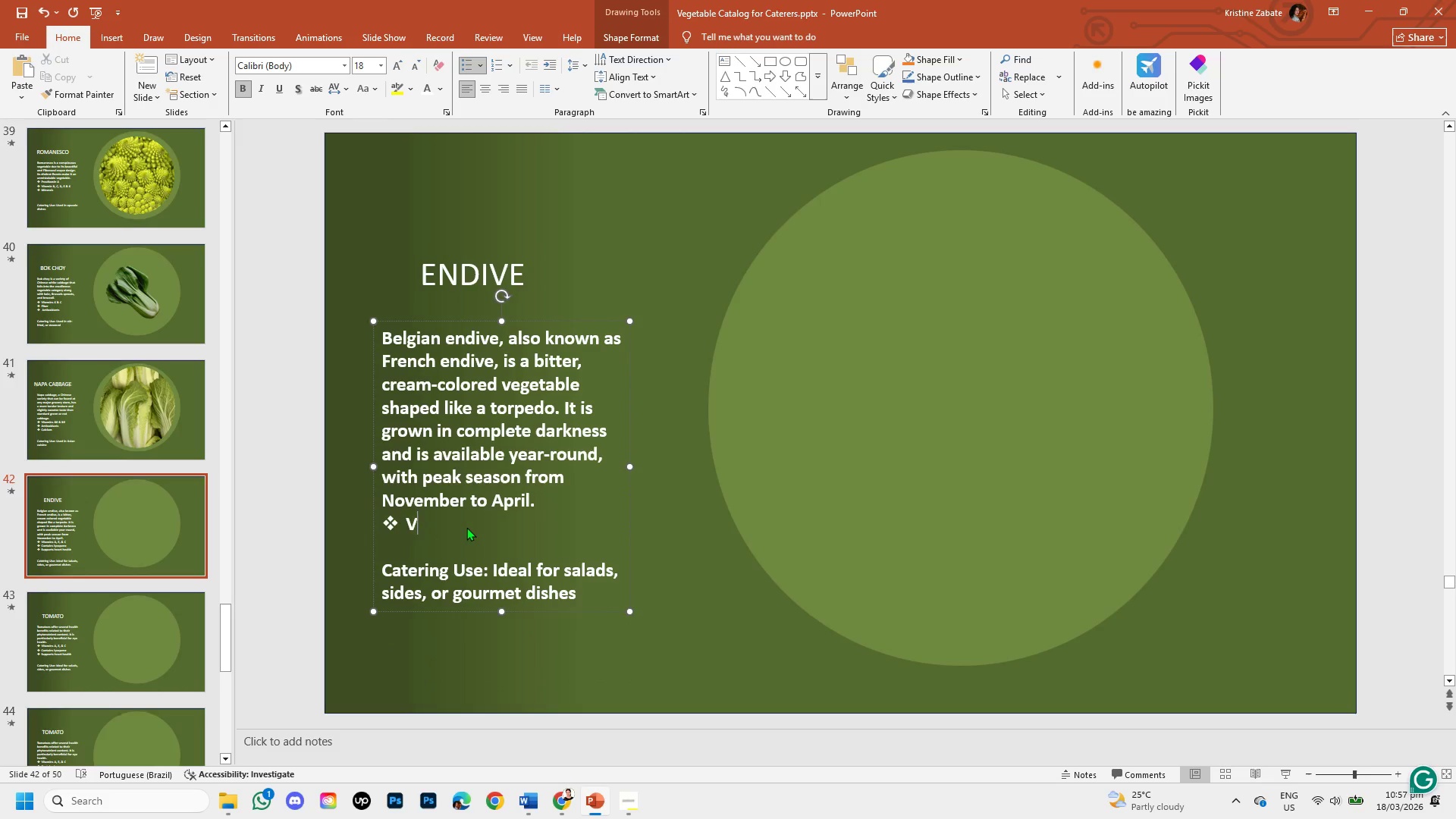 
key(Backspace)
 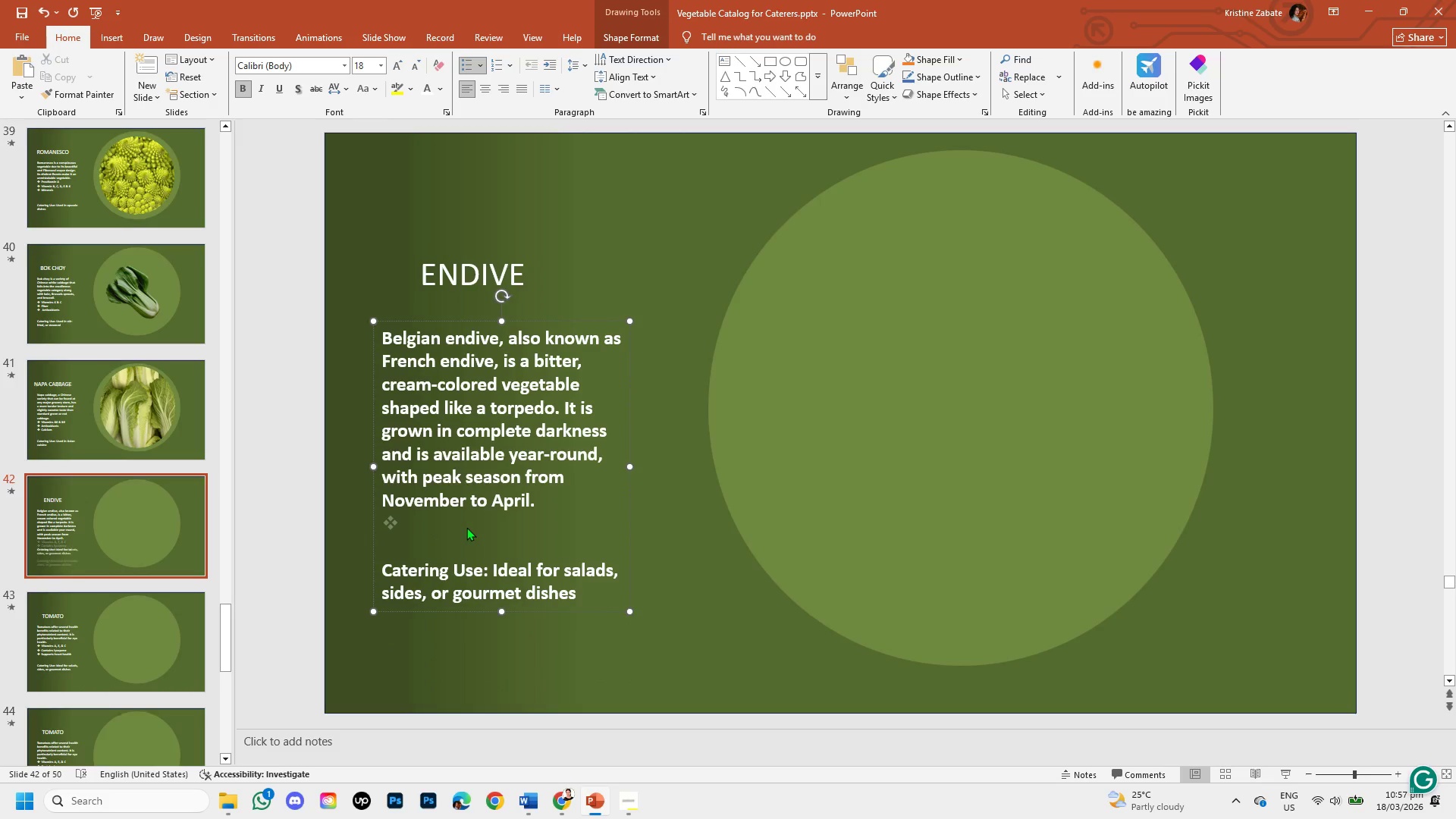 
key(Control+V)
 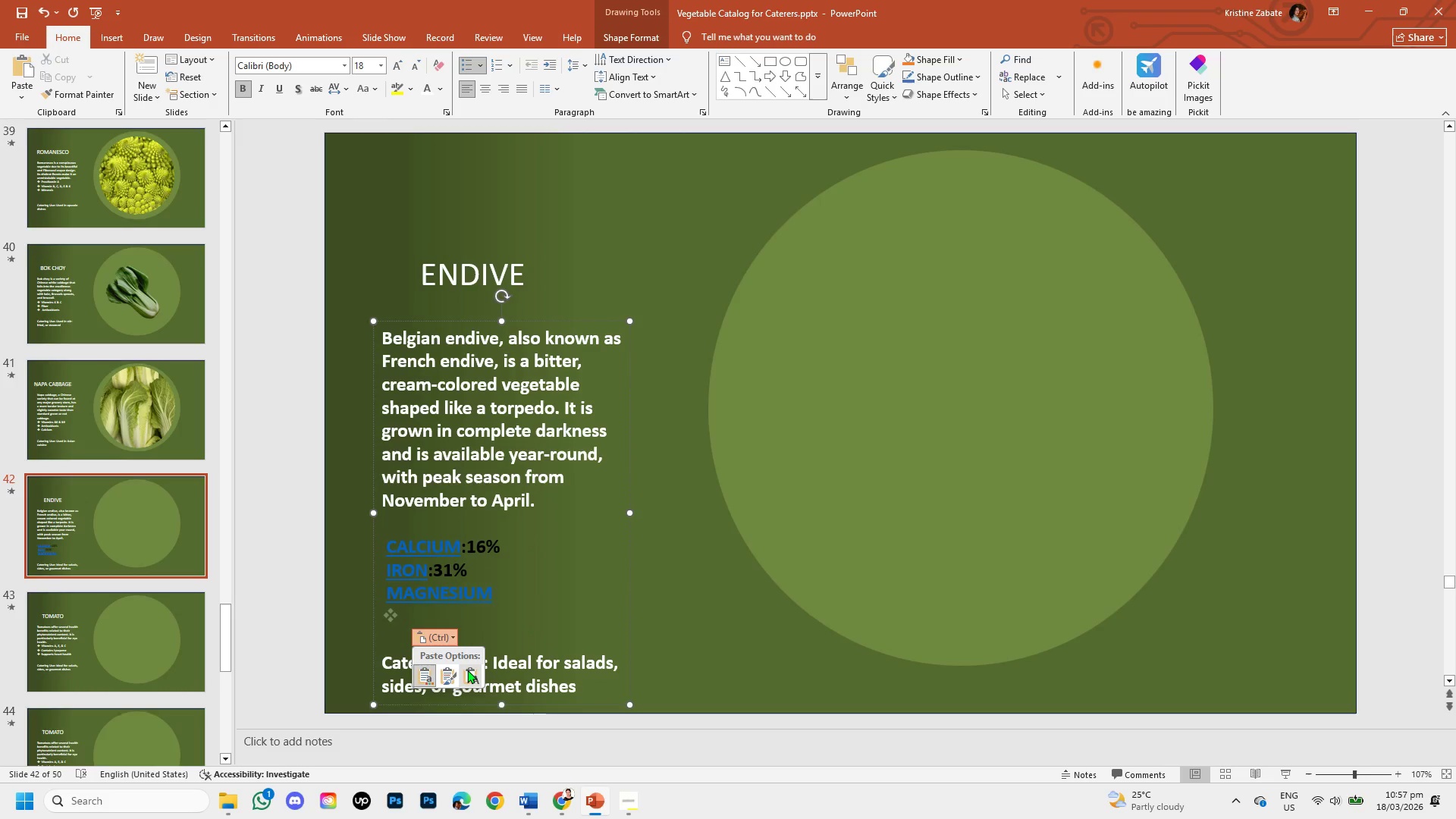 
left_click([470, 670])
 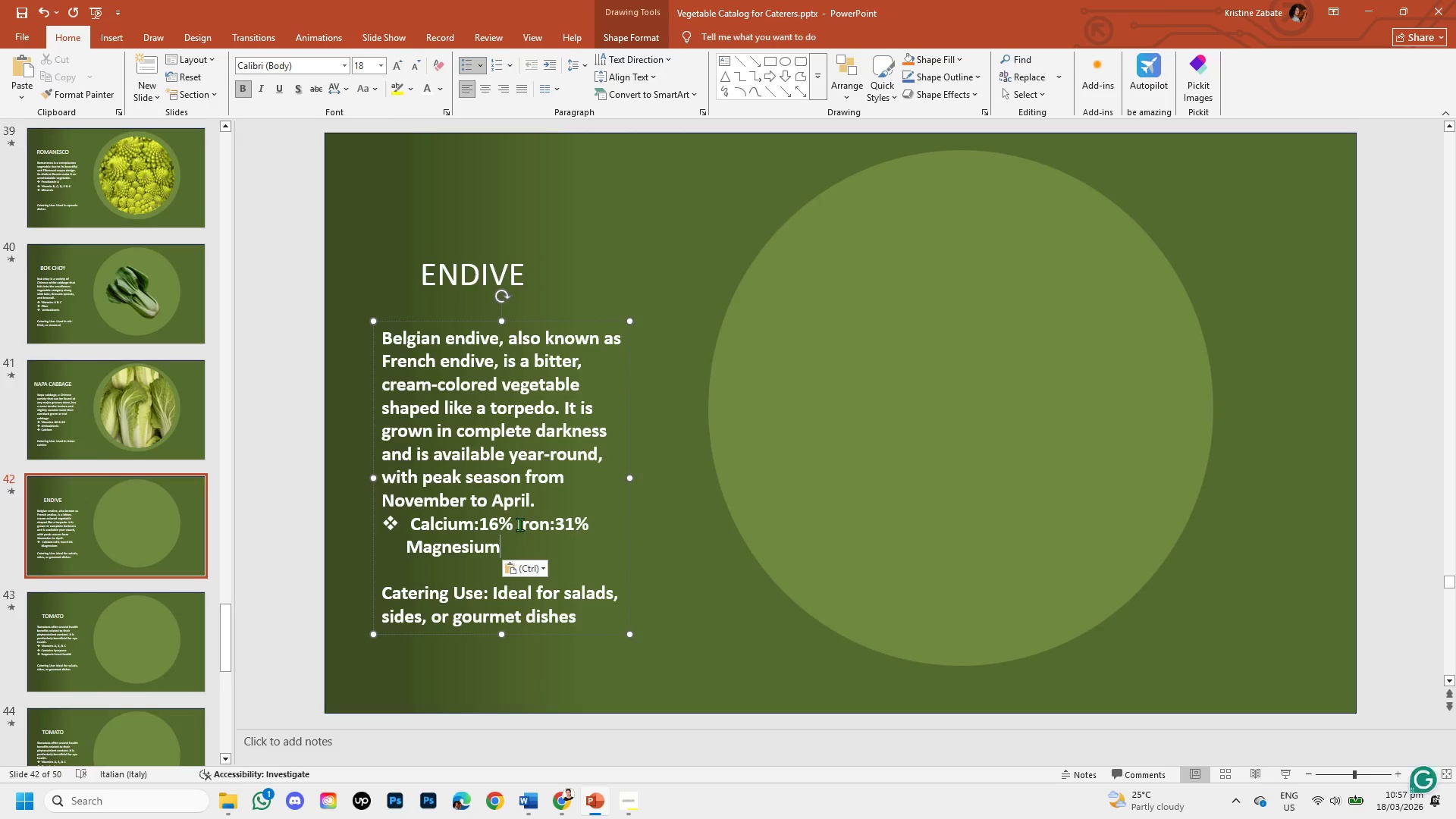 
left_click([519, 524])
 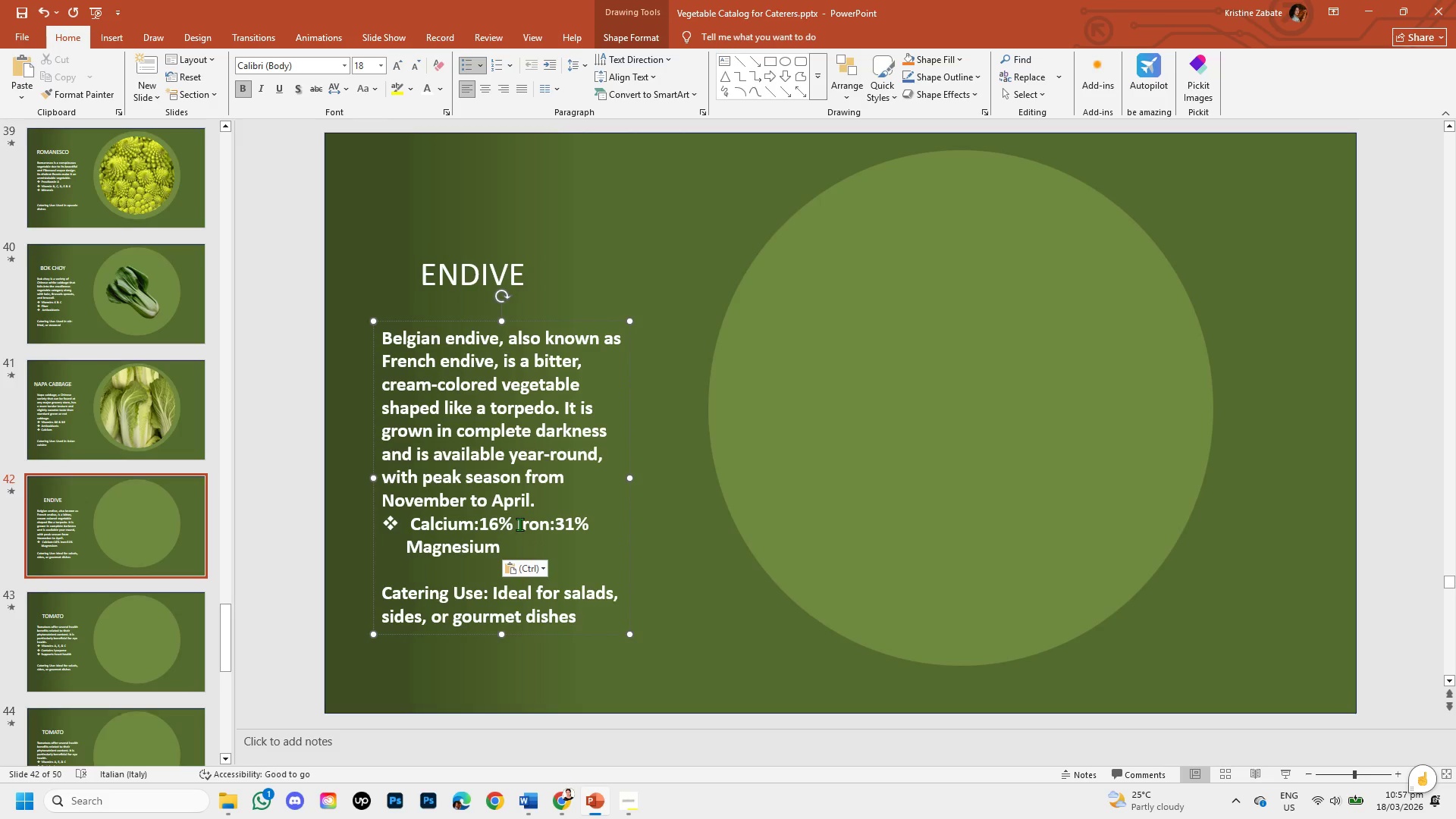 
key(Backspace)
 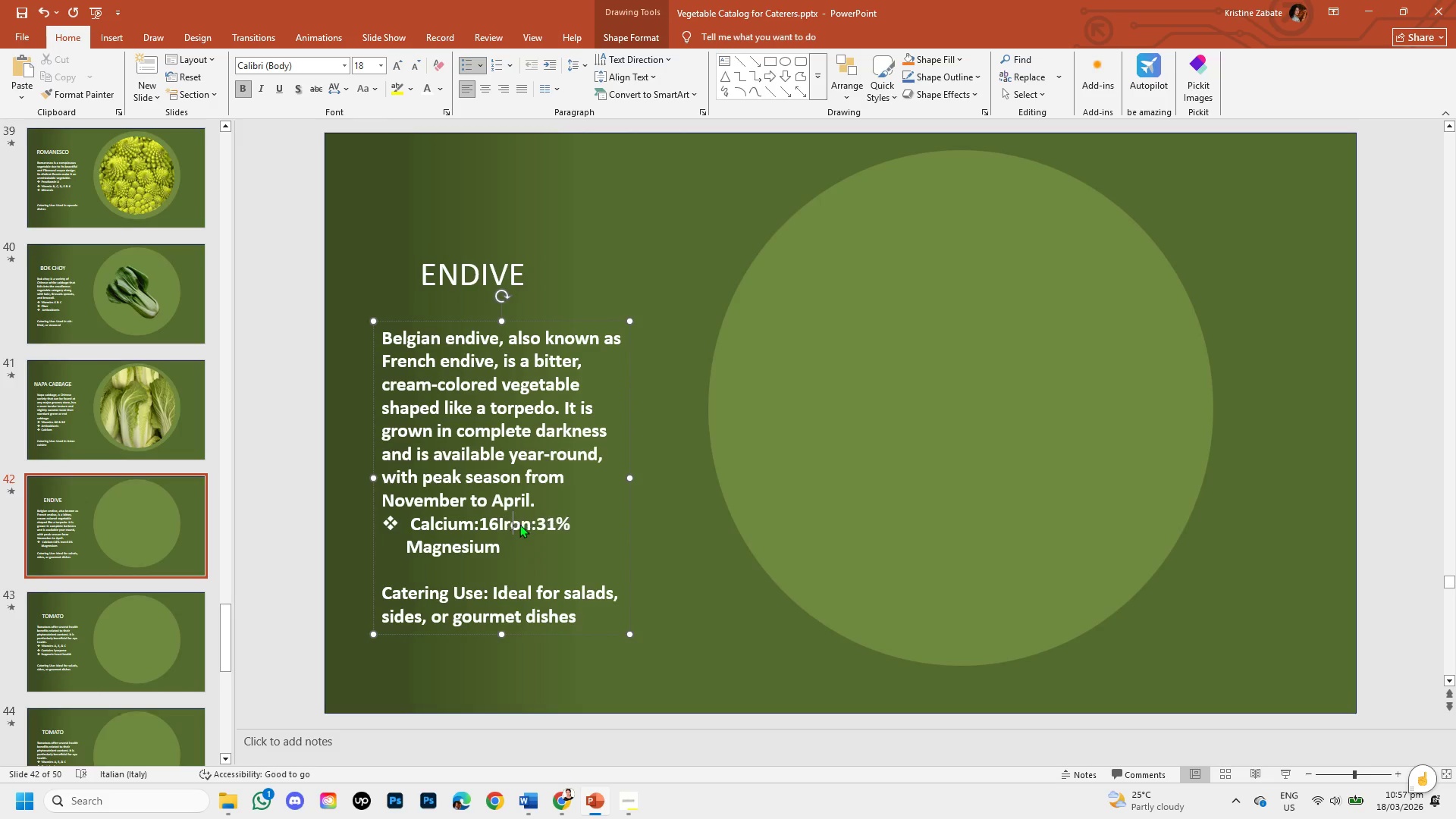 
key(Backspace)
 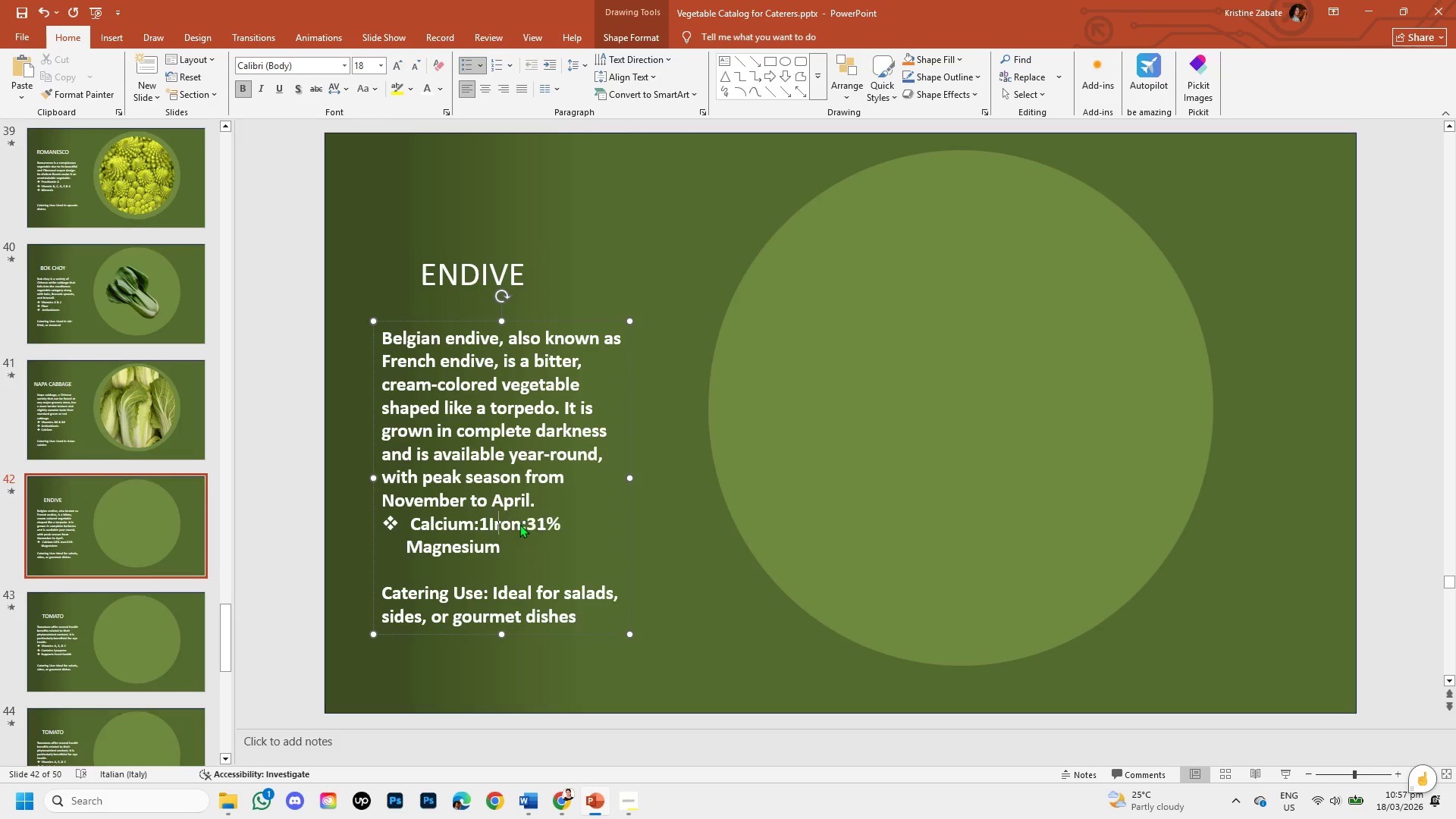 
key(Backspace)
 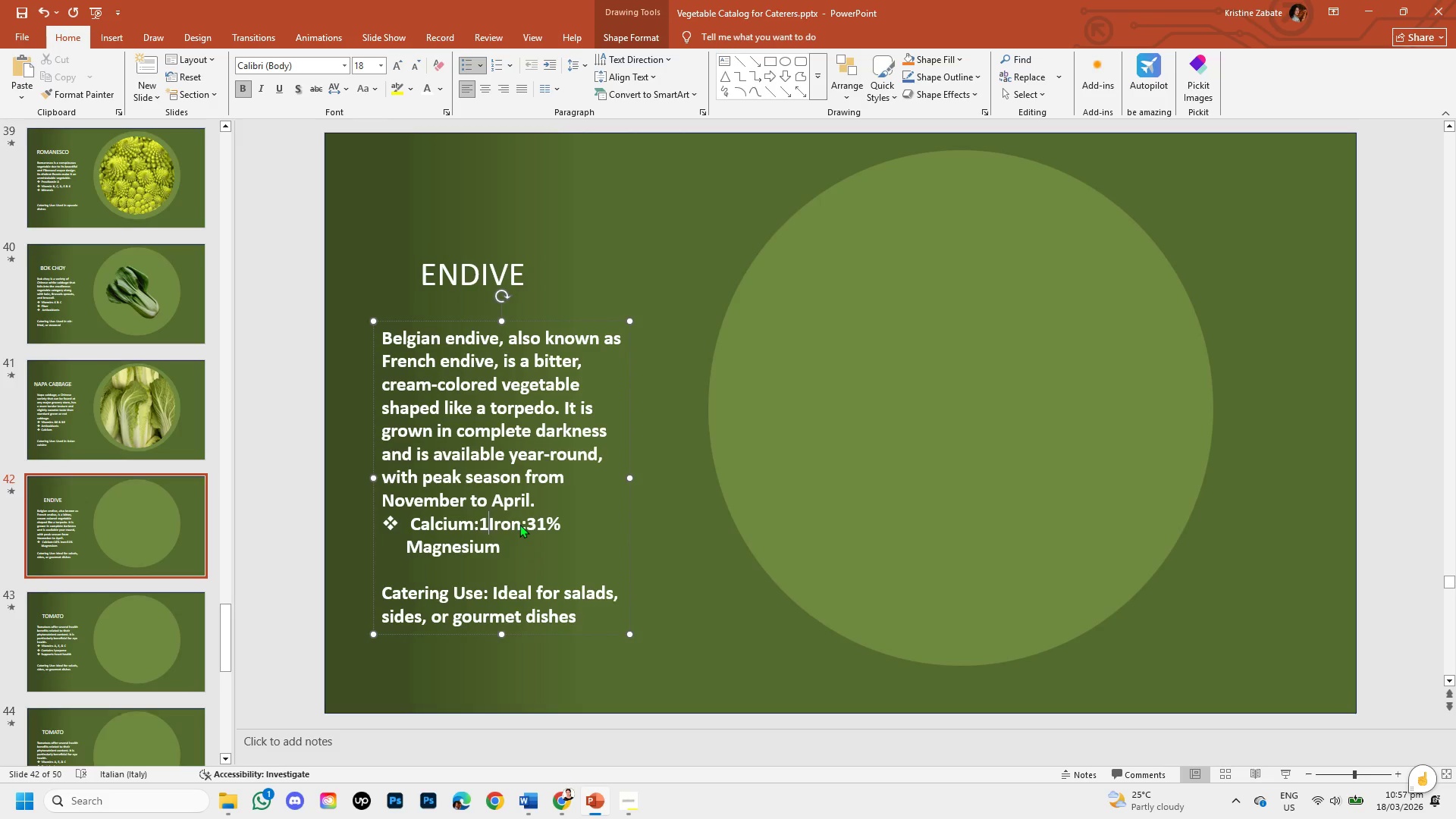 
key(Backspace)
 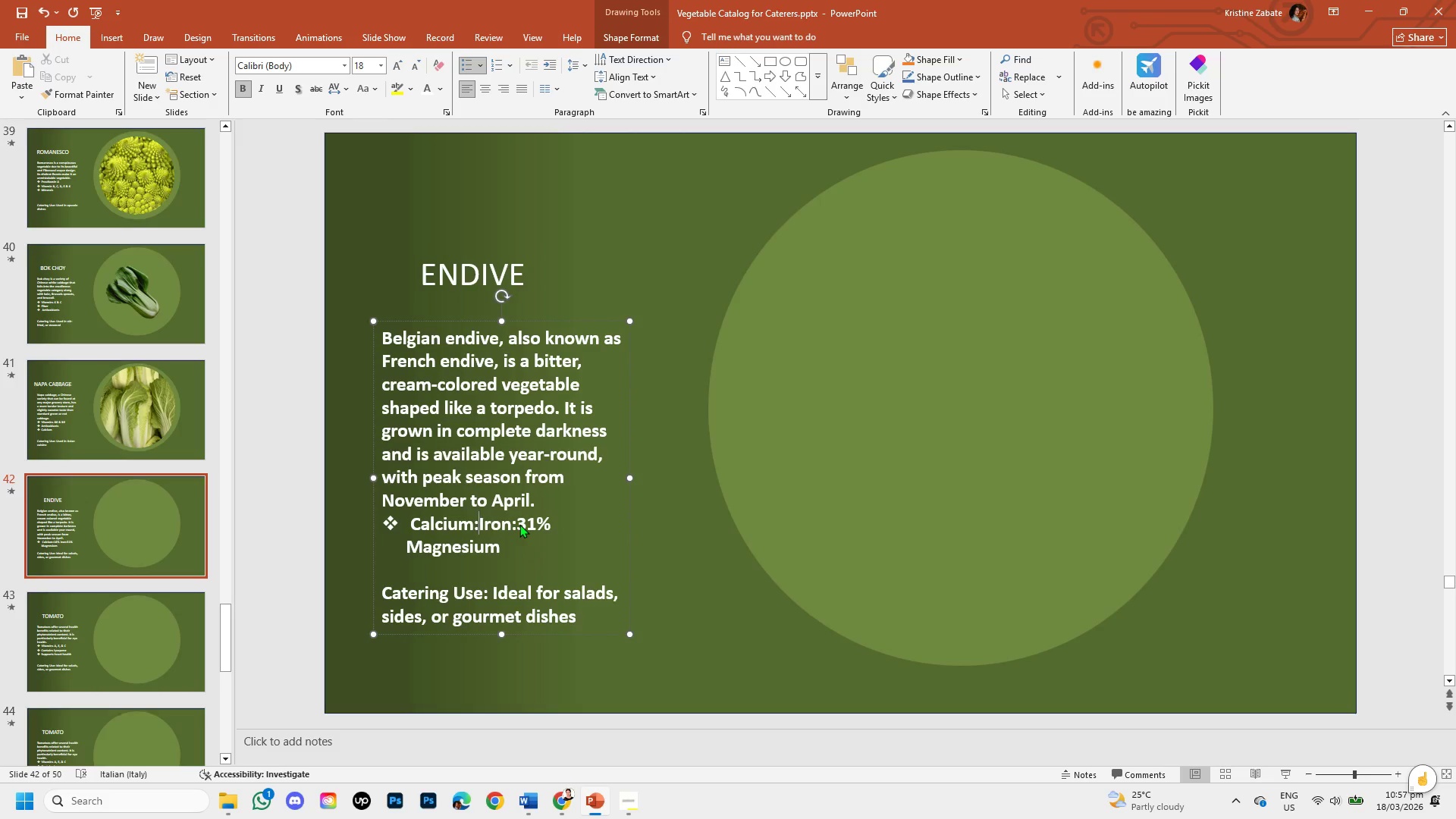 
key(Backspace)
 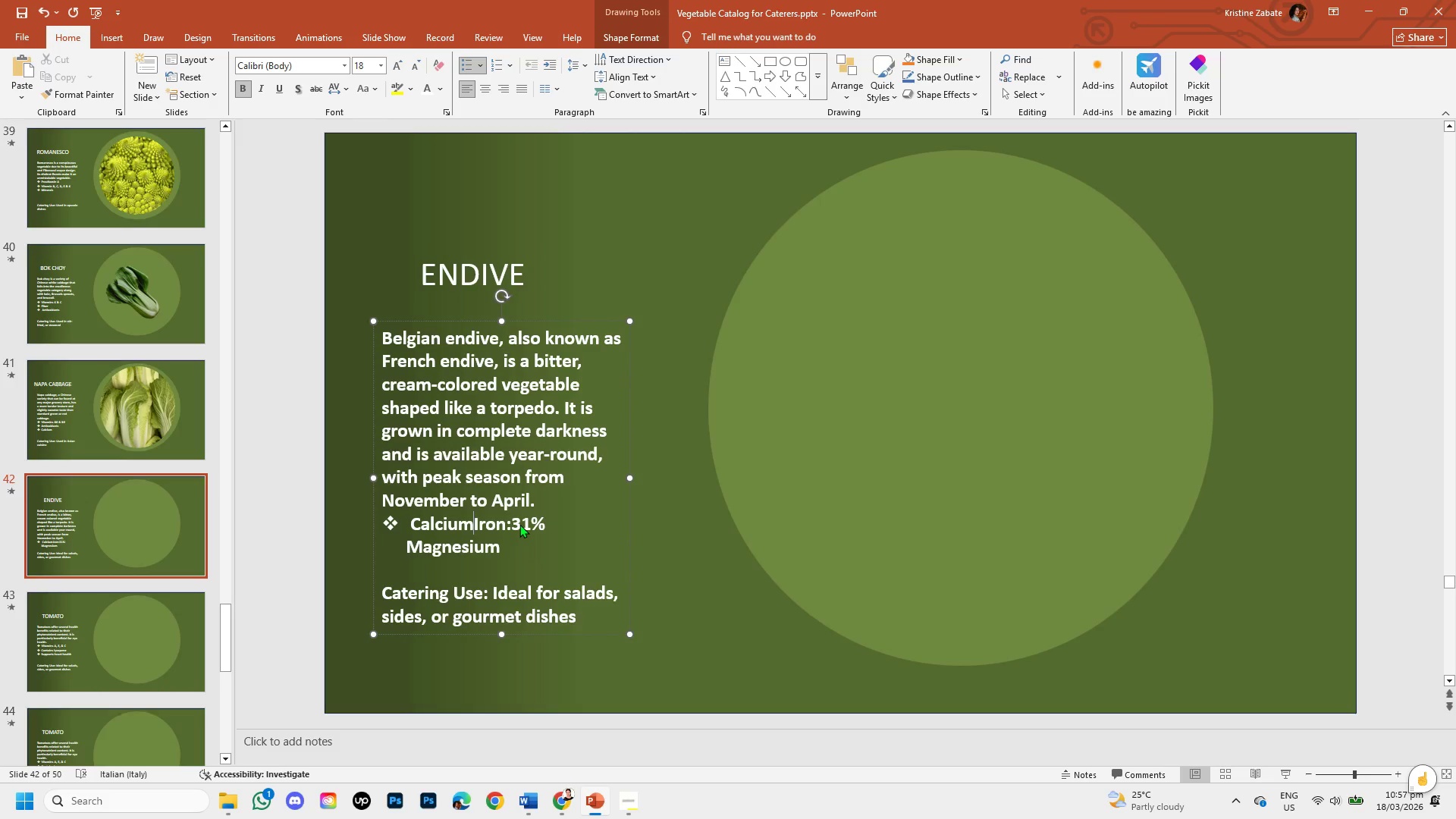 
key(Enter)
 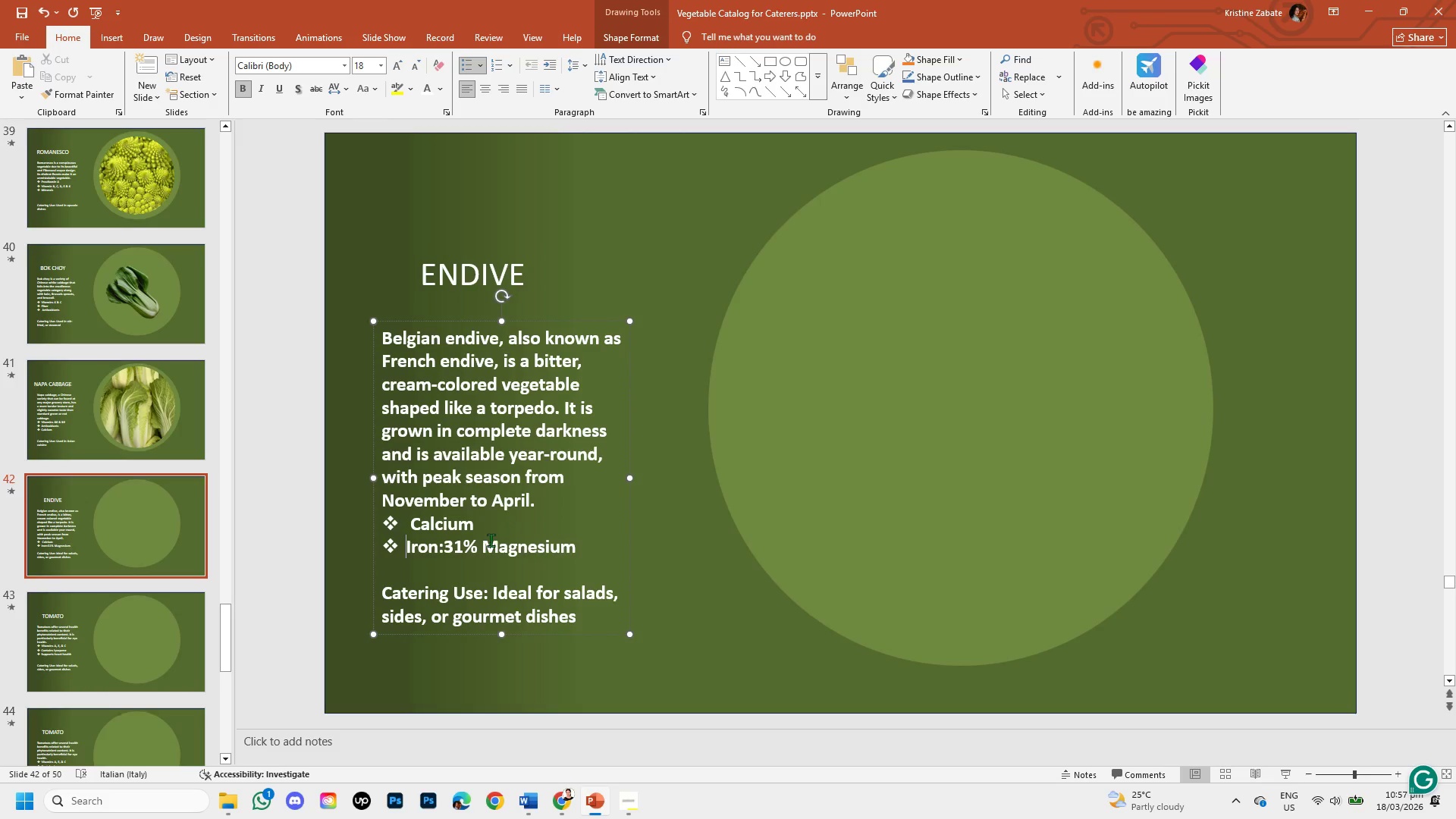 
left_click([482, 551])
 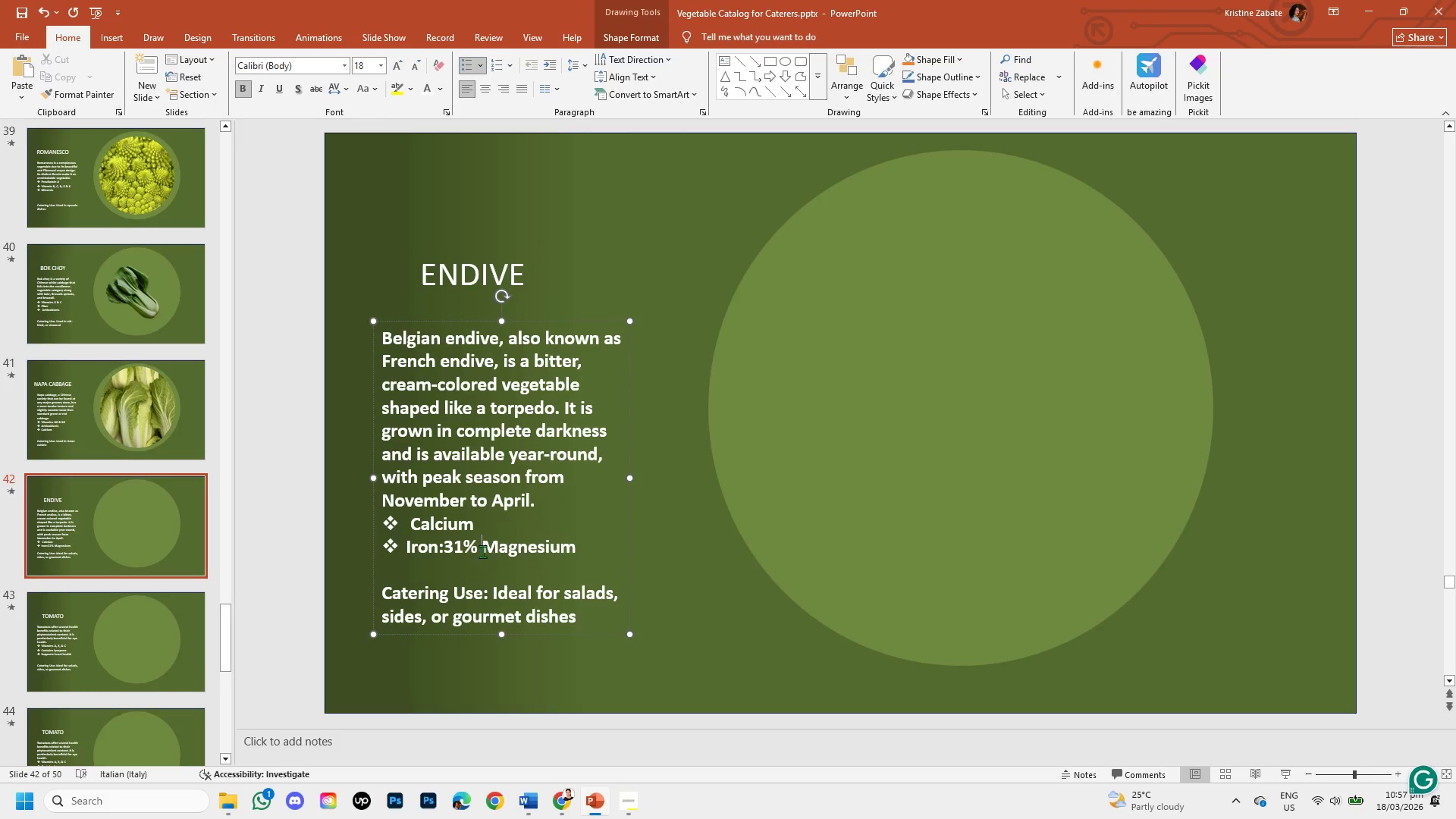 
key(Backspace)
 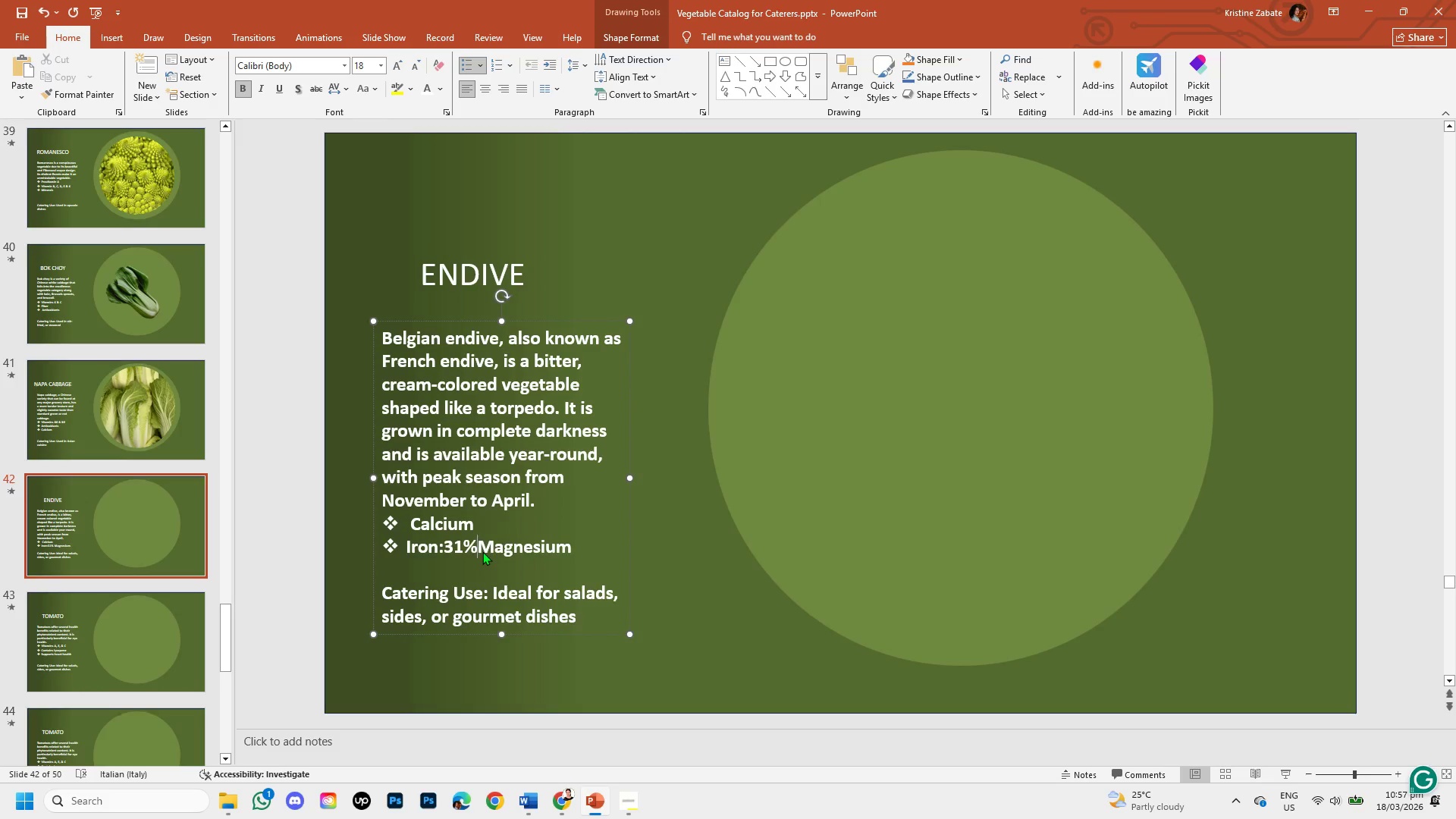 
key(Backspace)
 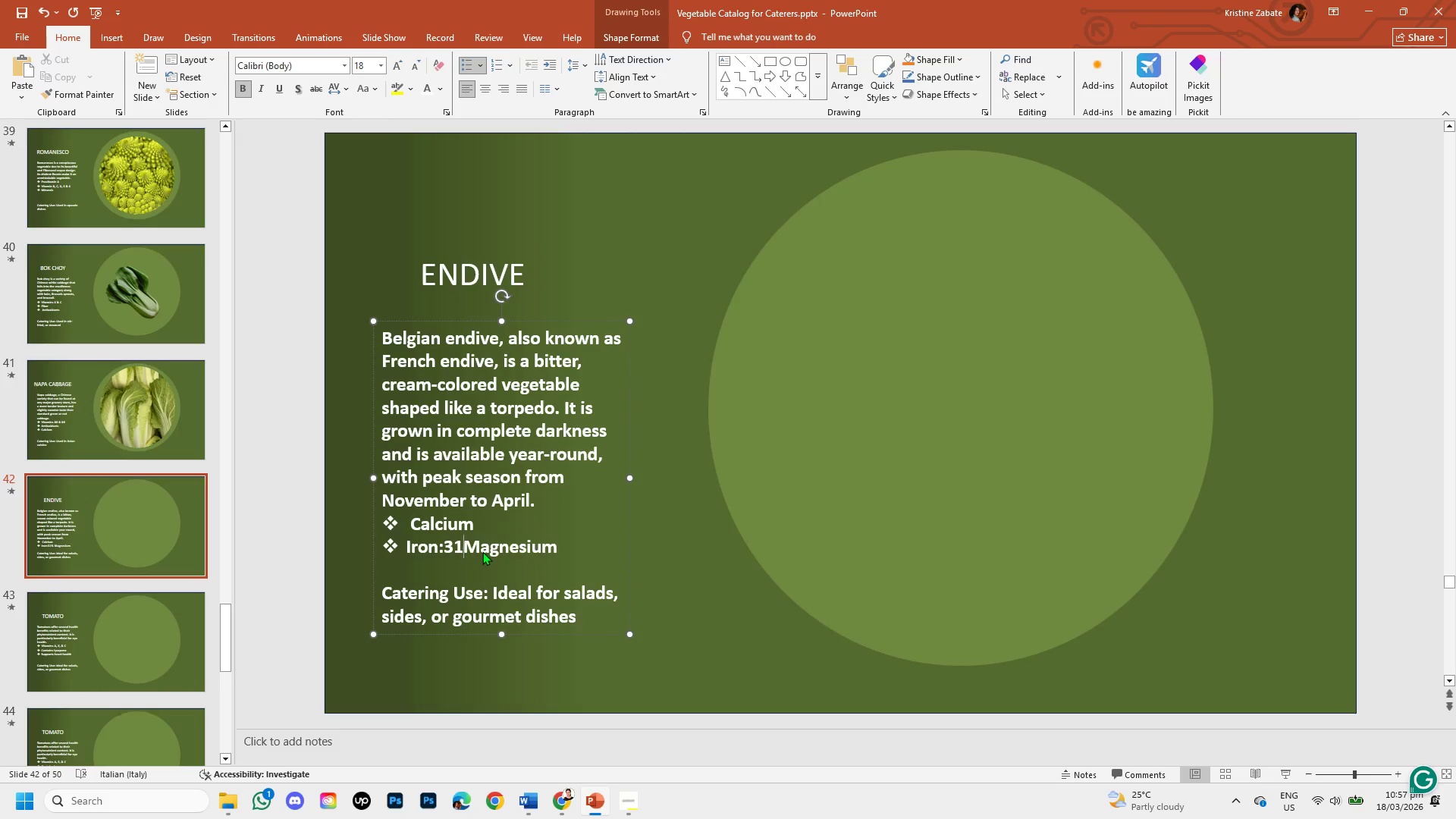 
key(Backspace)
 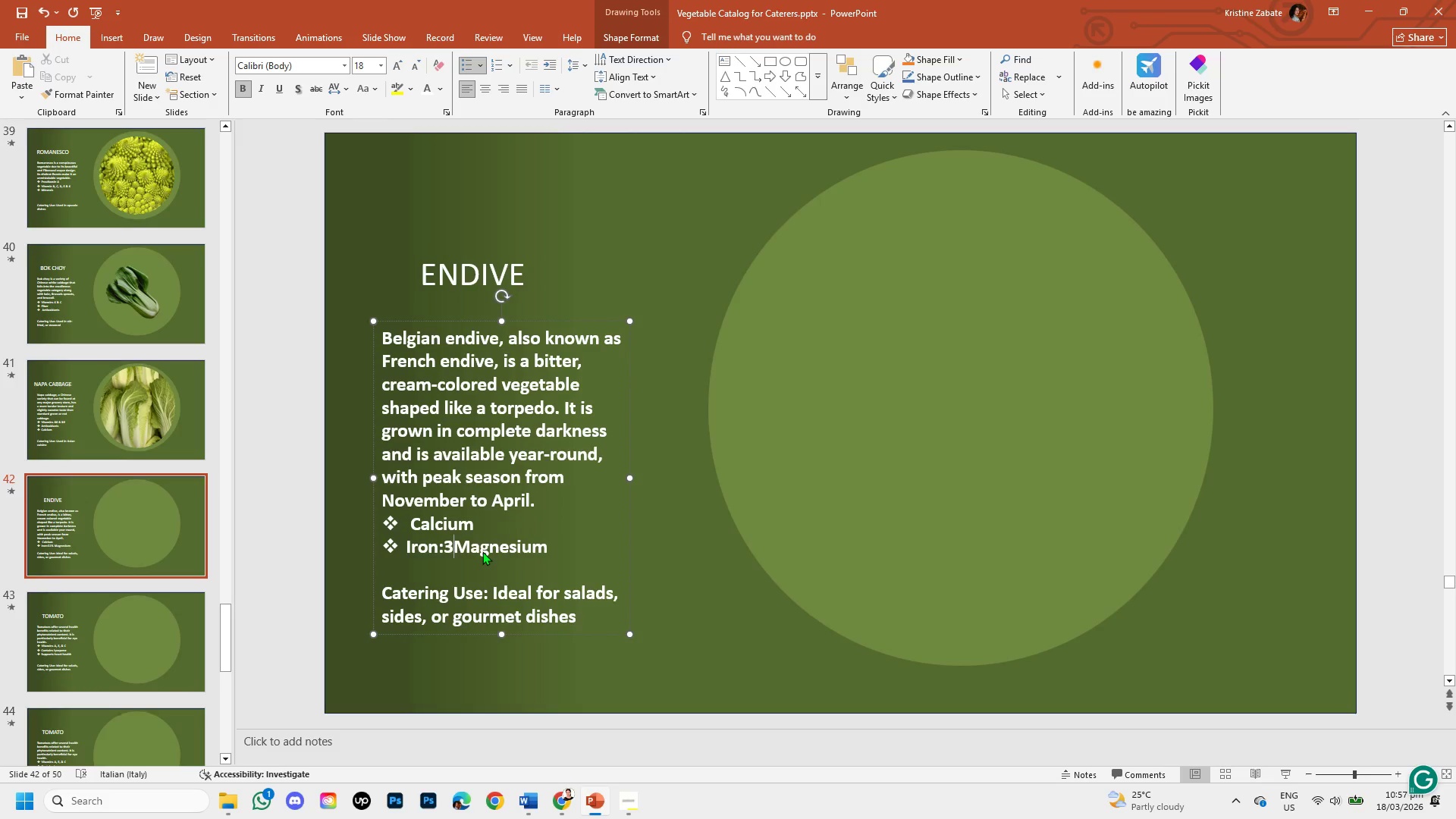 
key(Backspace)
 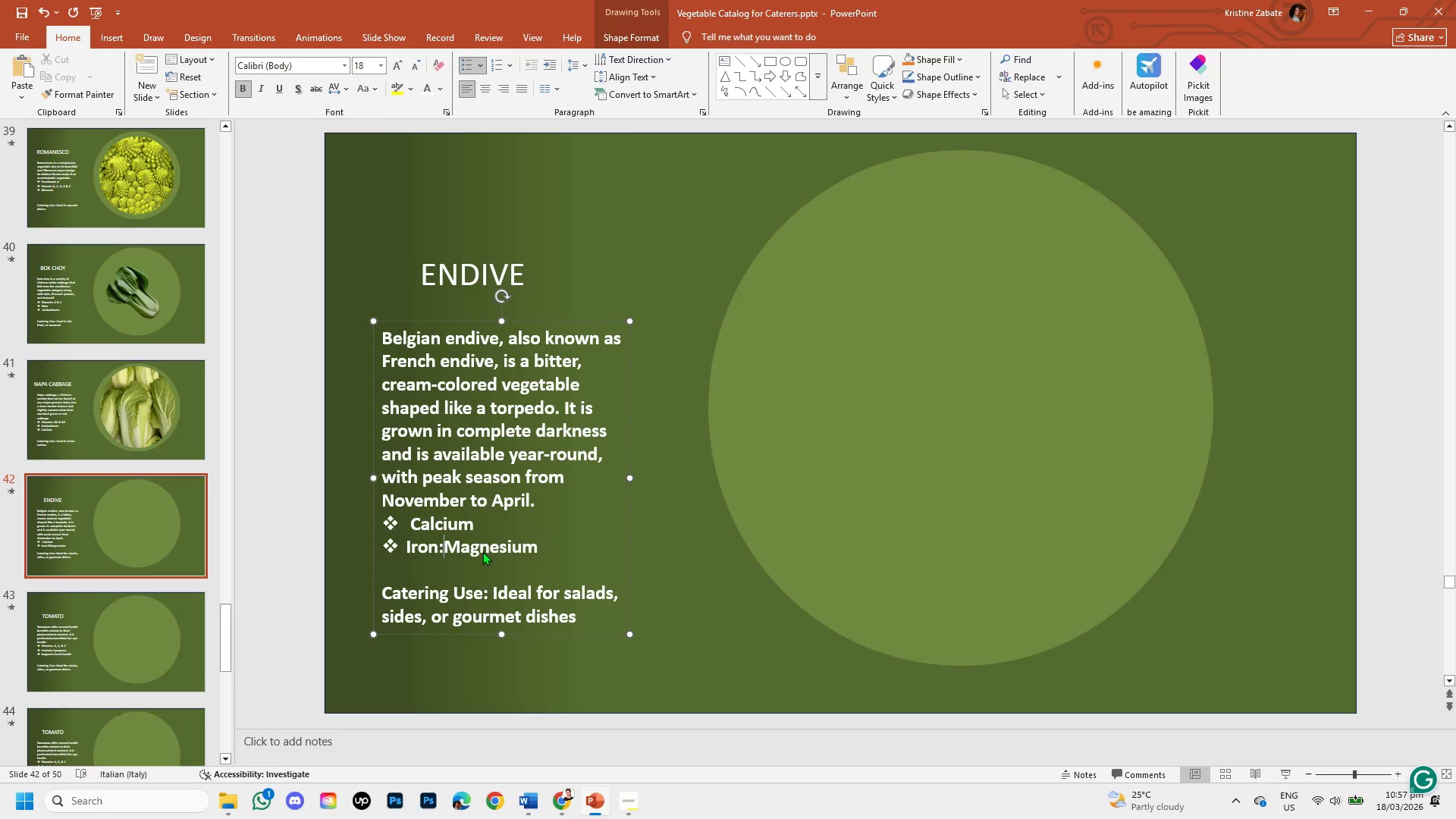 
key(Backspace)
 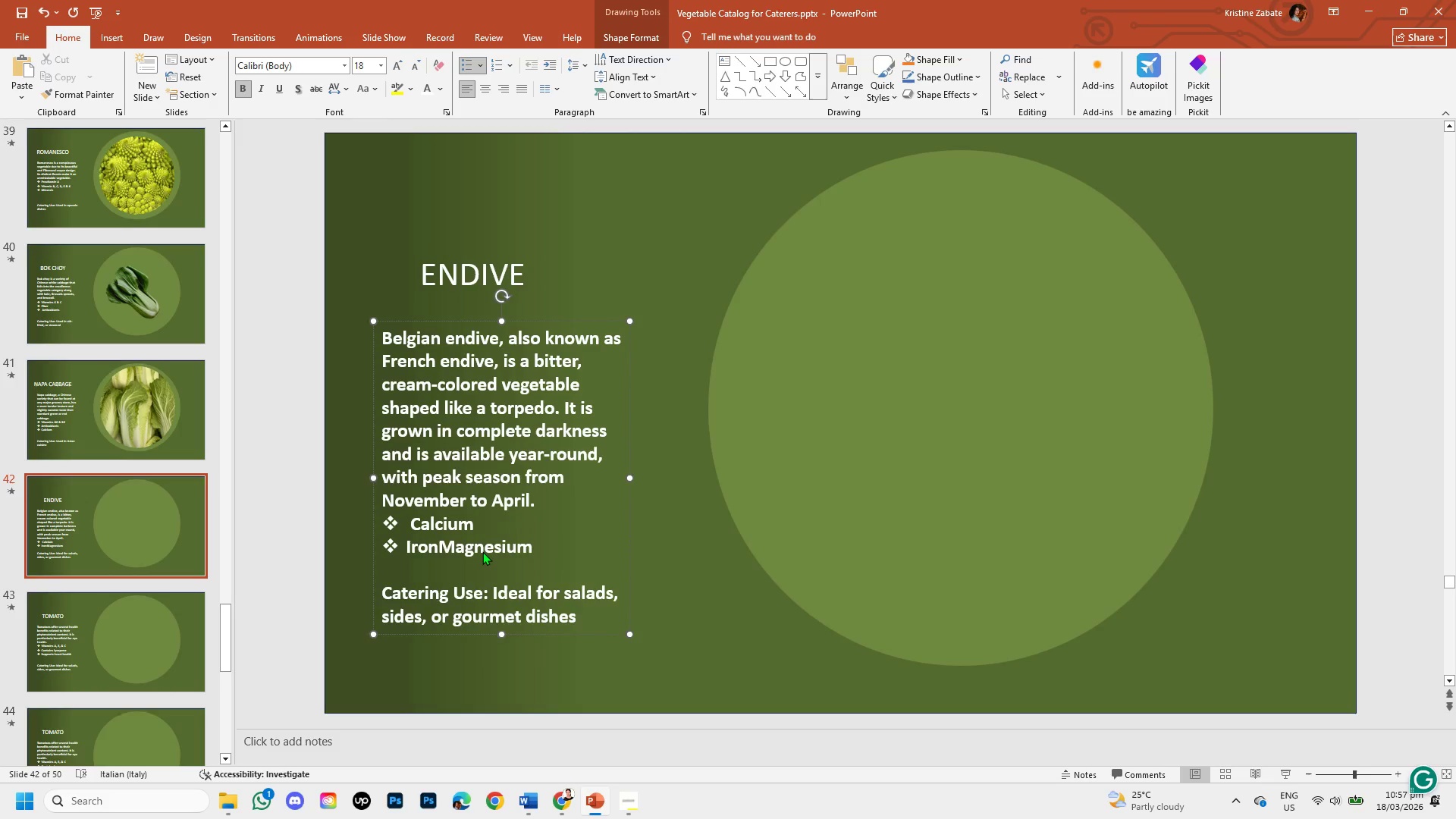 
key(Enter)
 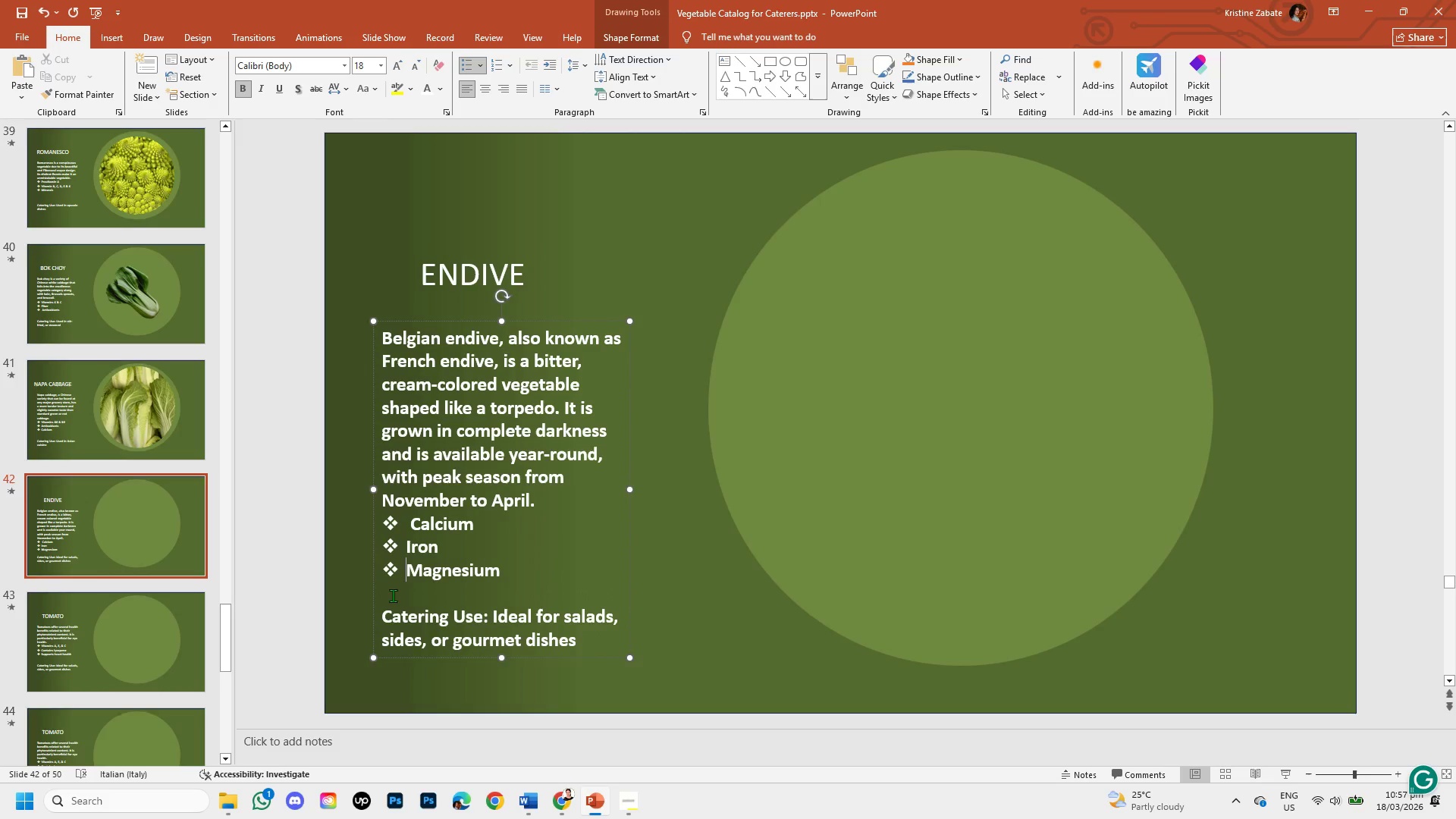 
left_click([355, 568])
 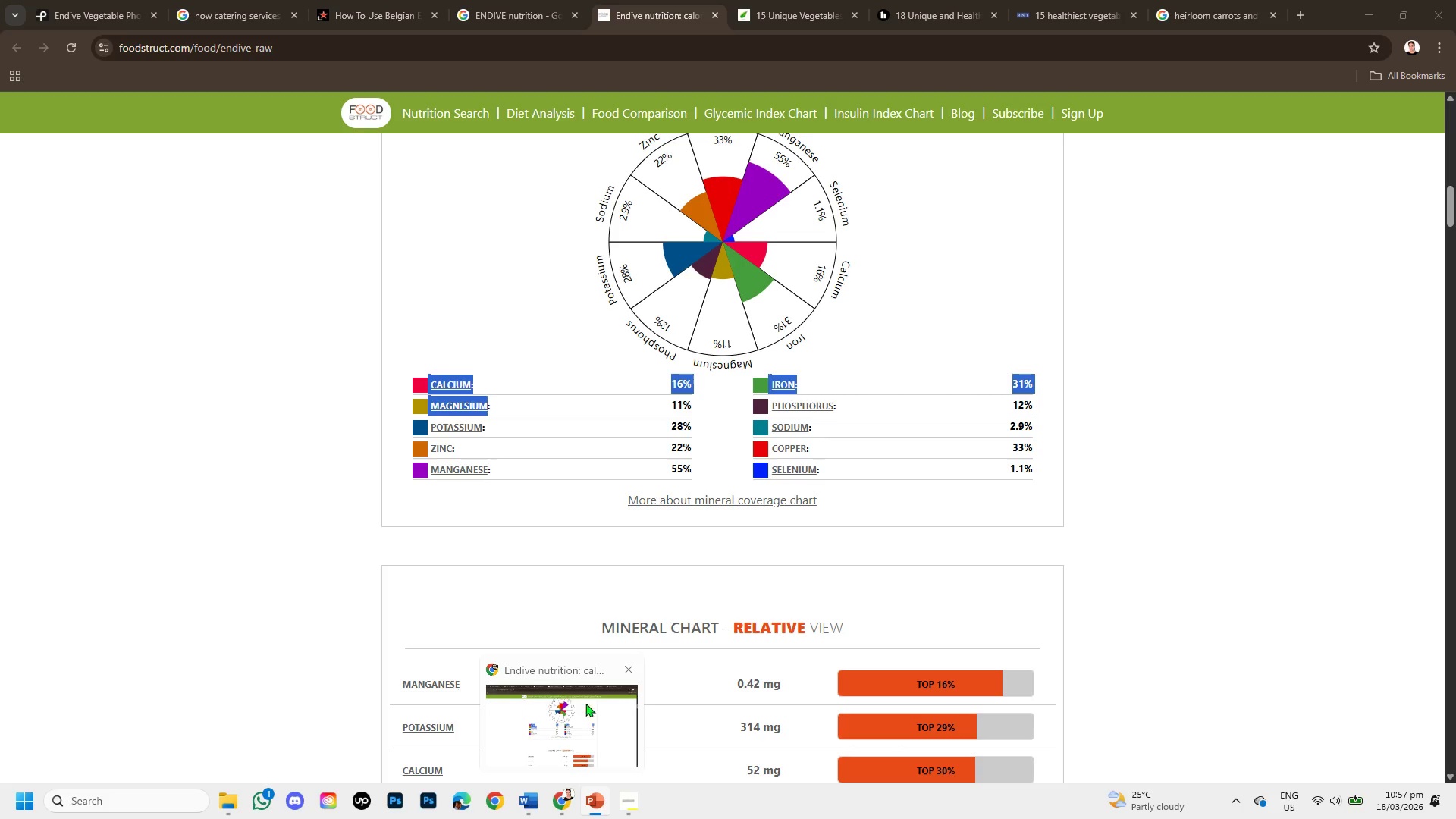 
wait(7.91)
 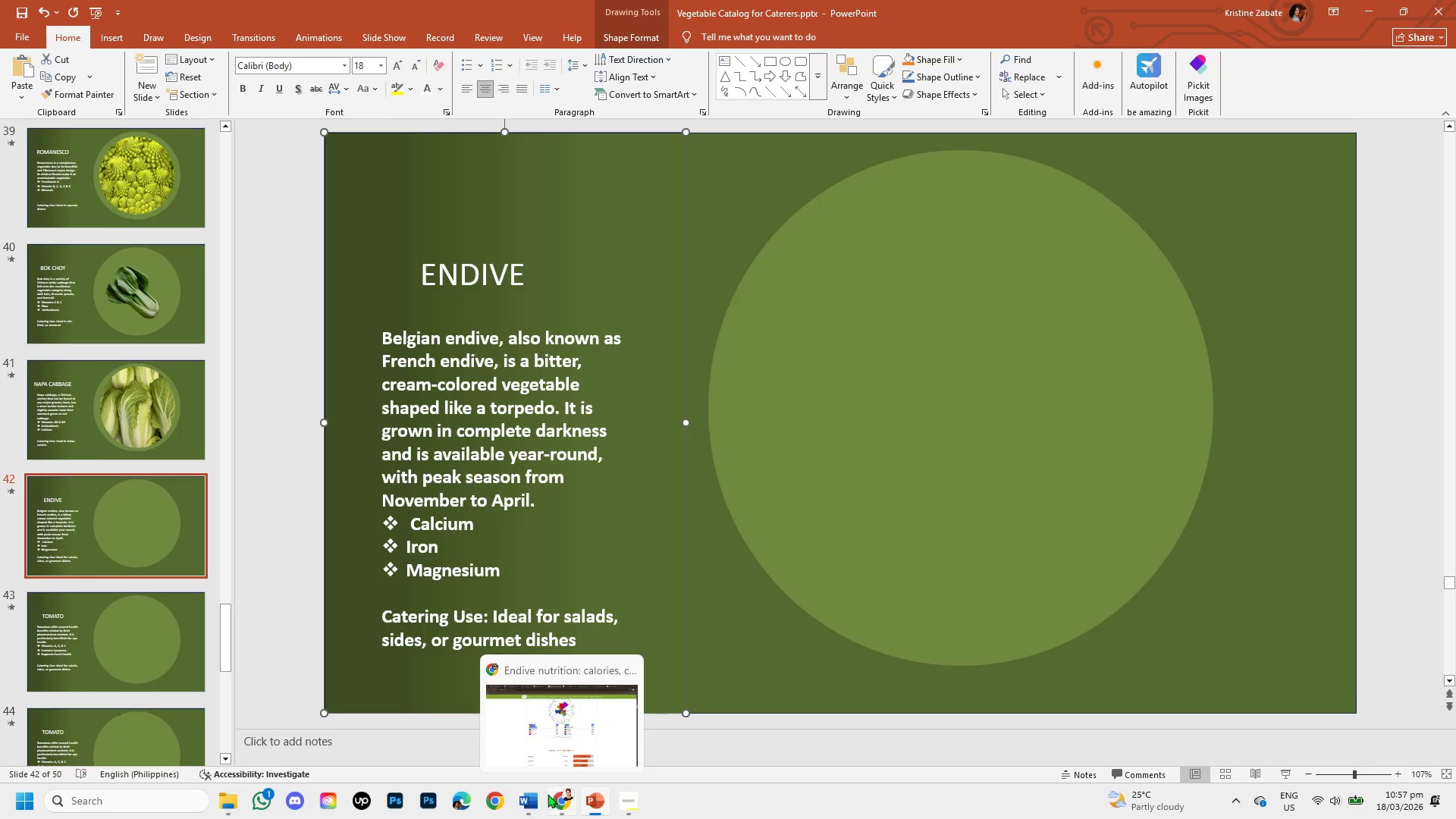 
left_click([566, 804])
 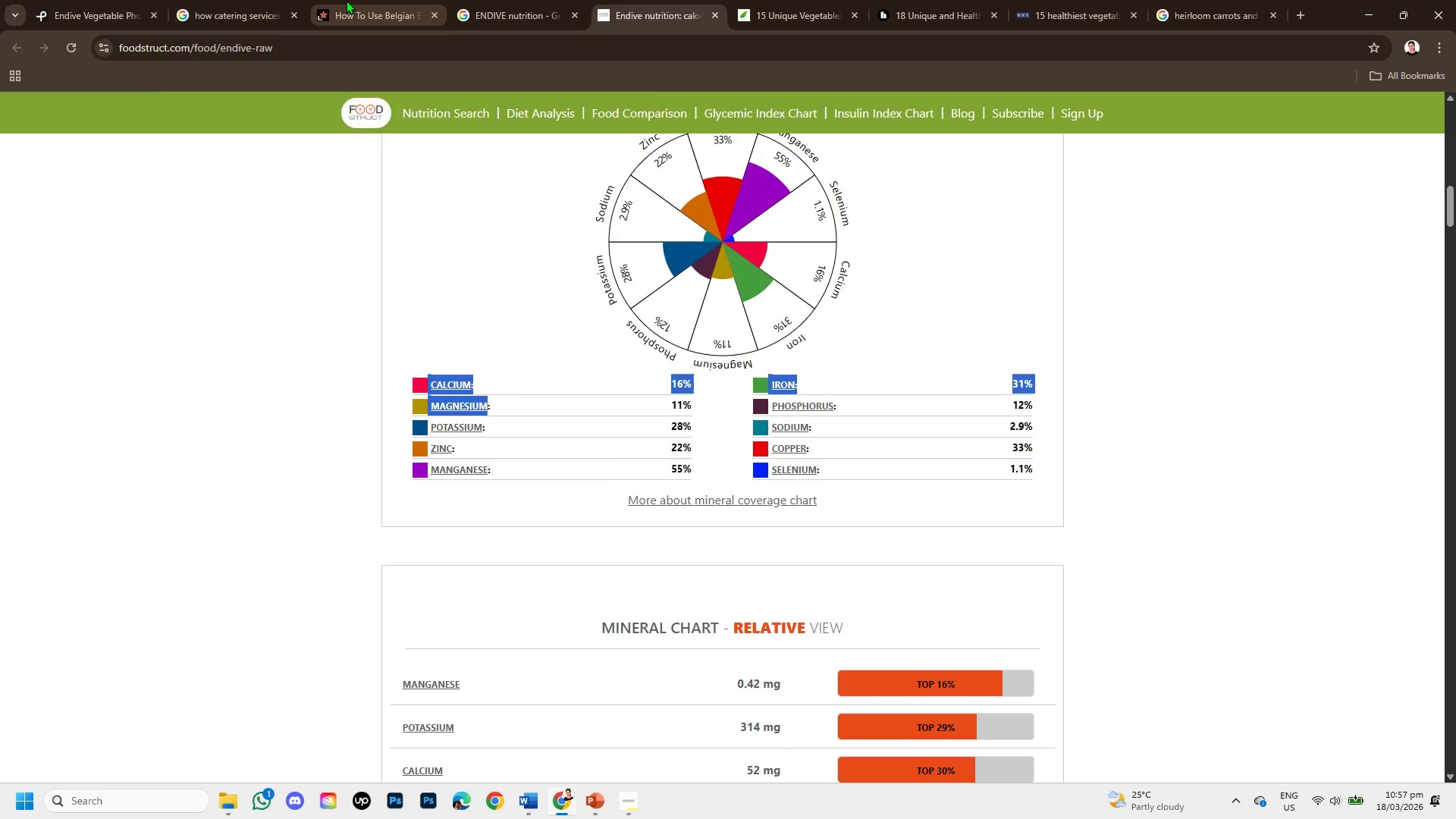 
left_click([346, 0])
 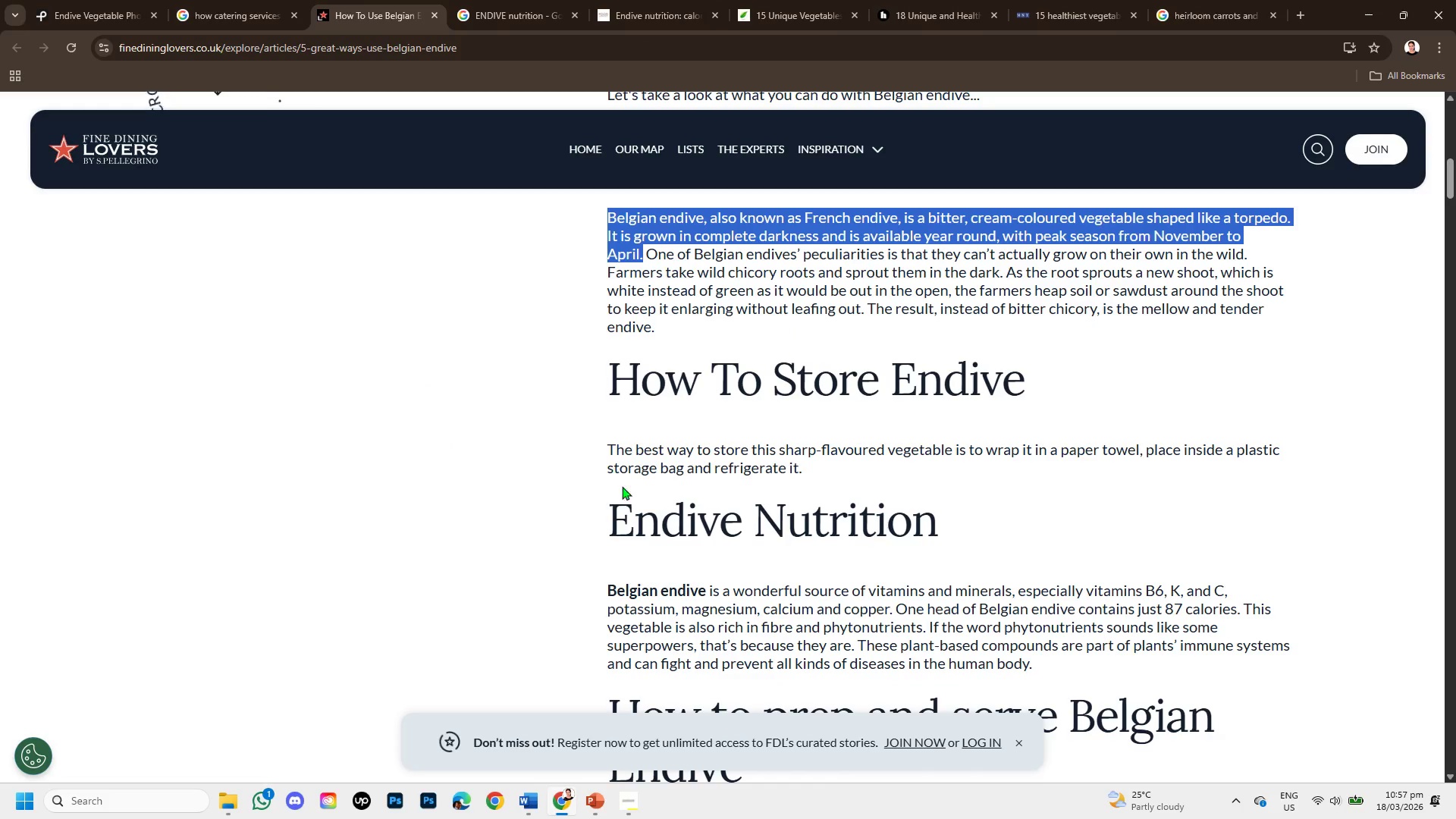 
scroll: coordinate [626, 504], scroll_direction: down, amount: 2.0
 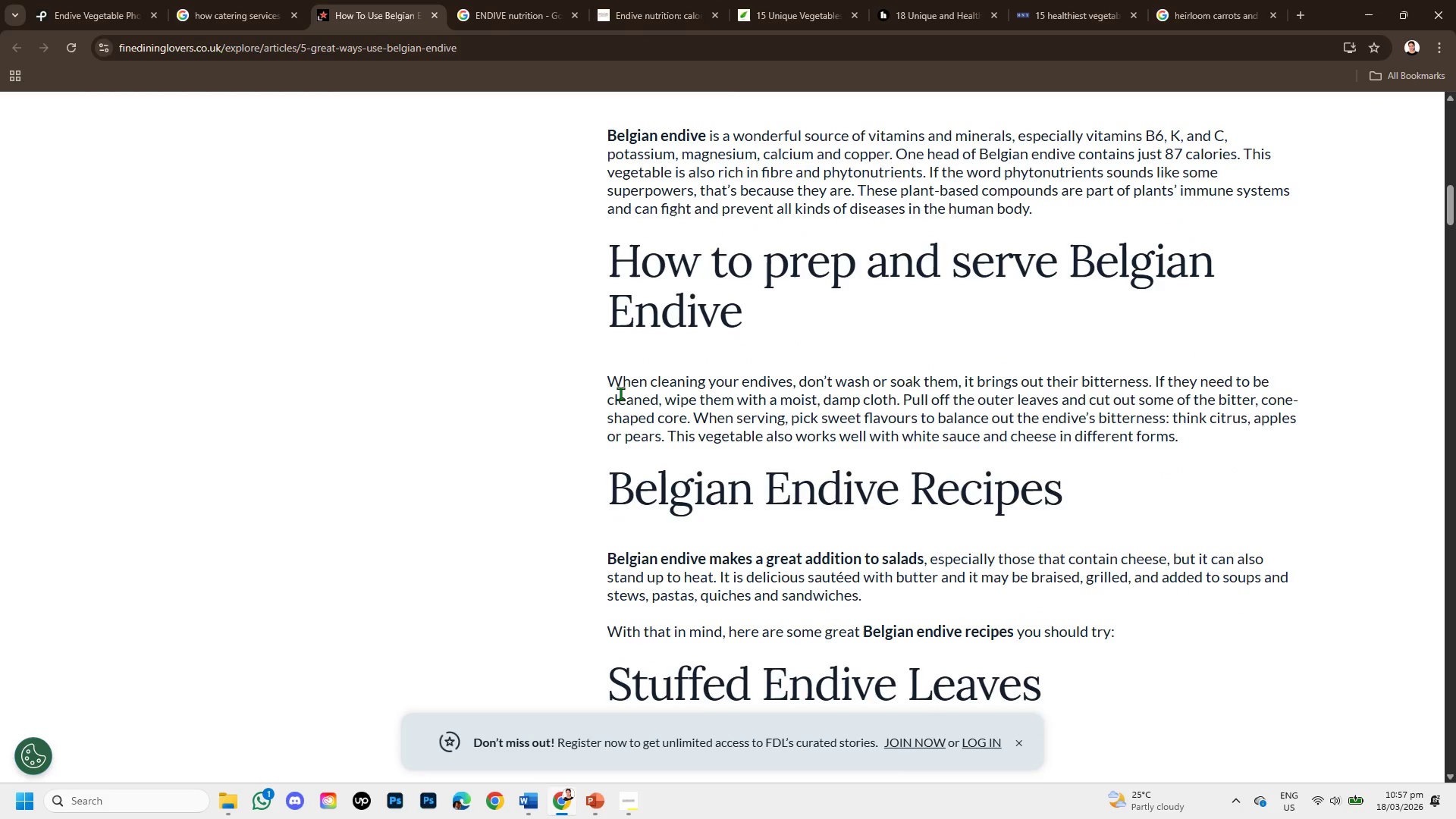 
left_click_drag(start_coordinate=[620, 394], to_coordinate=[806, 394])
 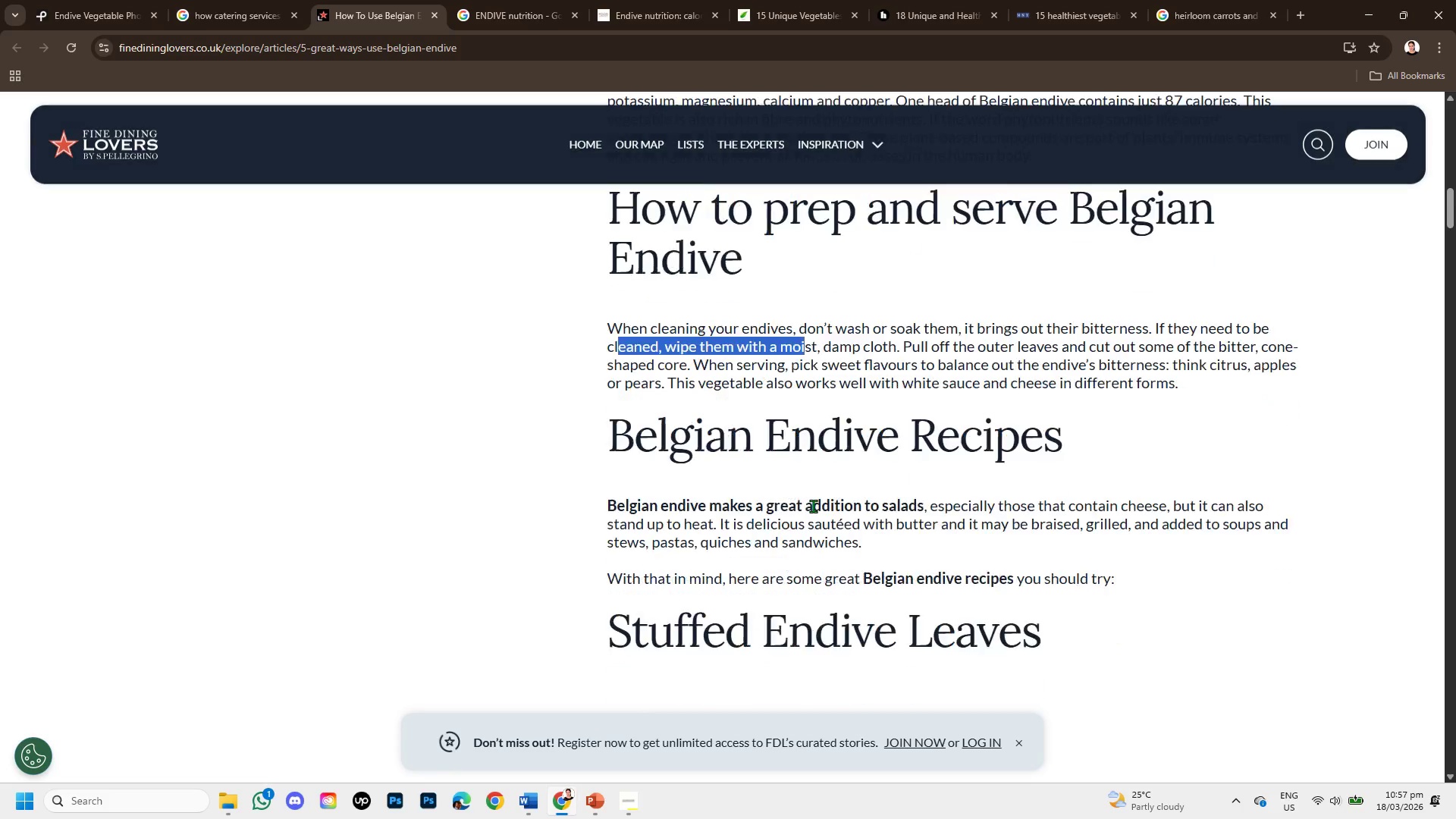 
scroll: coordinate [813, 506], scroll_direction: down, amount: 1.0
 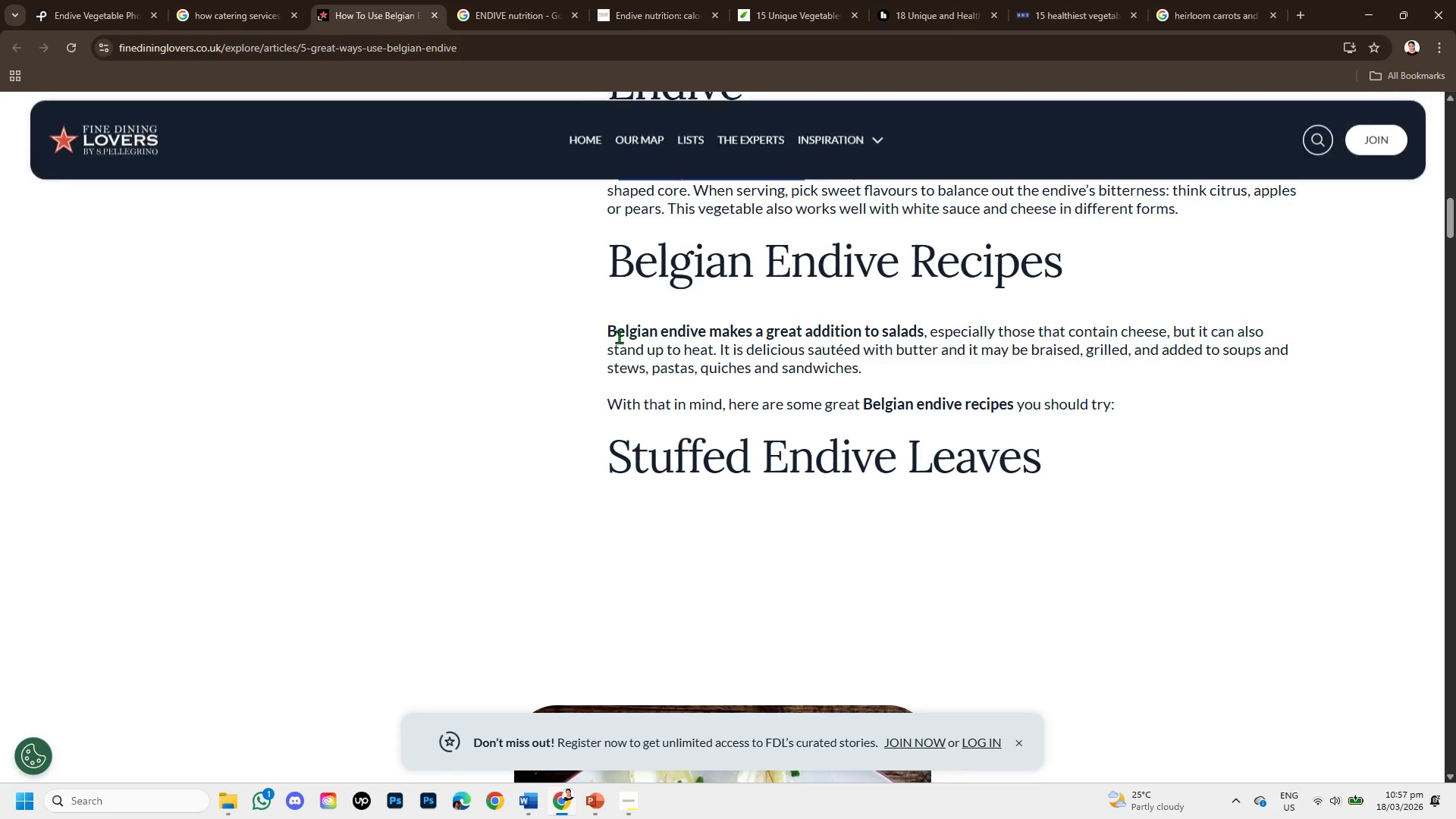 
left_click_drag(start_coordinate=[607, 331], to_coordinate=[922, 362])
 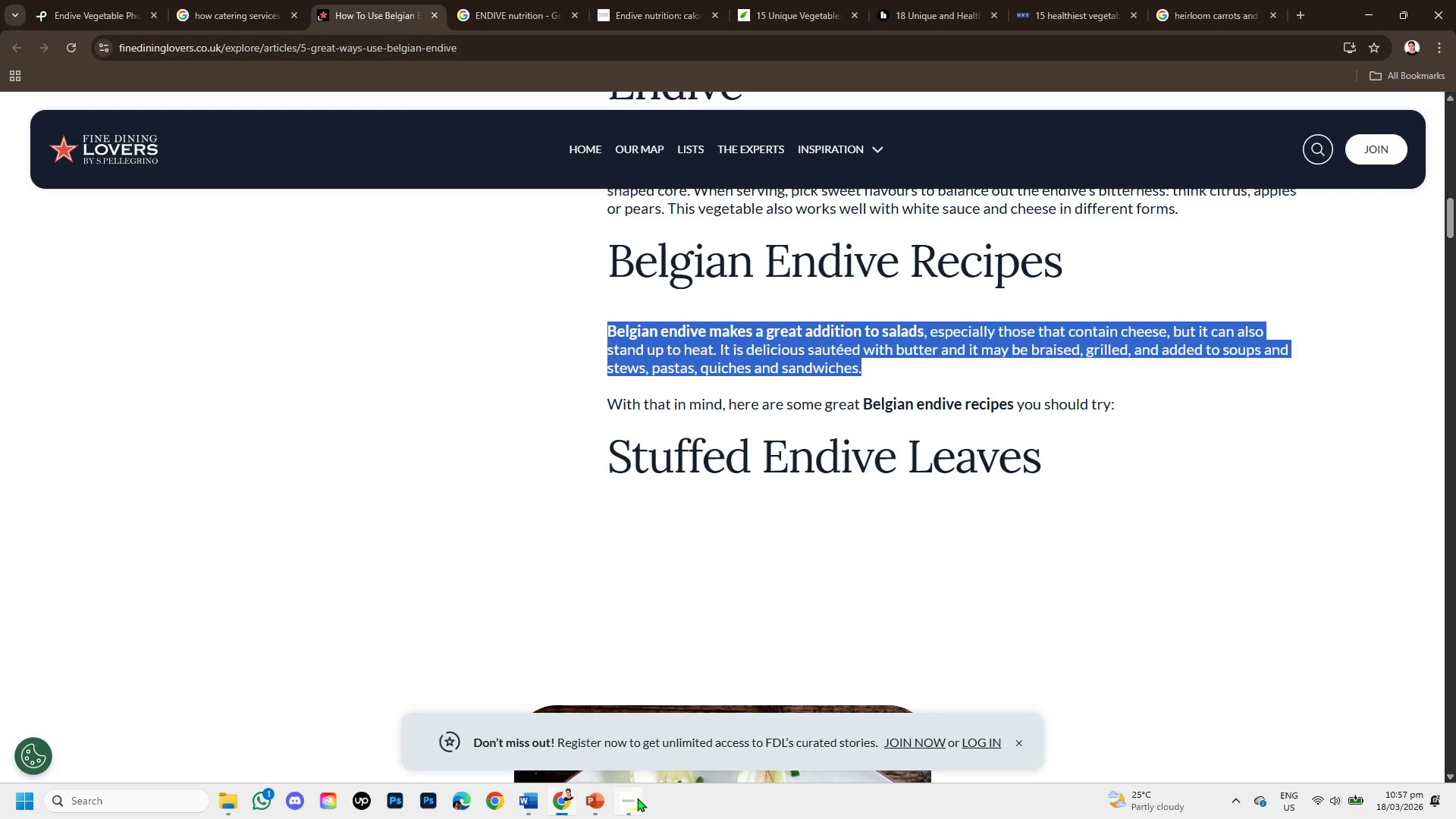 
left_click([588, 795])
 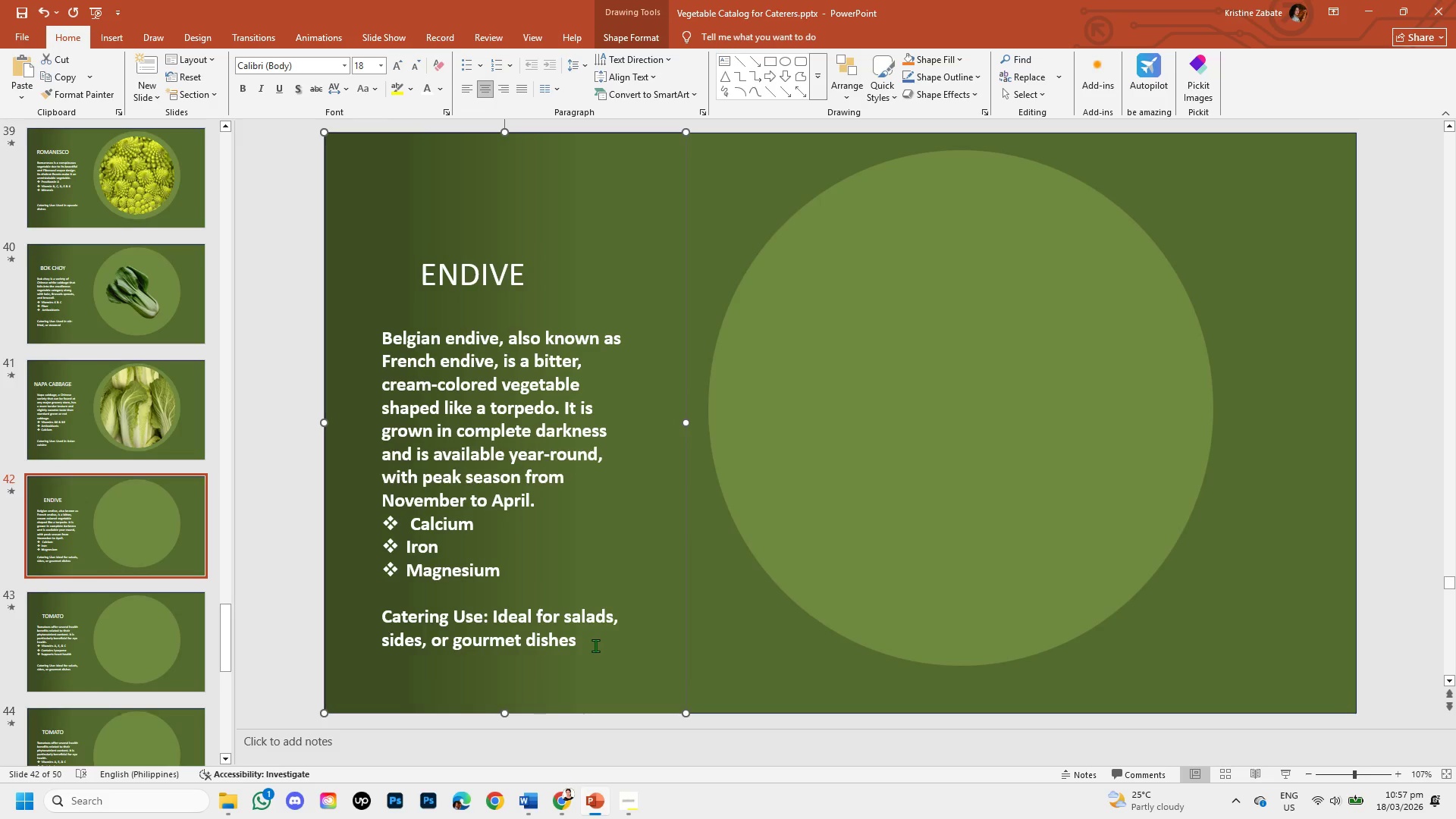 
left_click_drag(start_coordinate=[592, 645], to_coordinate=[514, 622])
 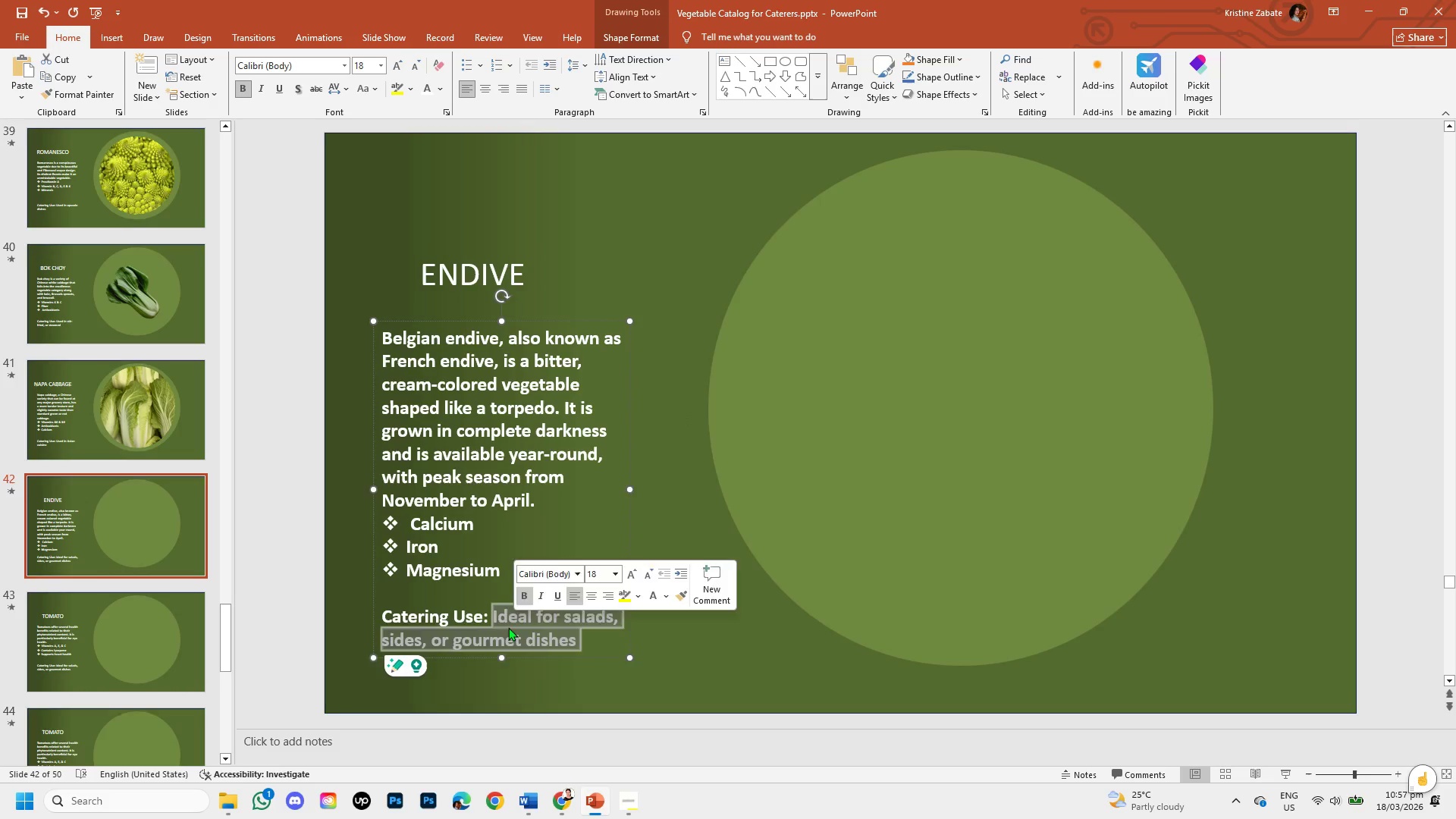 
key(Backspace)
type( u)
key(Backspace)
type(Used in elegant)
 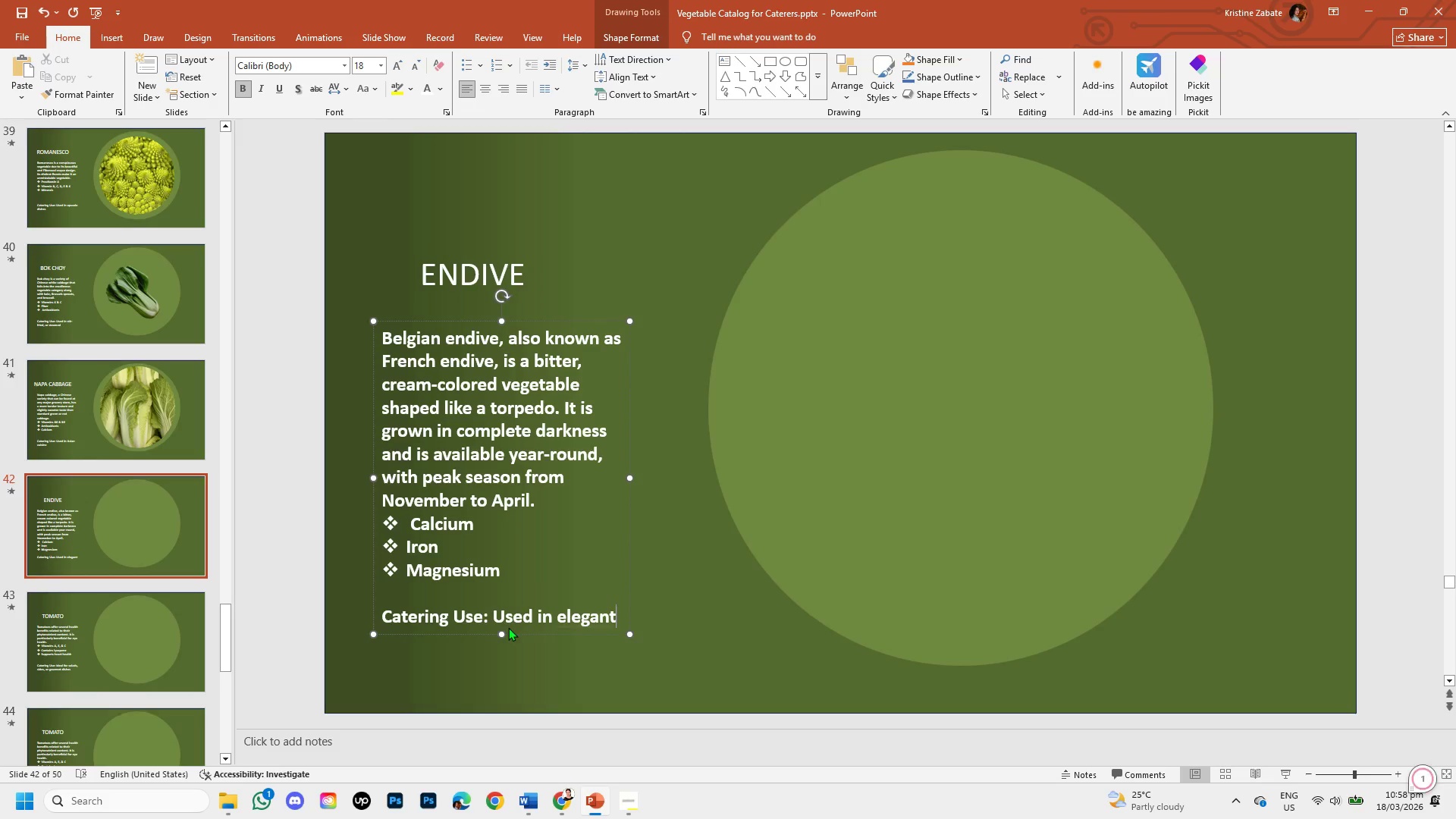 
type( appetizers)
 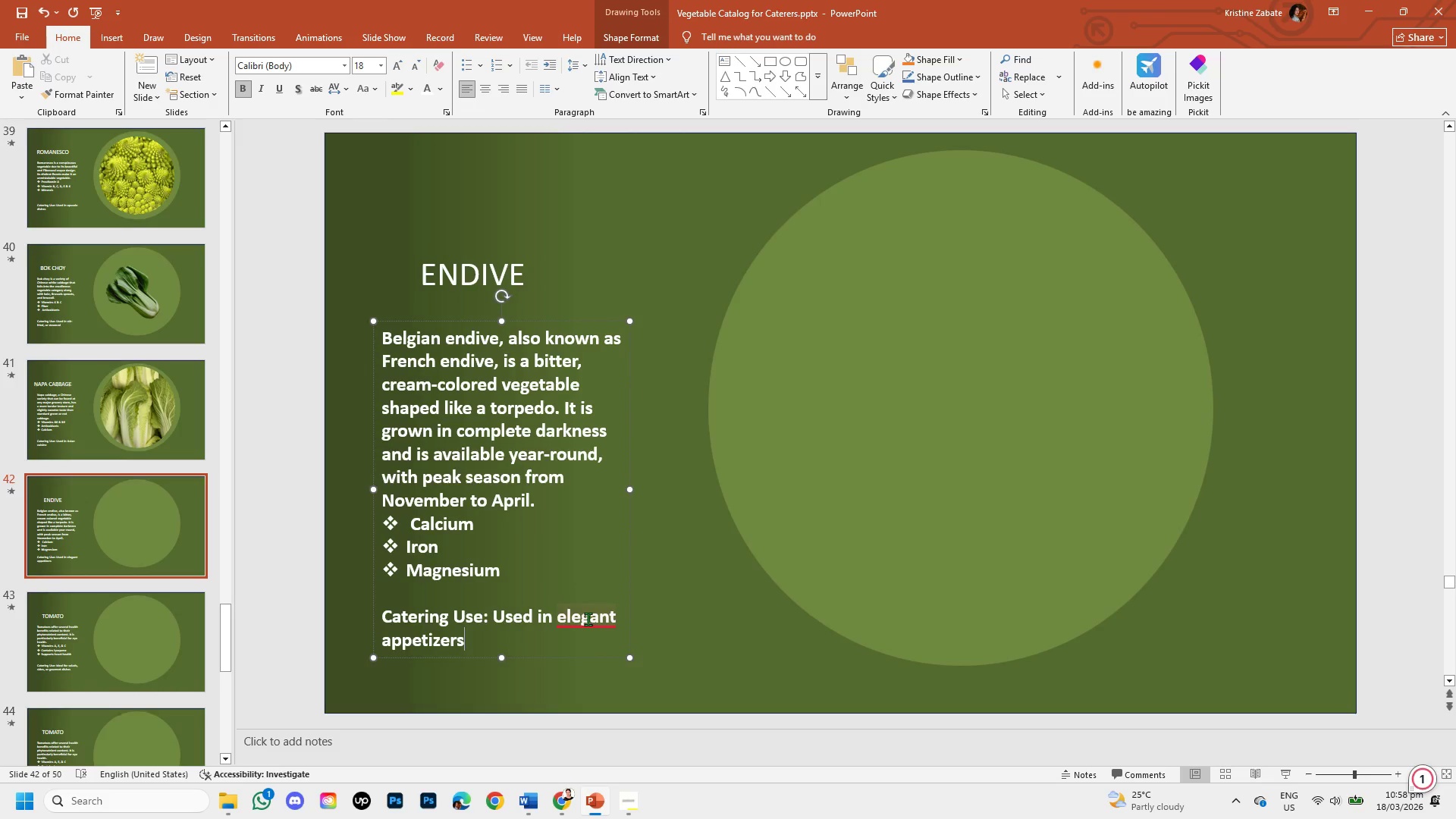 
mouse_move([567, 624])
 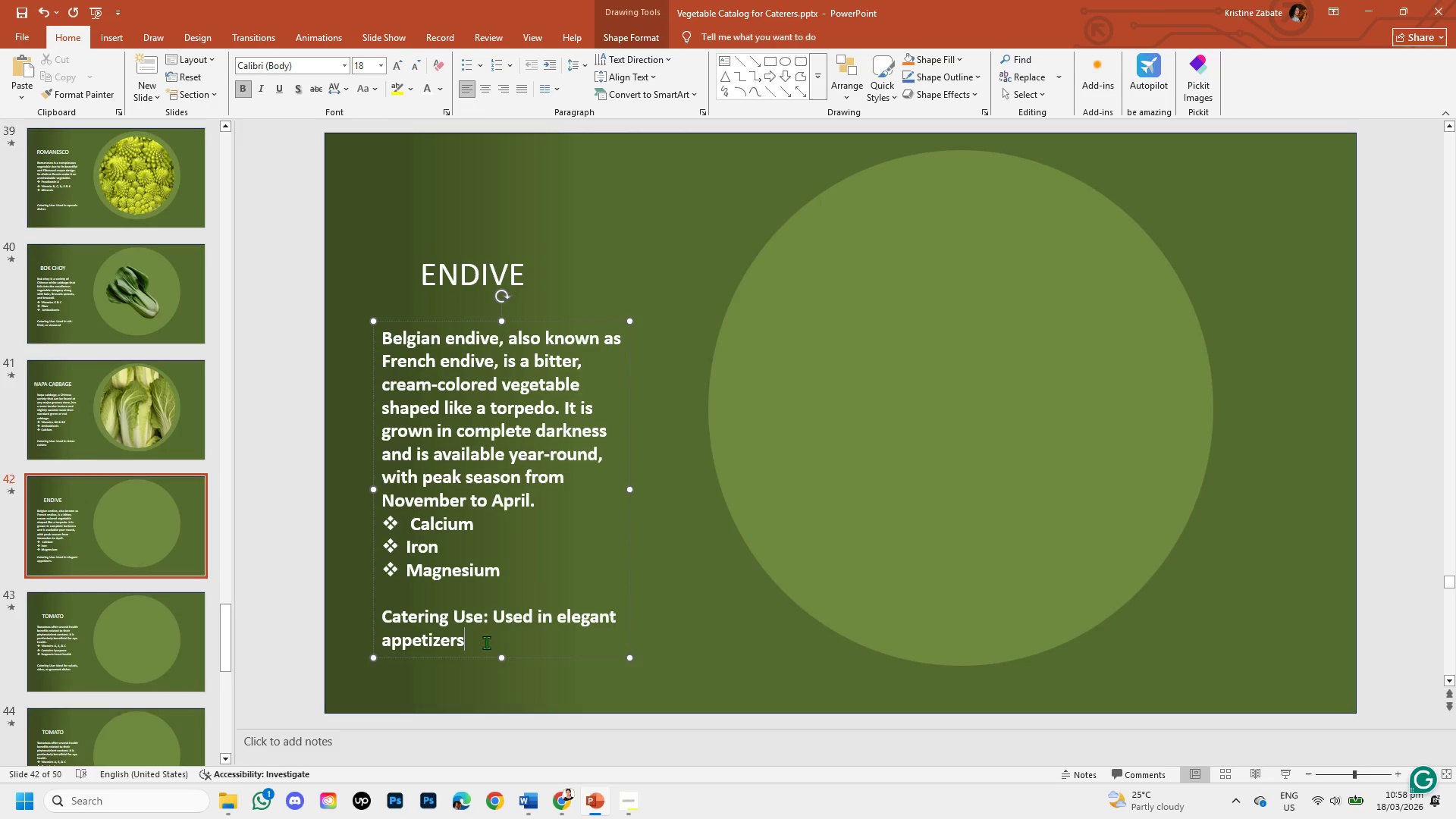 
key(Comma)
 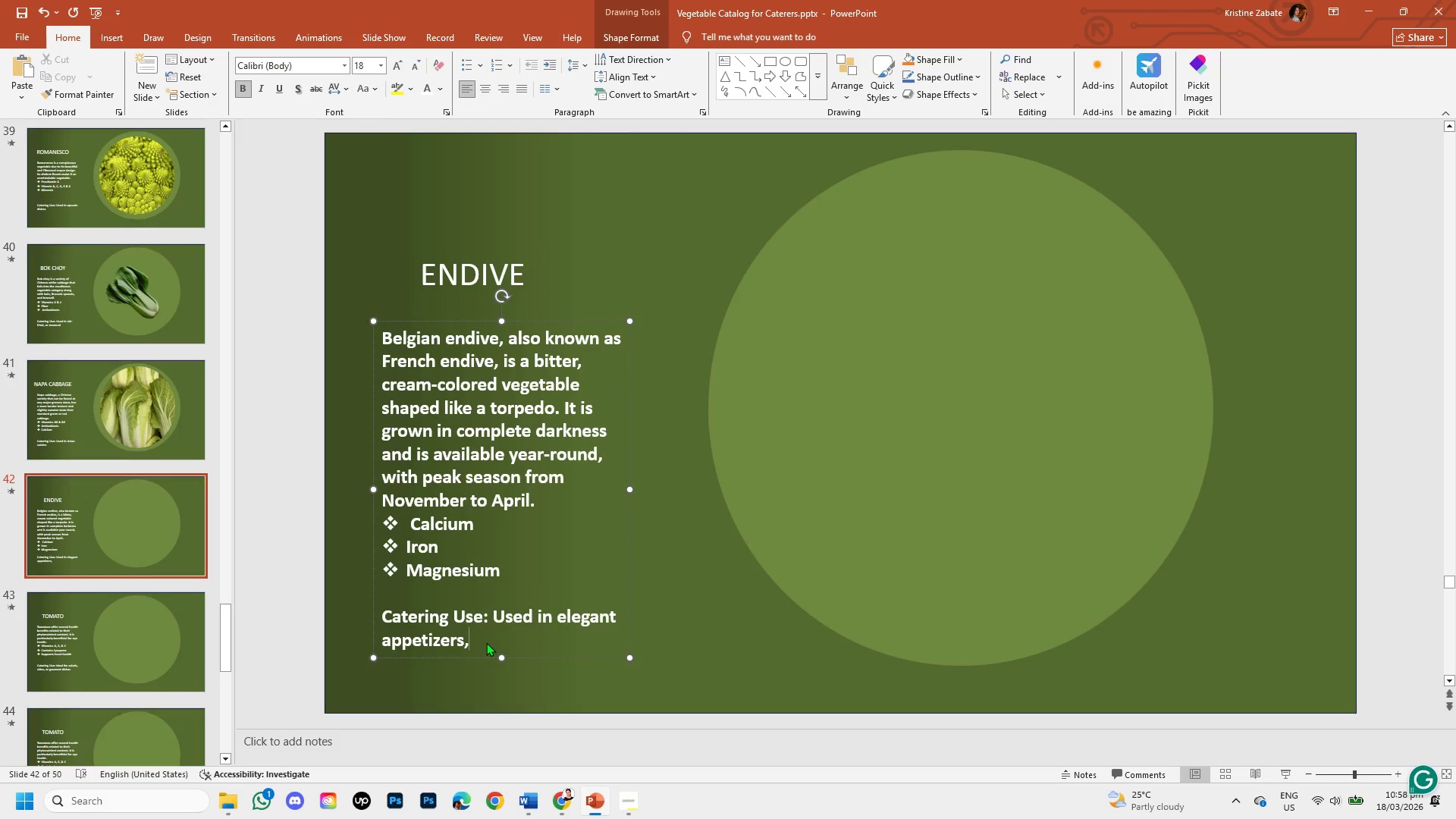 
key(Space)
 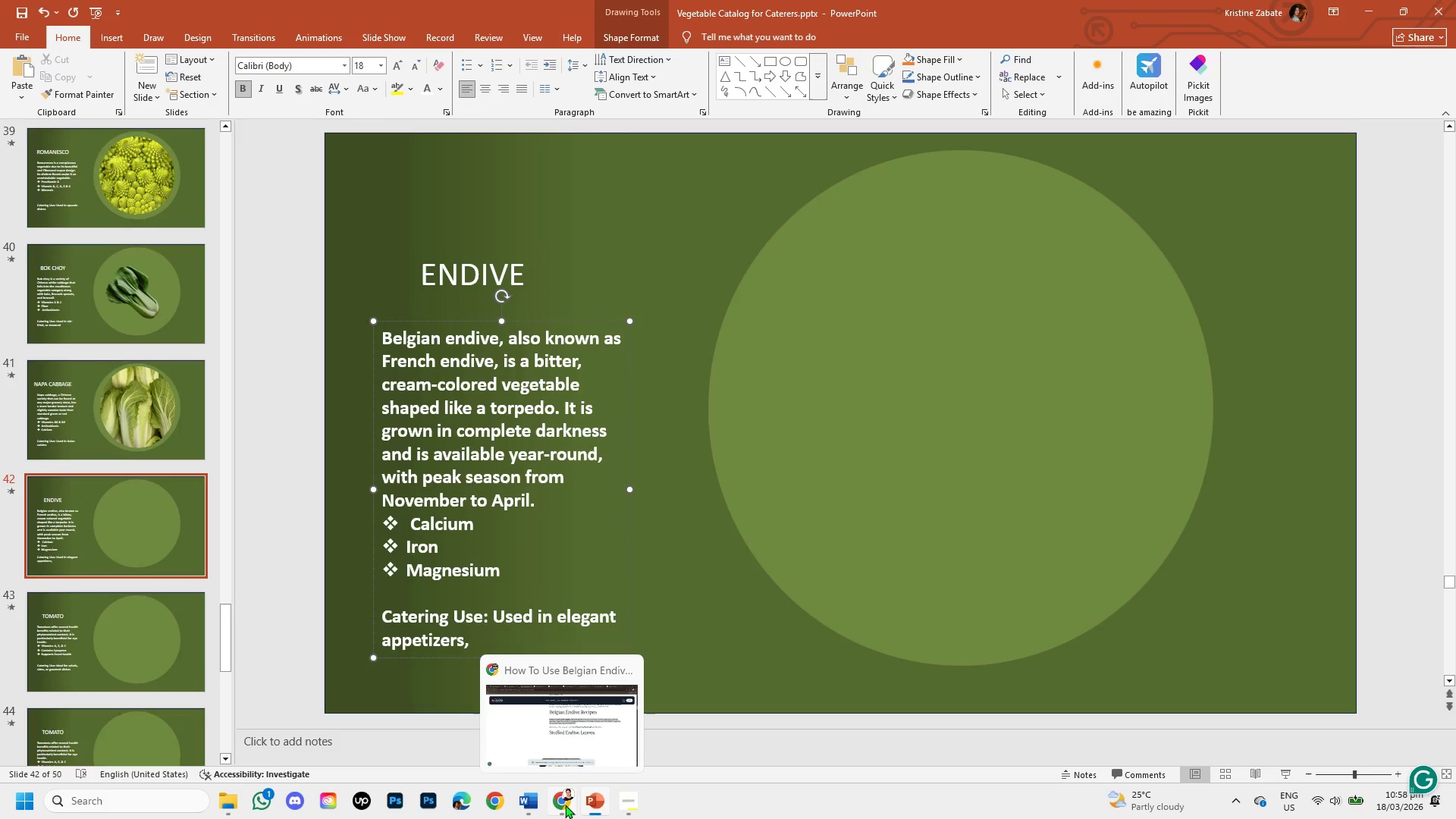 
left_click([563, 807])
 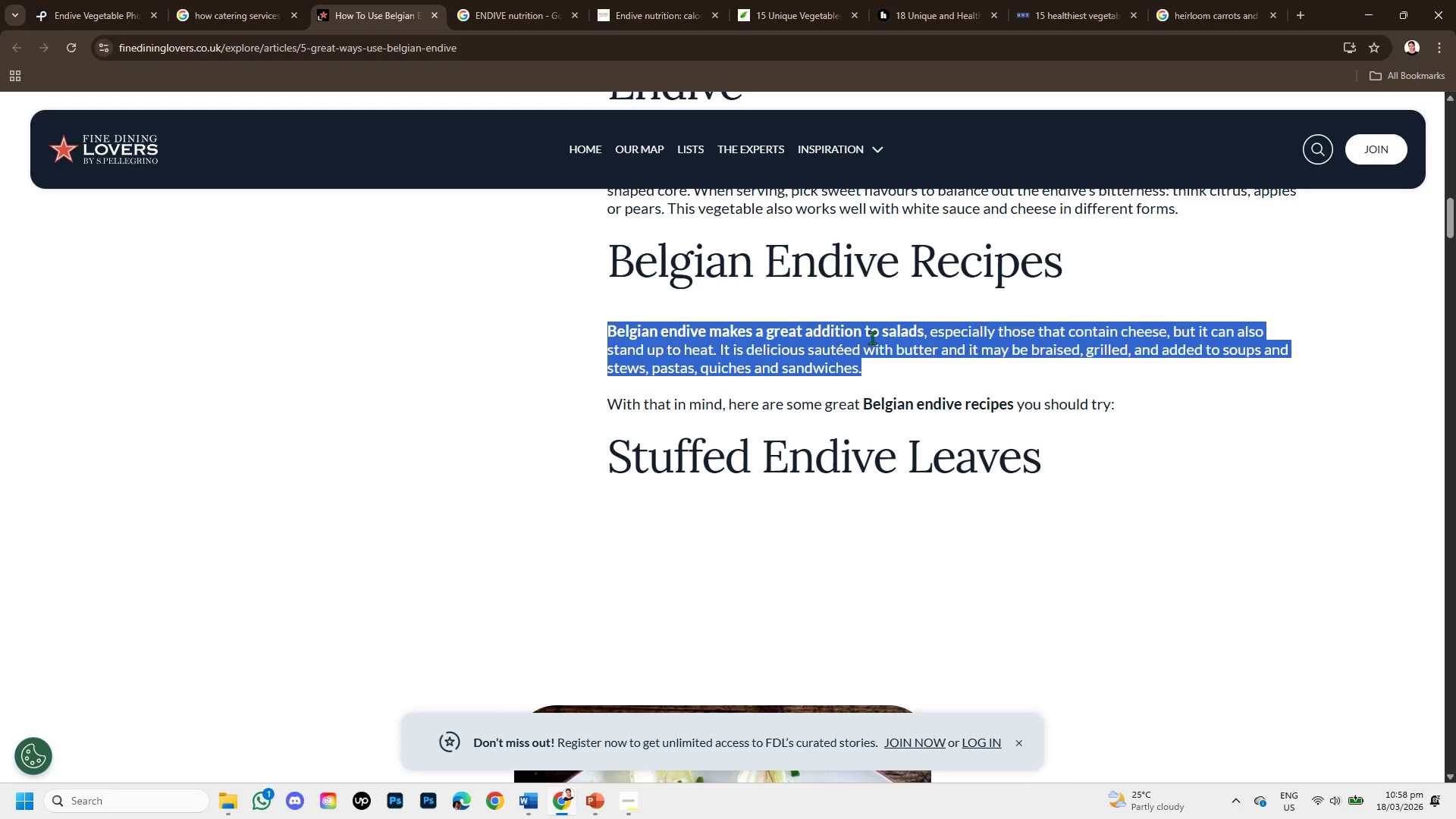 
left_click([872, 337])
 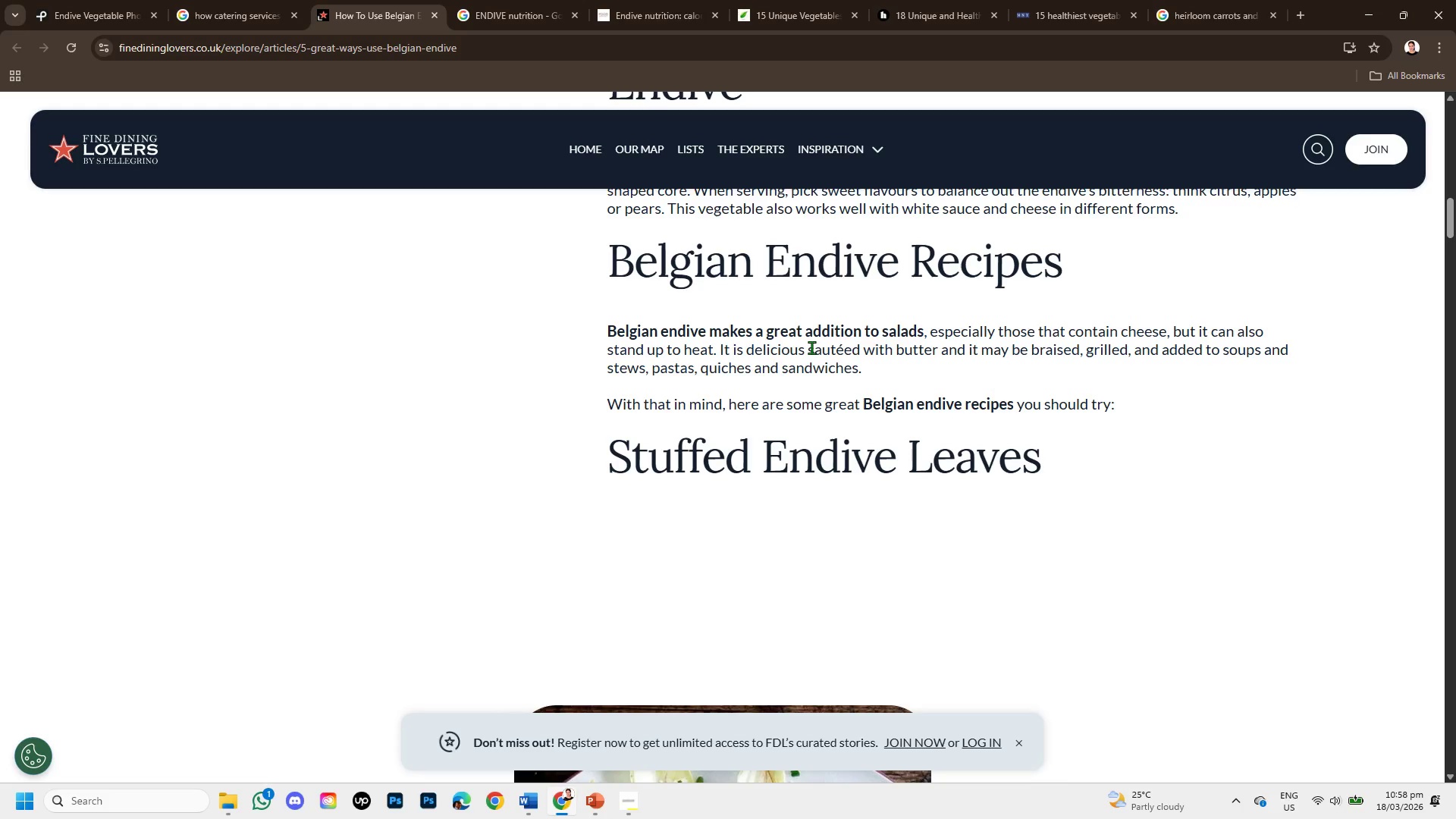 
left_click_drag(start_coordinate=[810, 347], to_coordinate=[864, 353])
 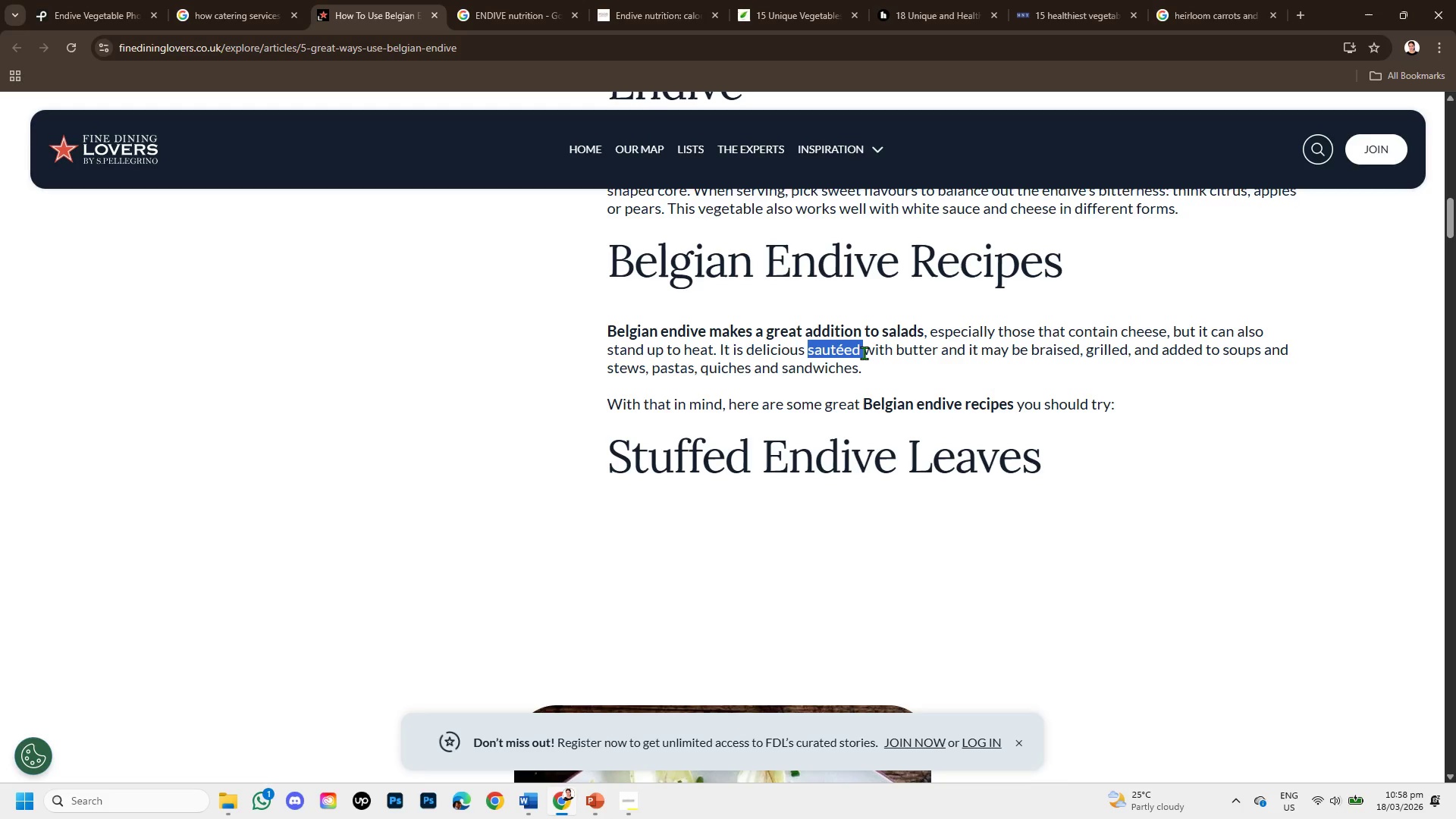 
key(Control+C)
 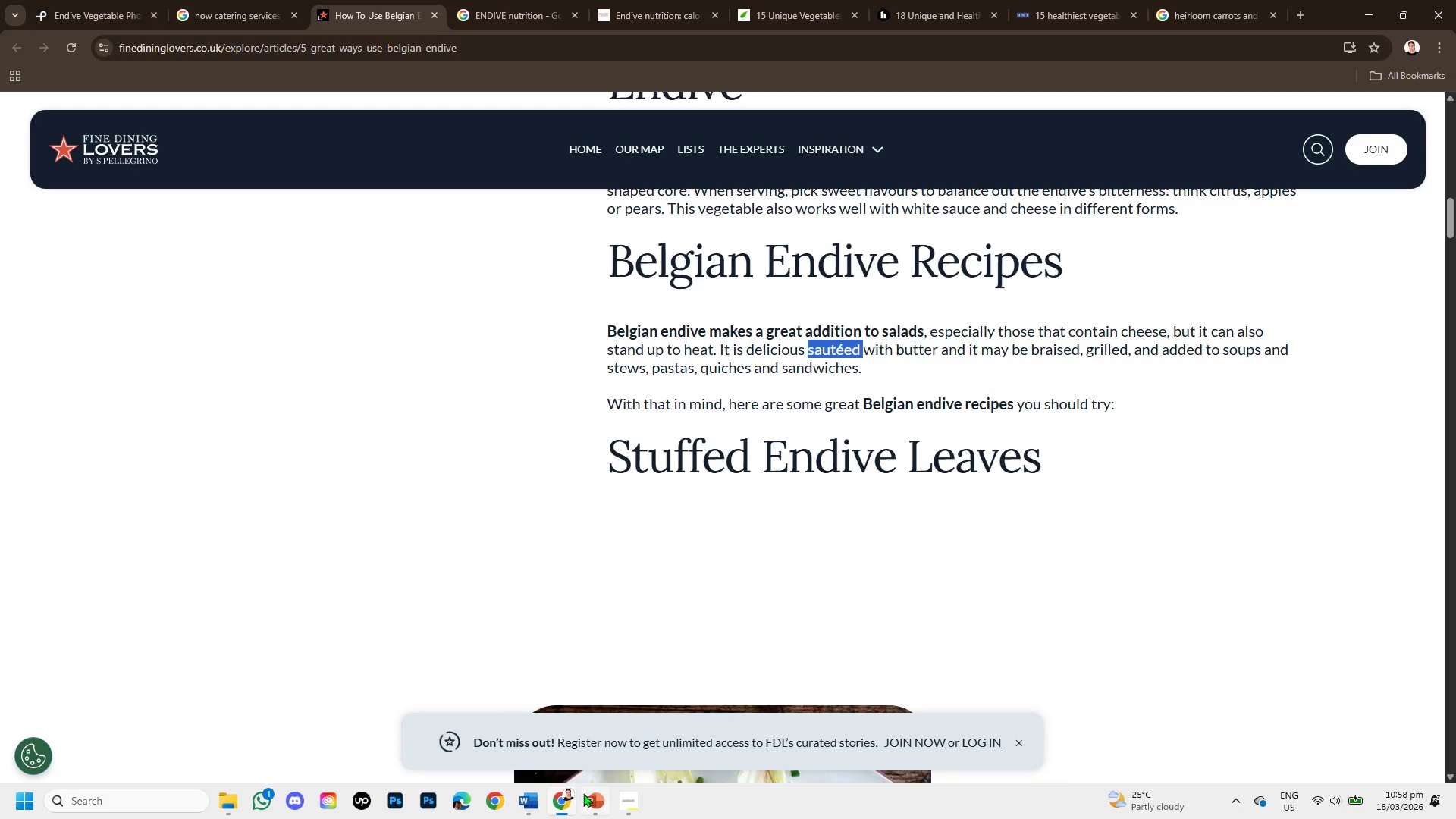 
left_click([579, 793])
 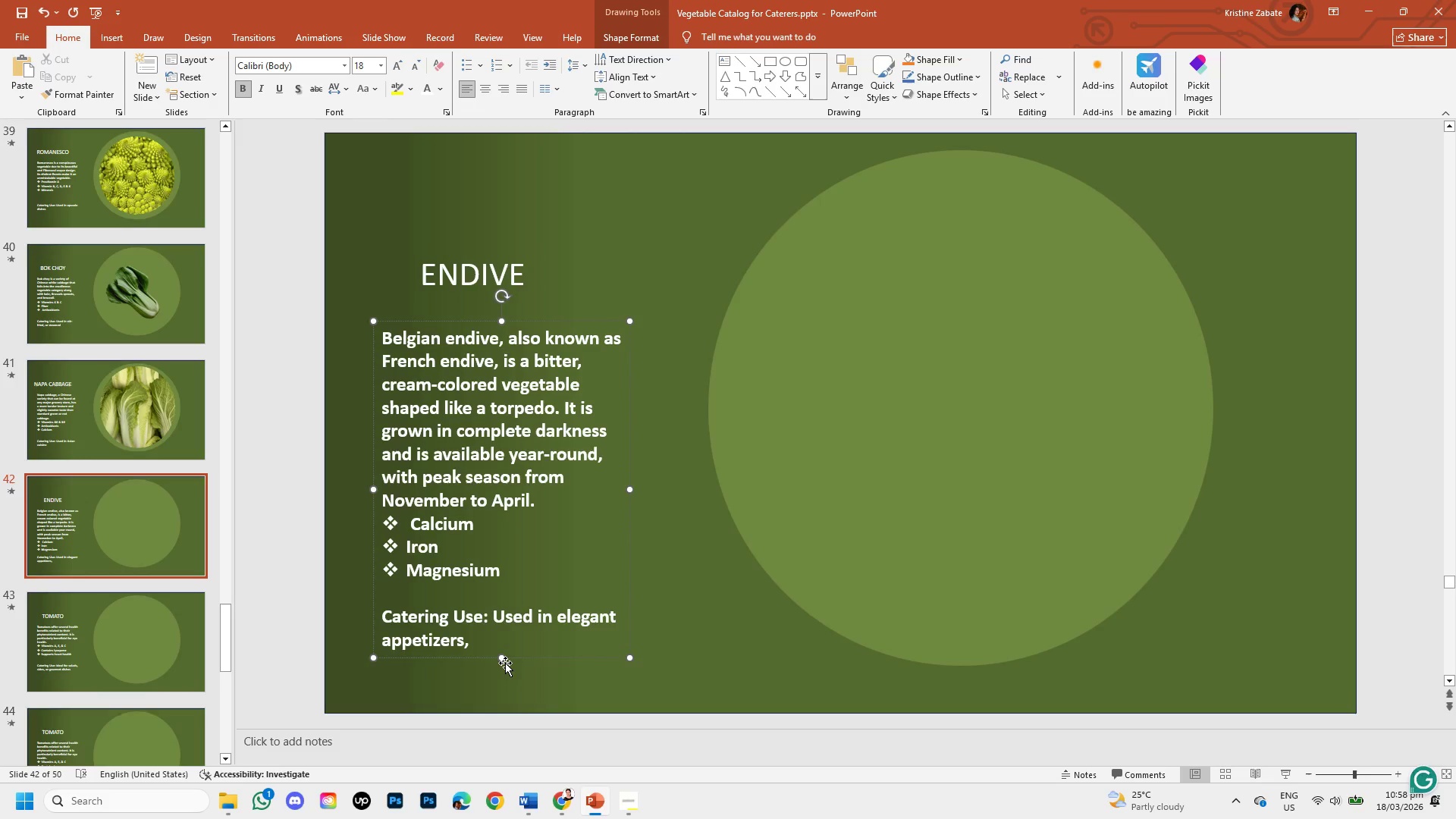 
key(Control+V)
 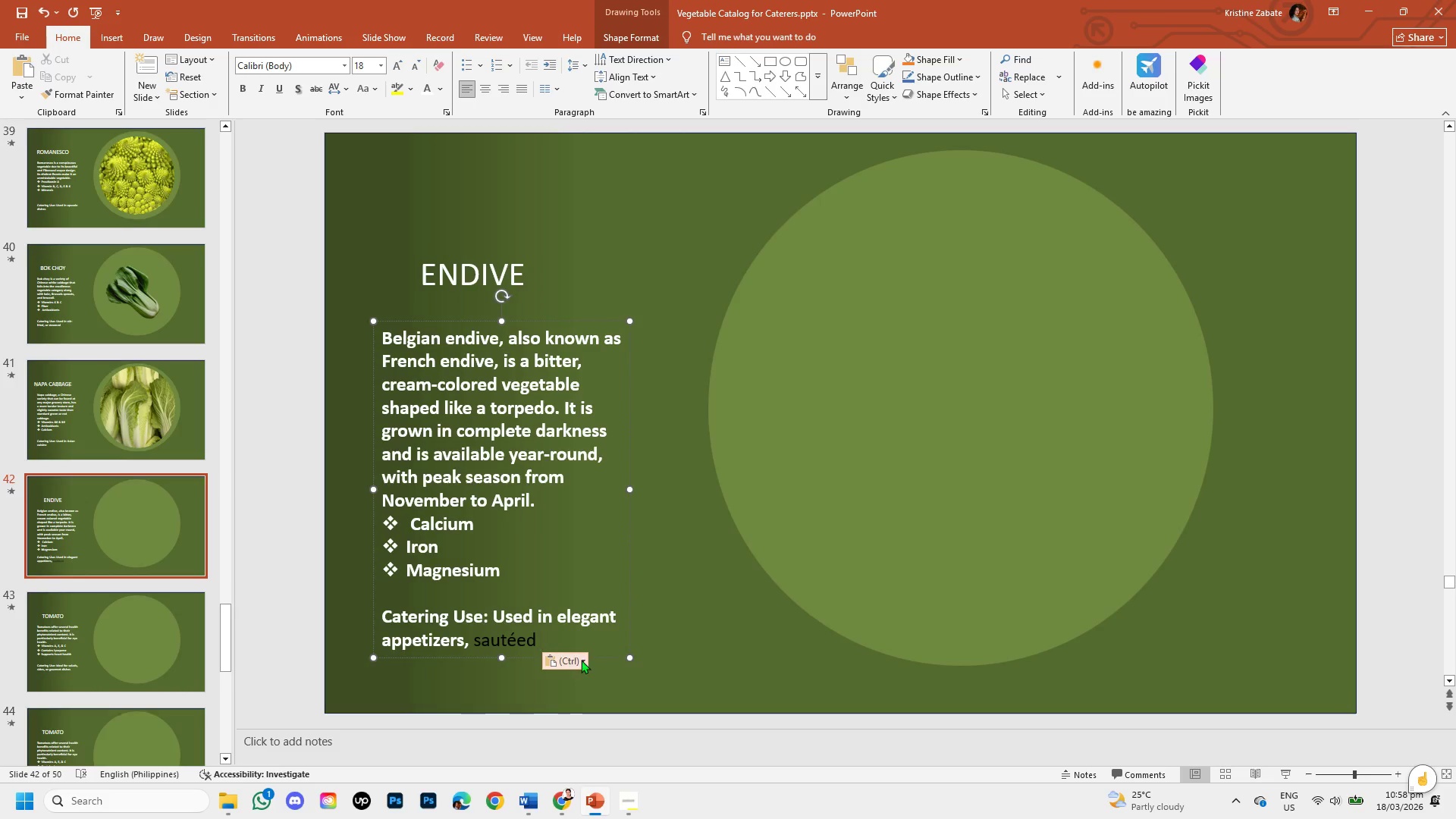 
left_click([585, 661])
 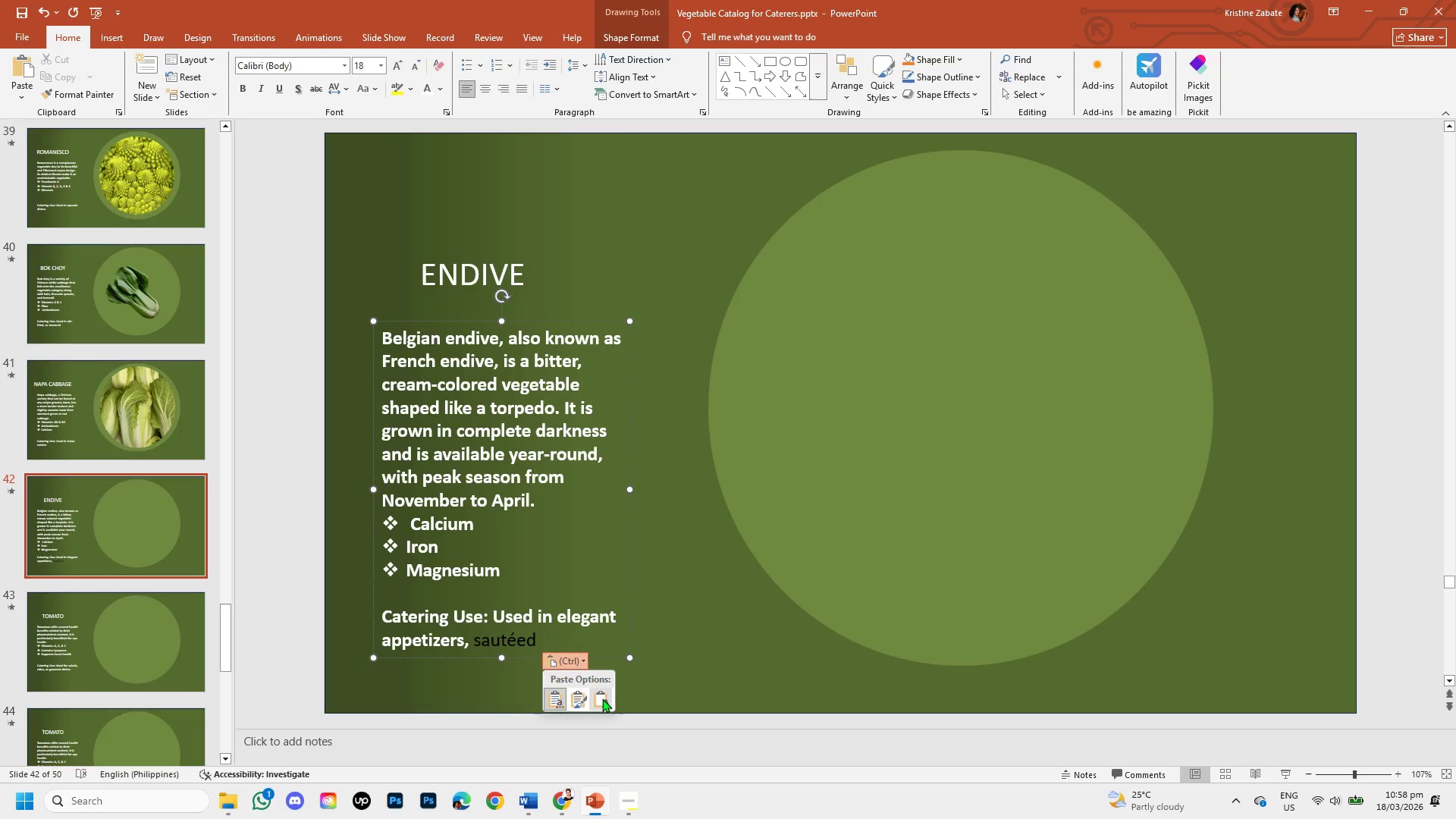 
left_click([602, 698])
 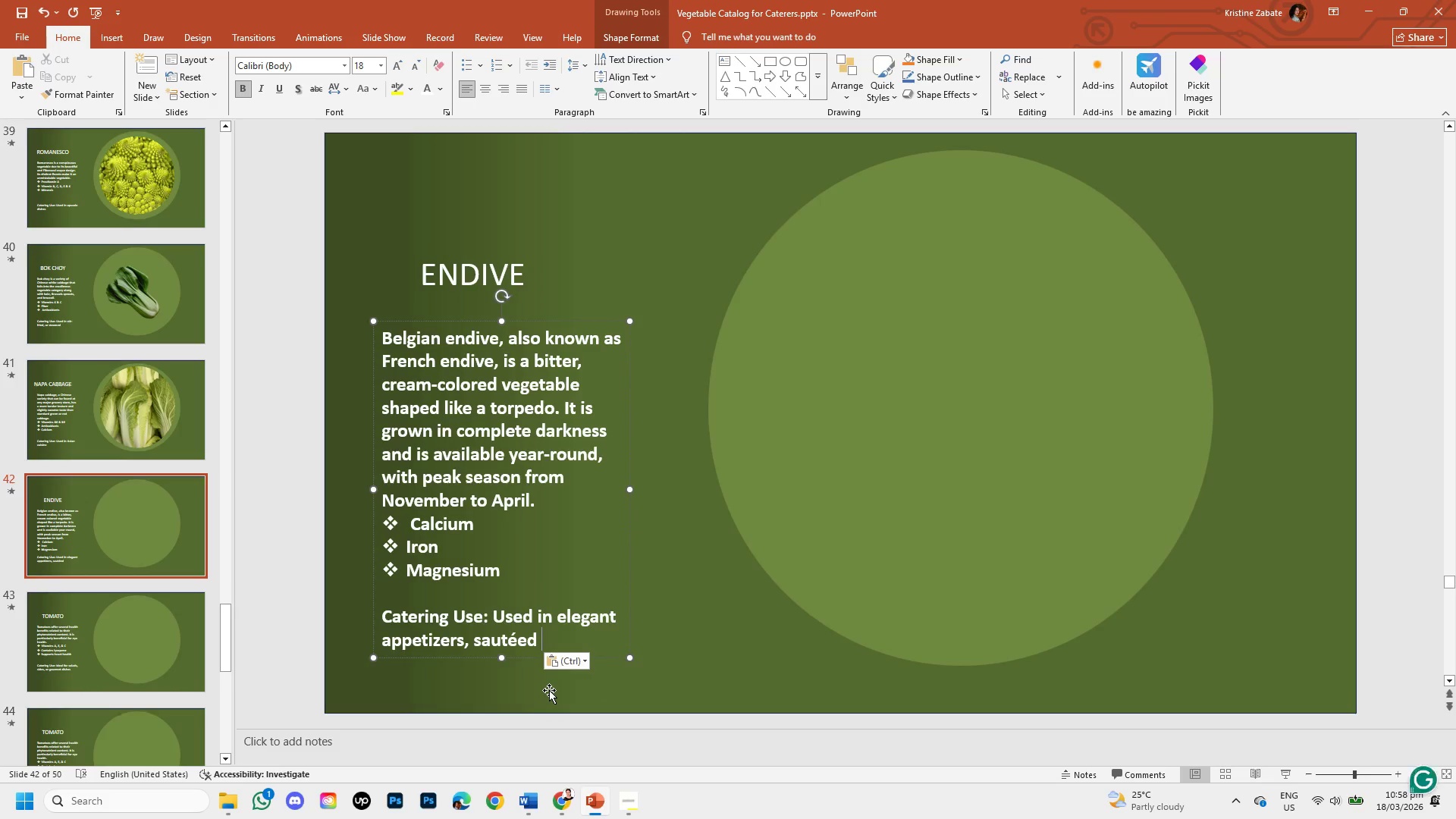 
key(Backspace)
type(, or )
 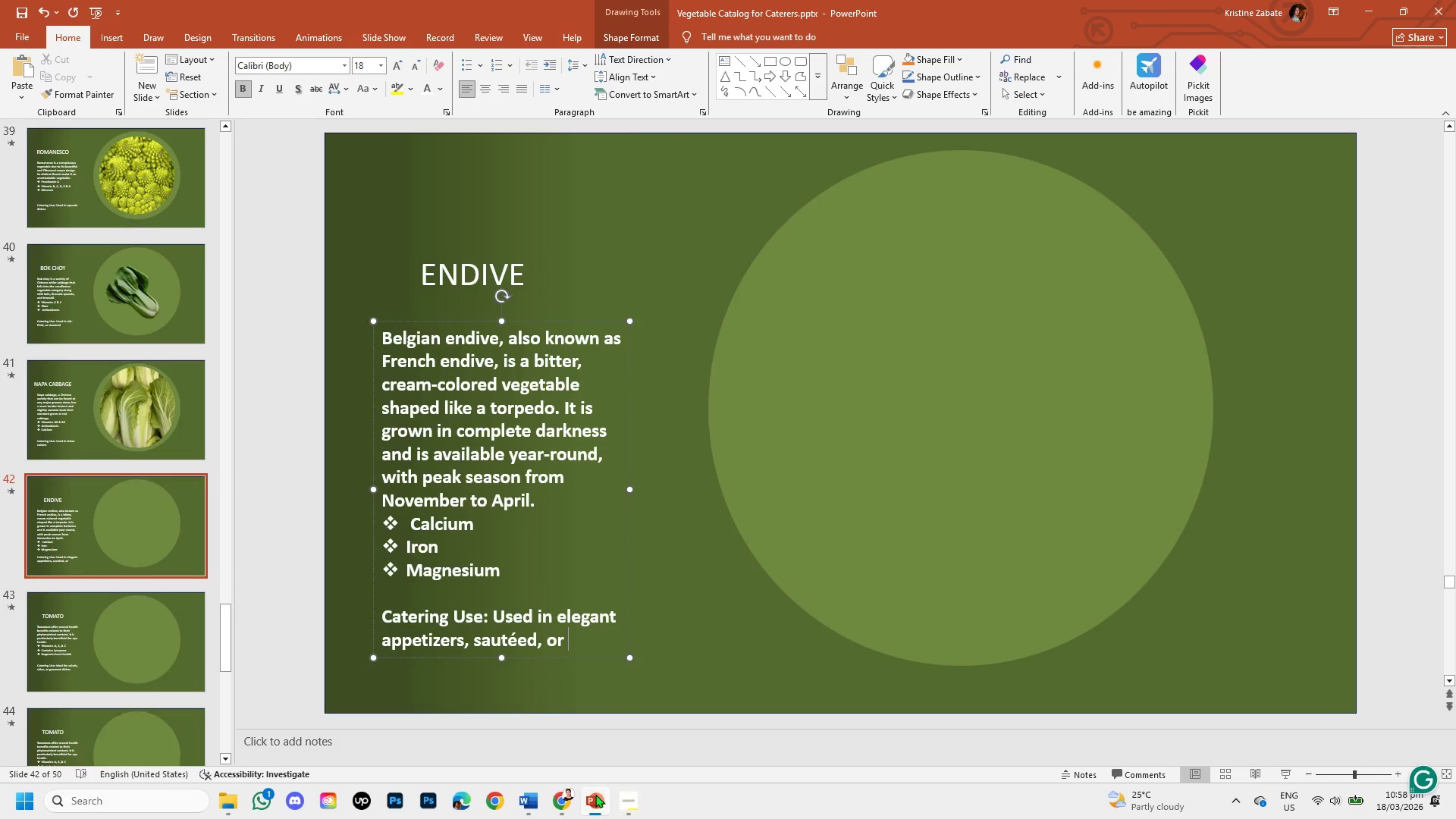 
left_click([570, 789])
 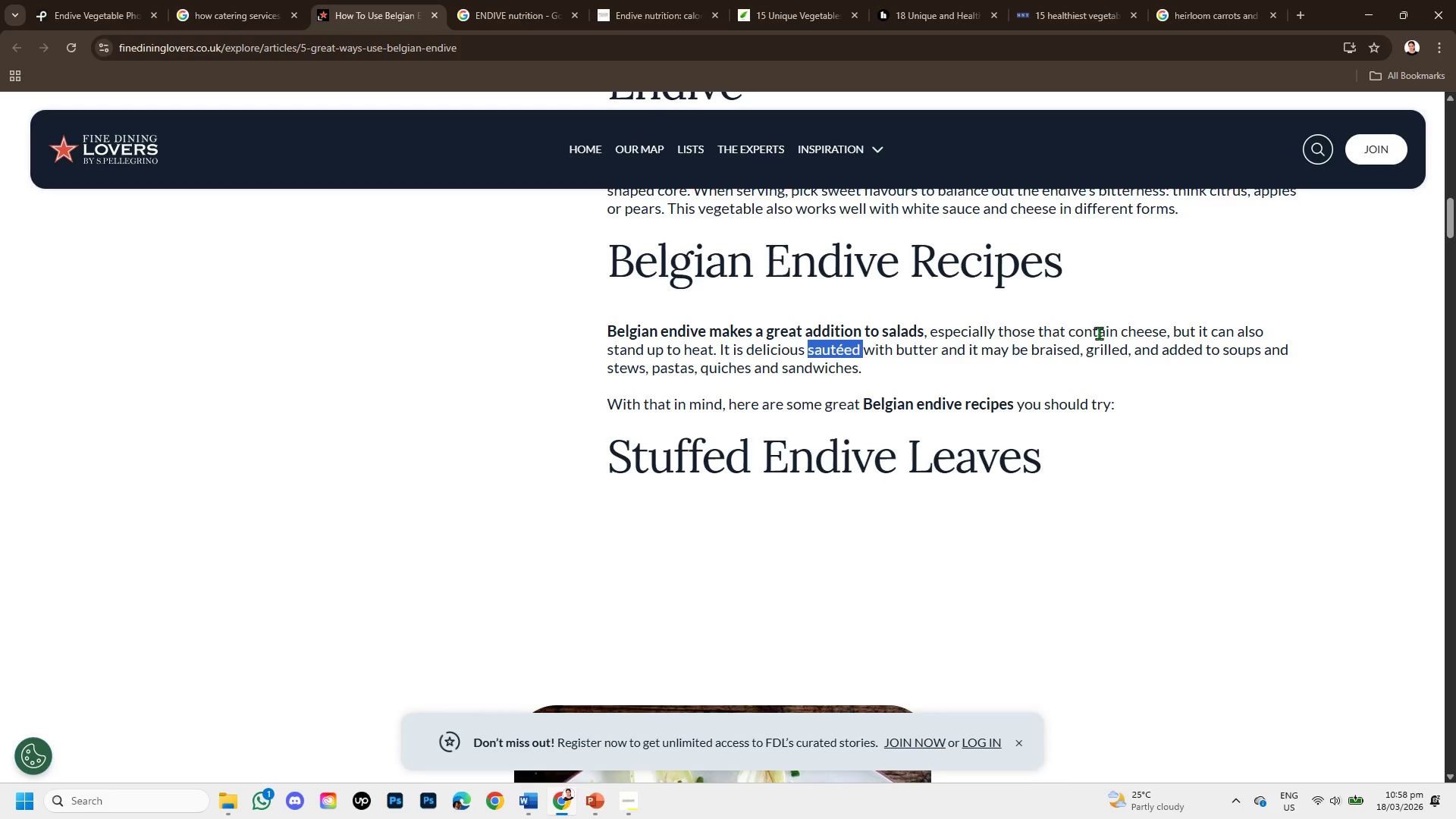 
scroll: coordinate [786, 425], scroll_direction: down, amount: 4.0
 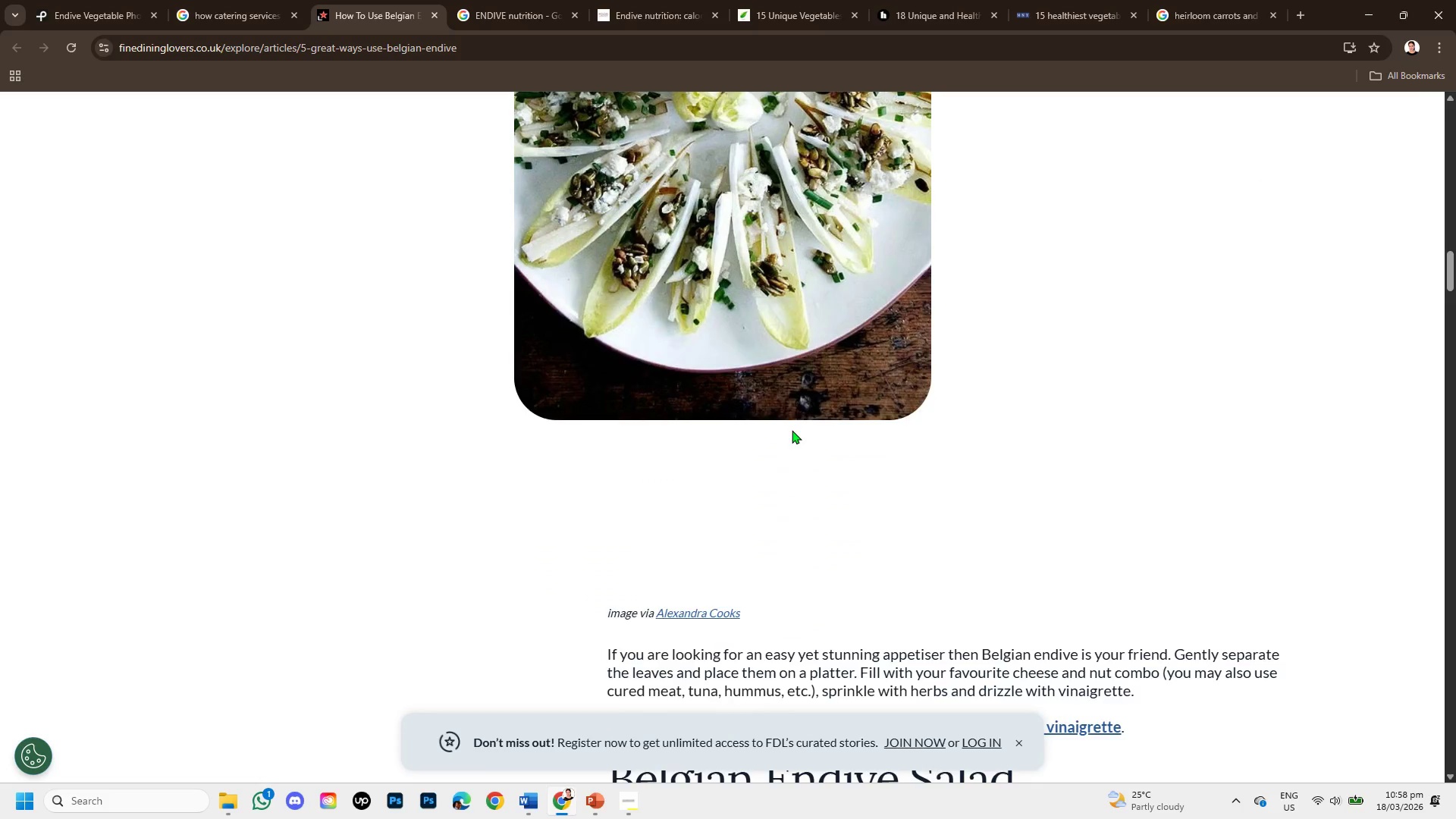 
scroll: coordinate [795, 428], scroll_direction: up, amount: 5.0
 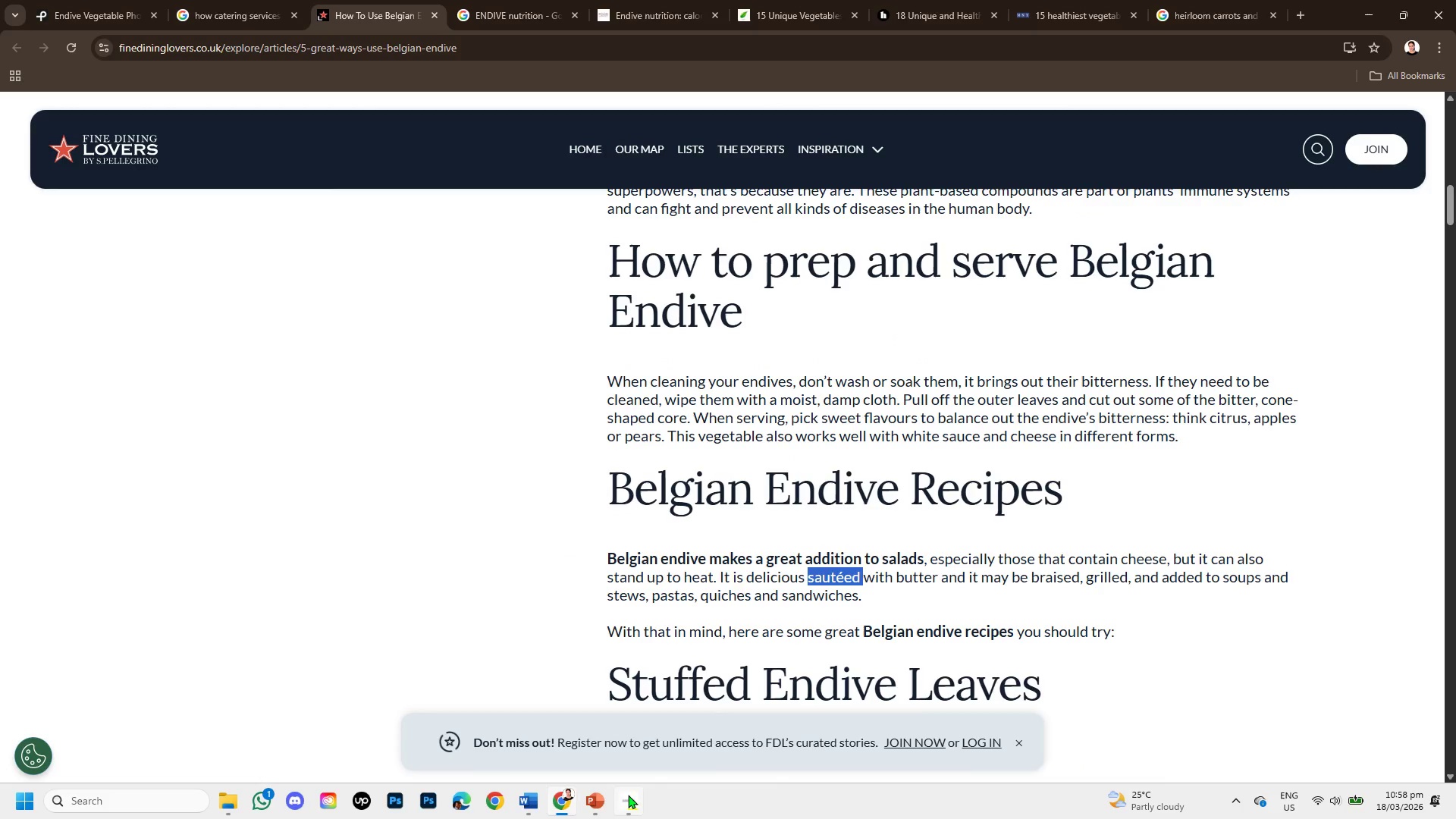 
left_click([591, 802])
 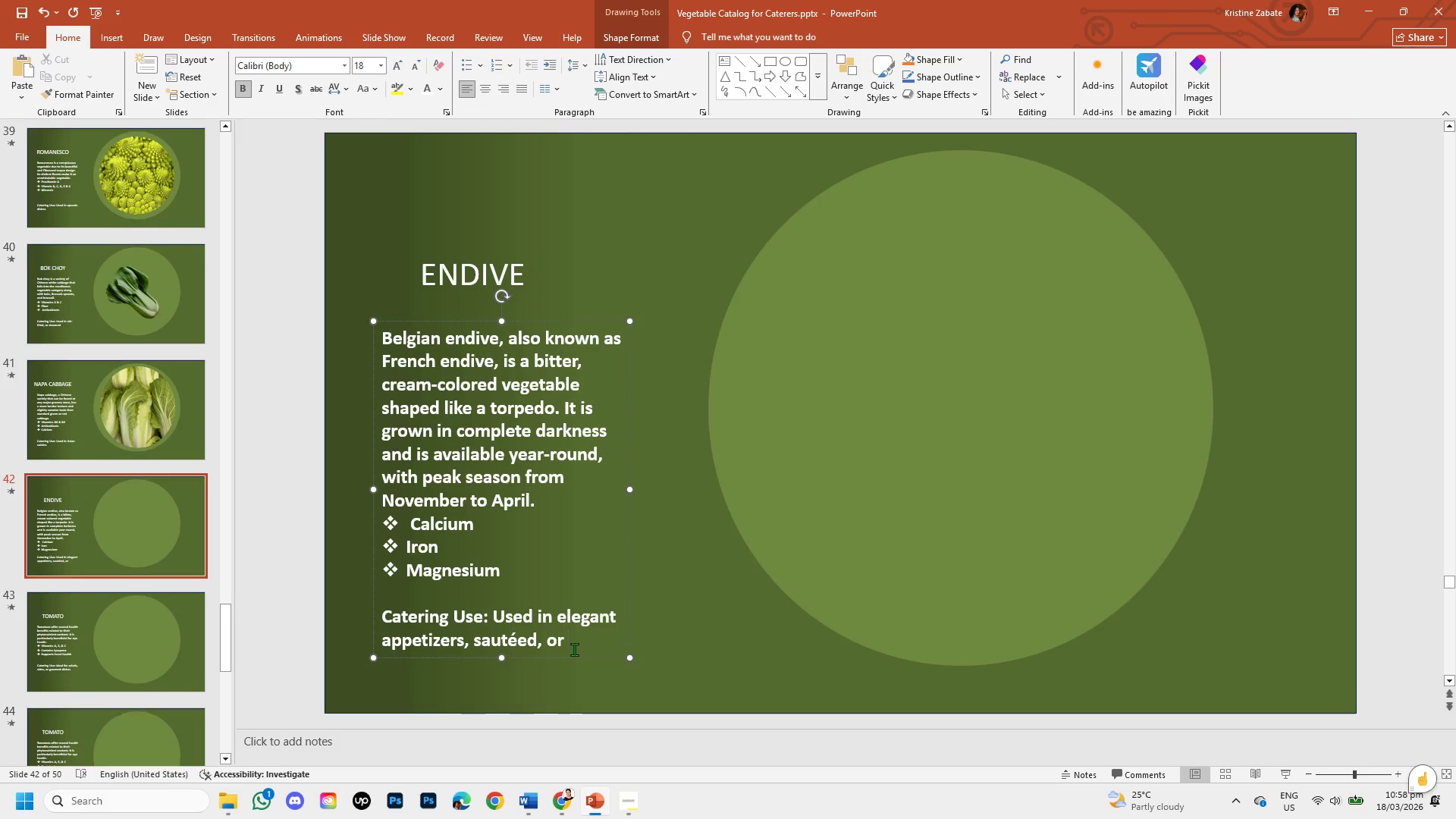 
key(Backspace)
 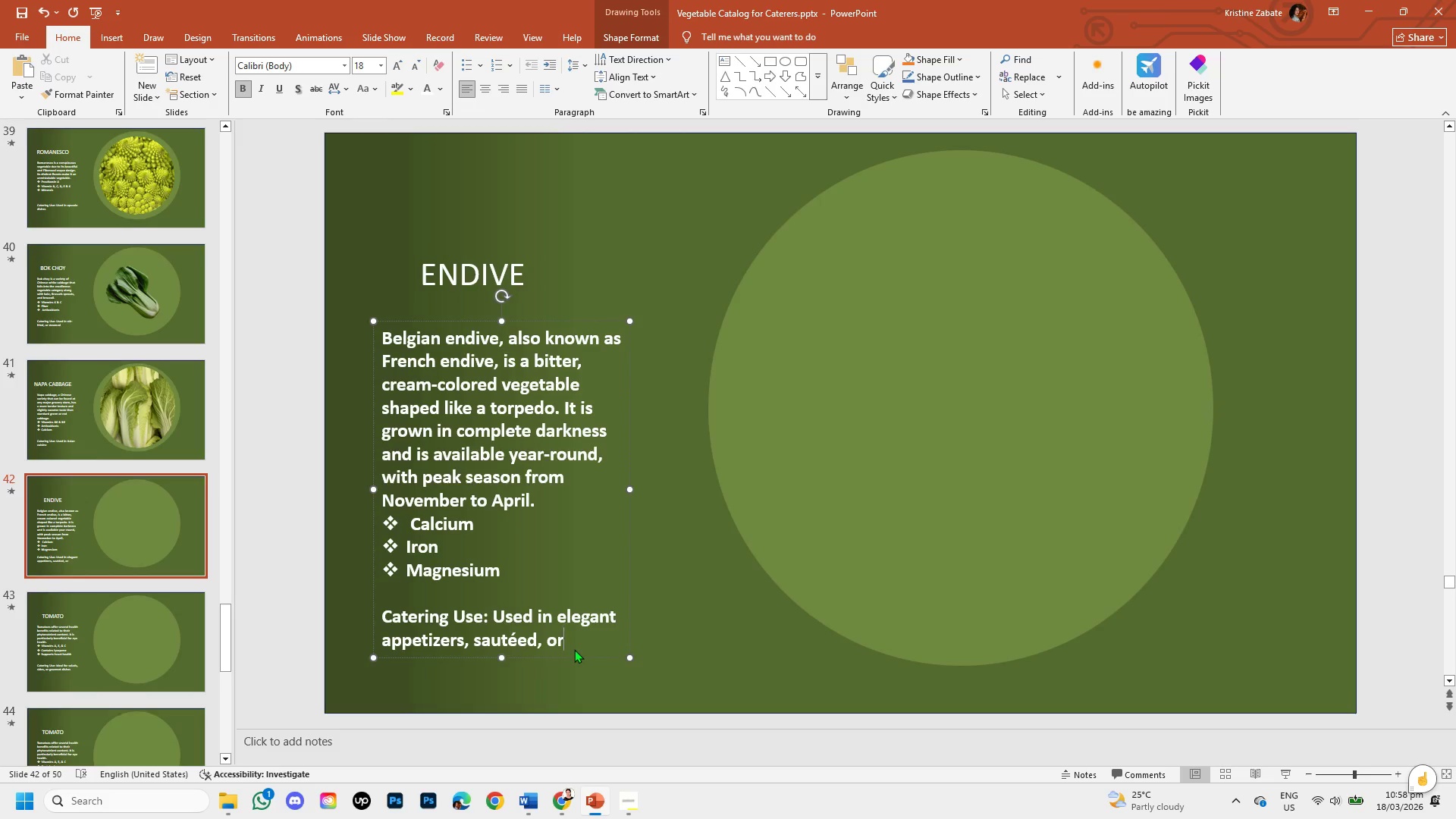 
key(Backspace)
 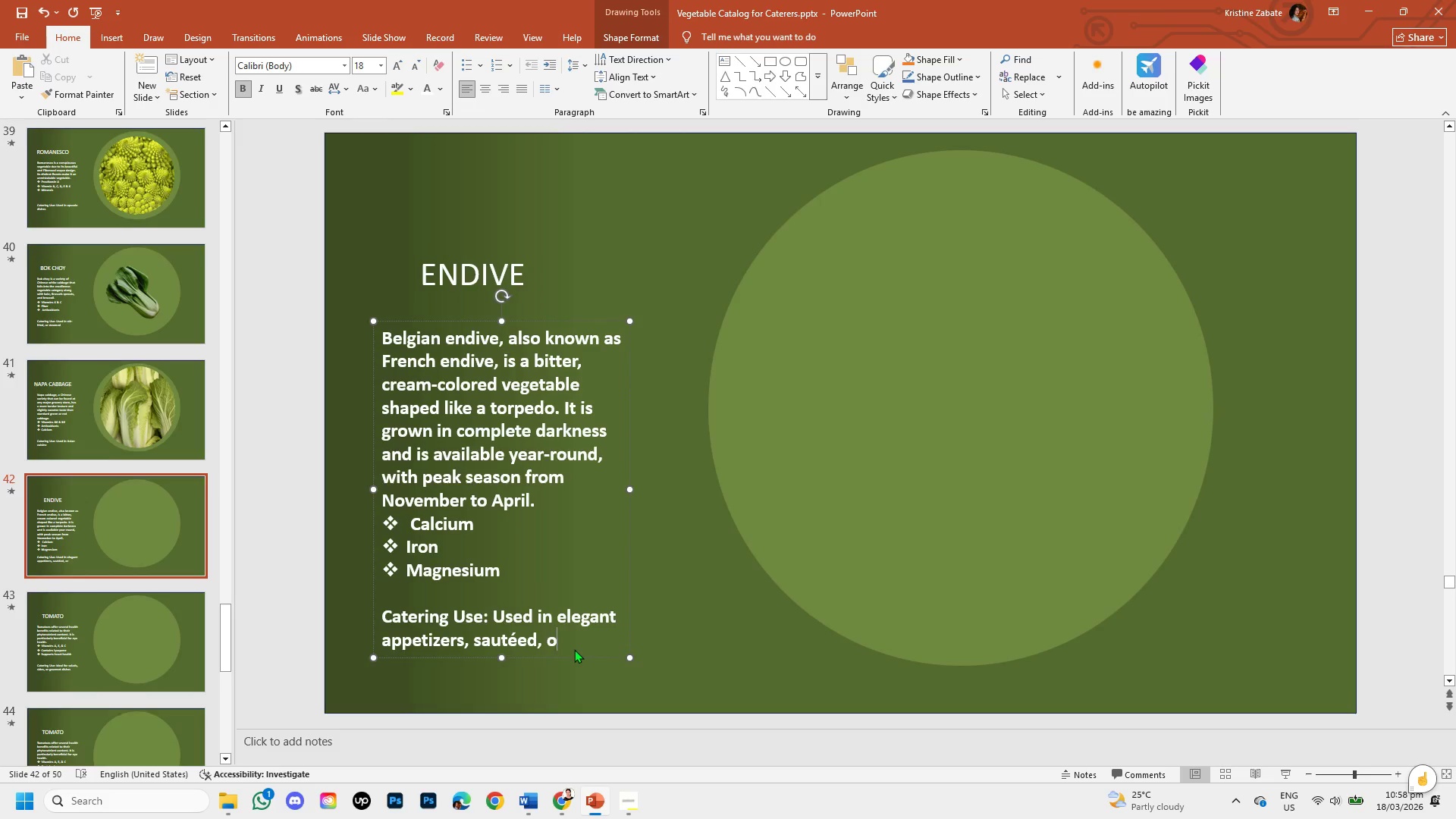 
key(Backspace)
 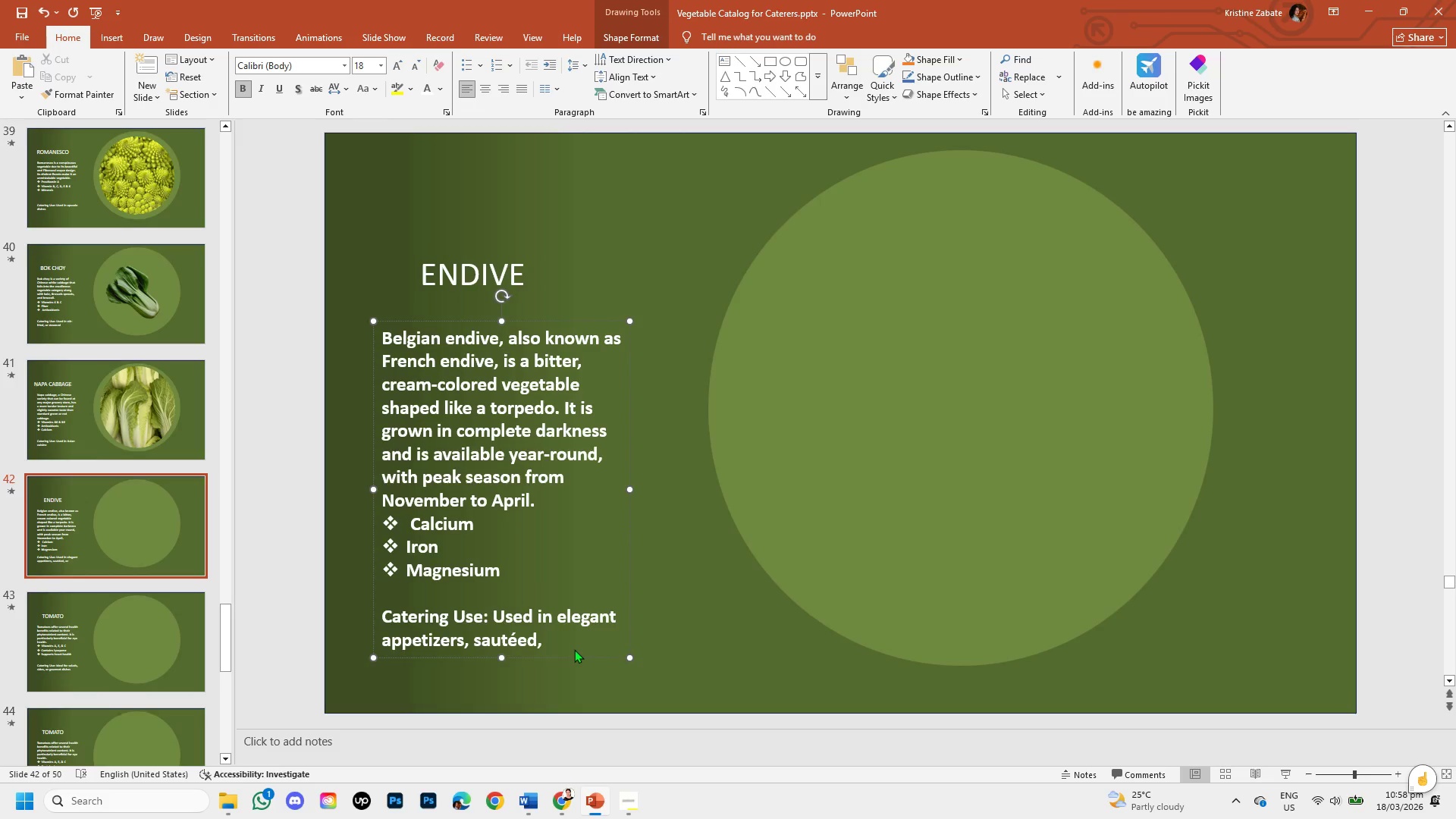 
key(Backspace)
 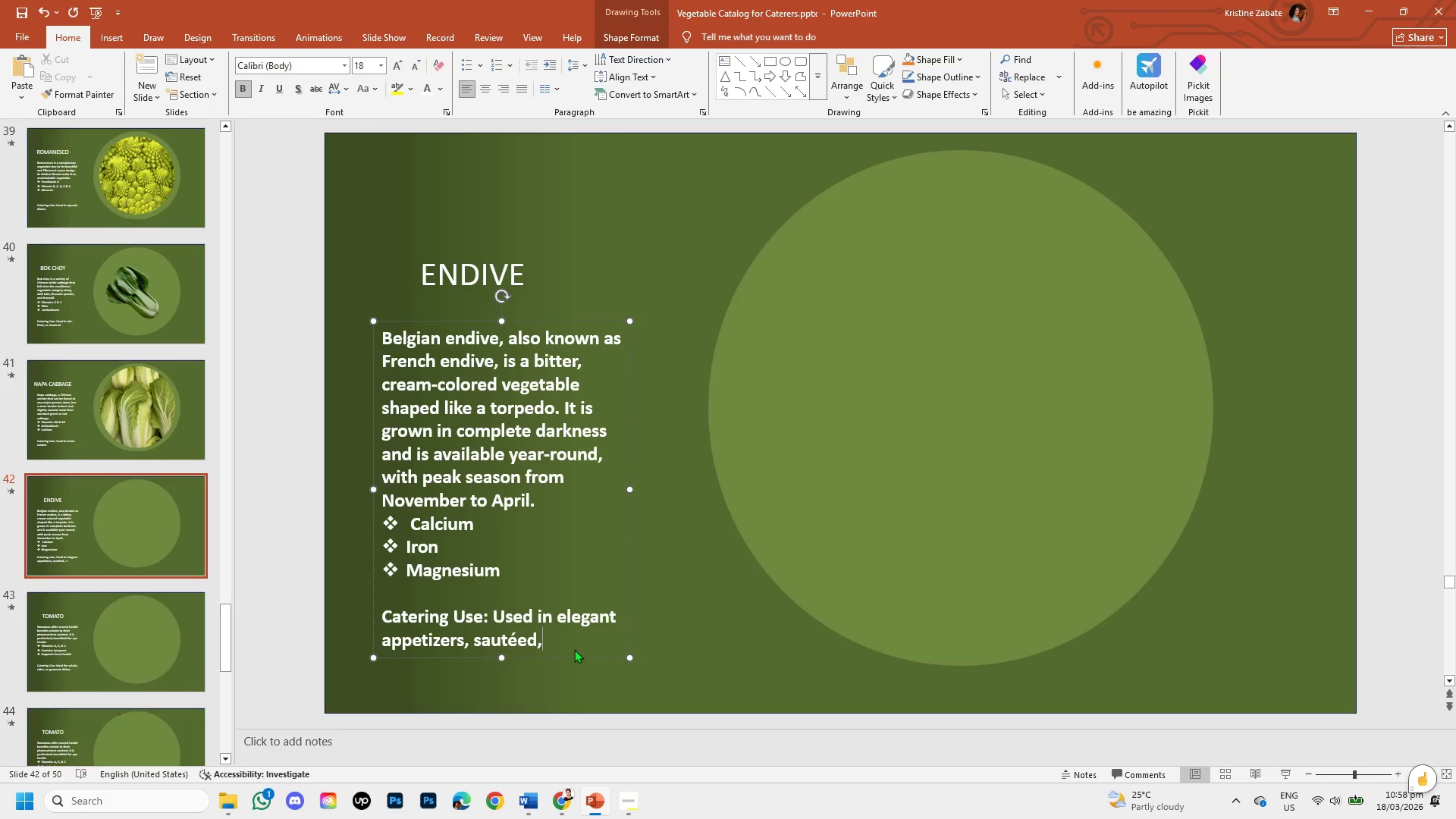 
key(Backspace)
 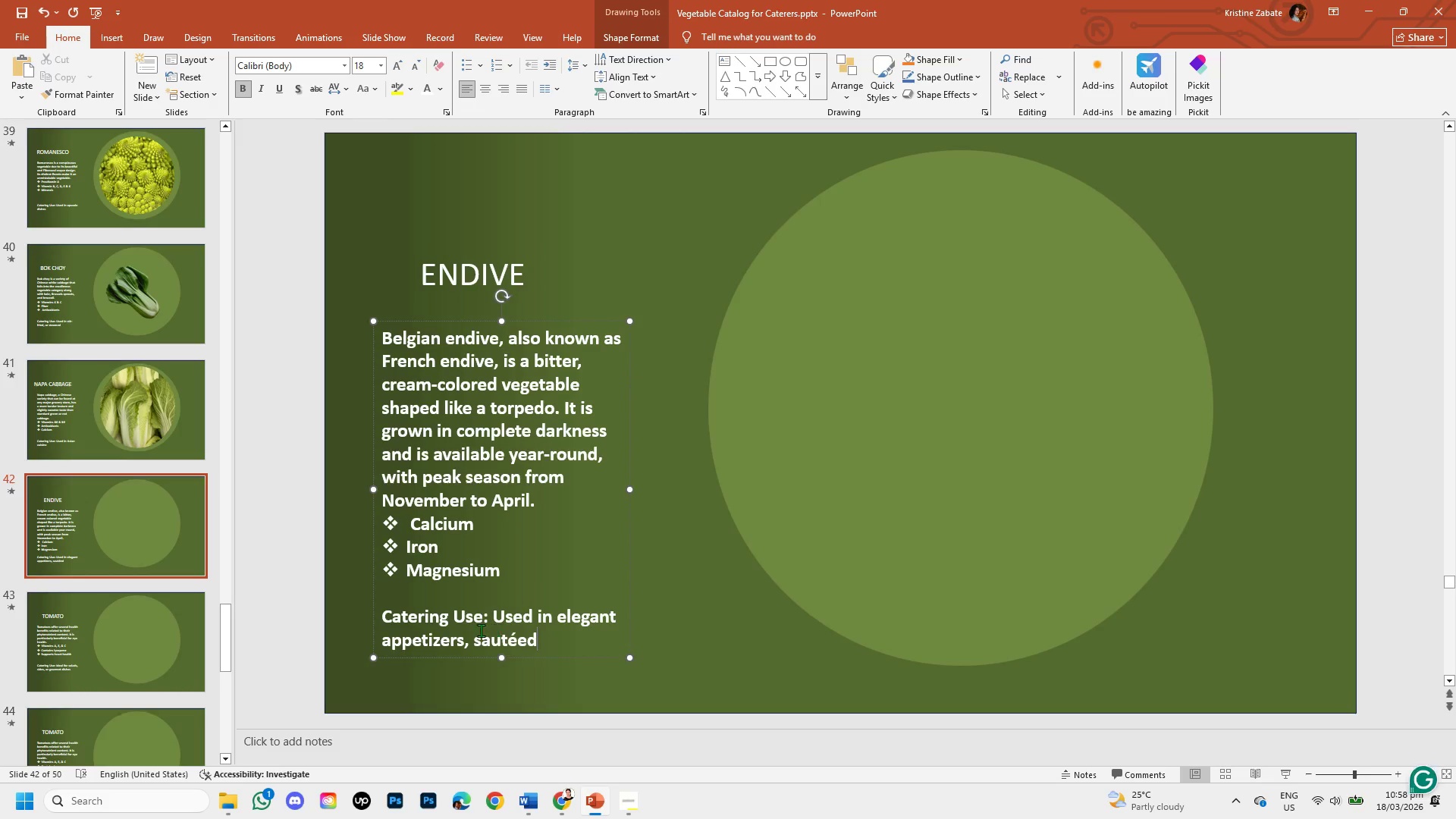 
left_click([474, 630])
 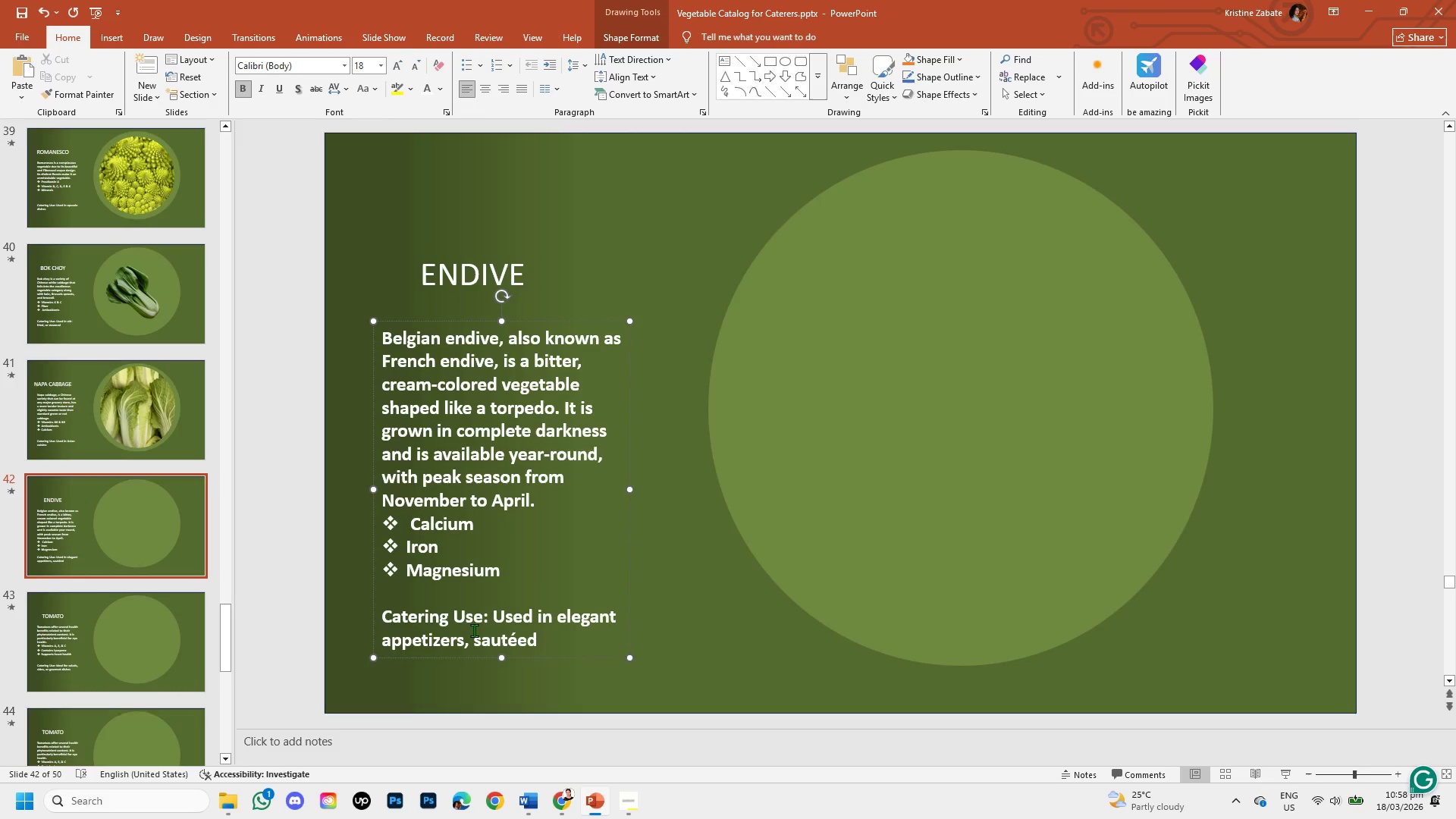 
type(or )
 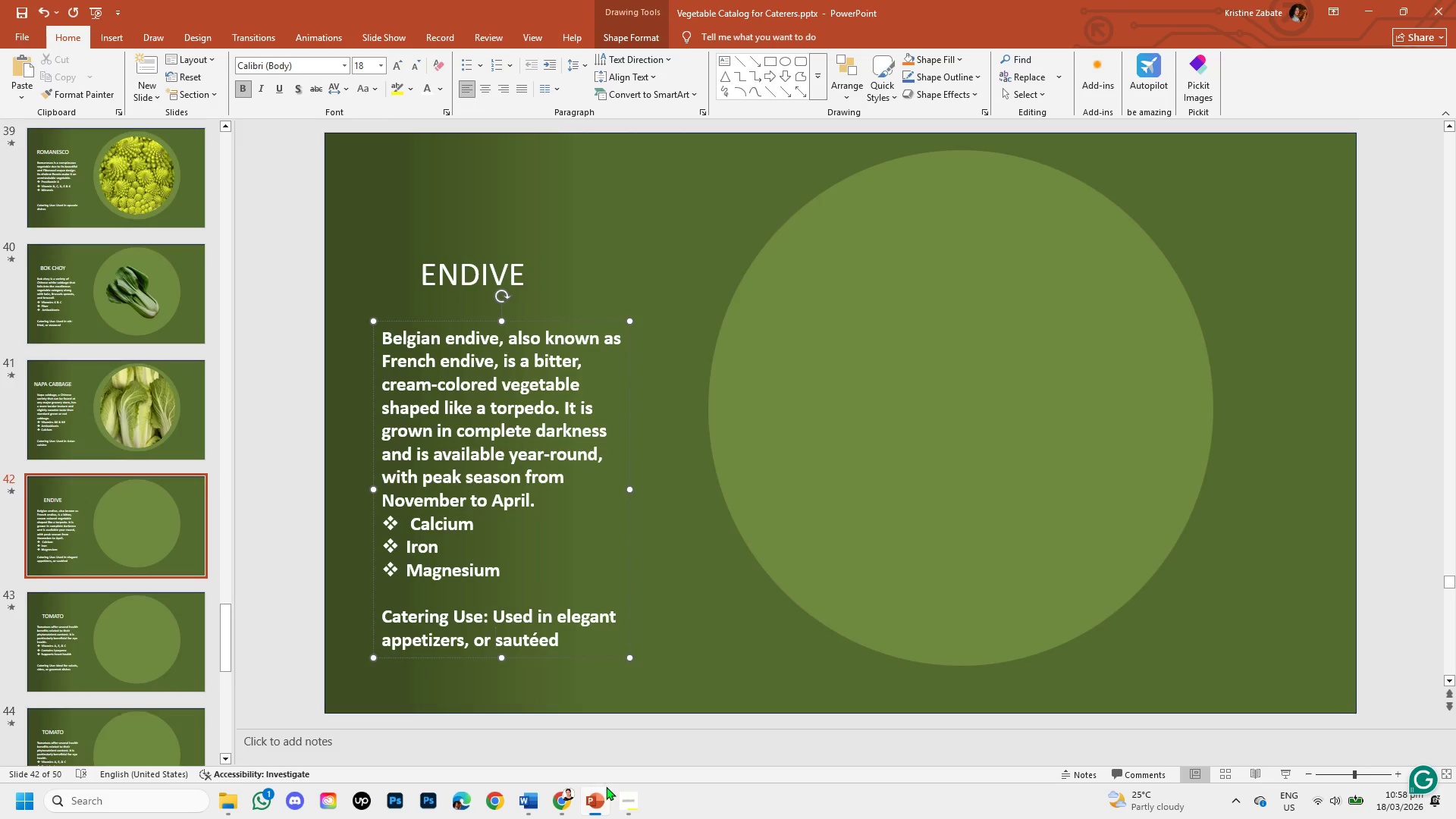 
left_click([553, 798])
 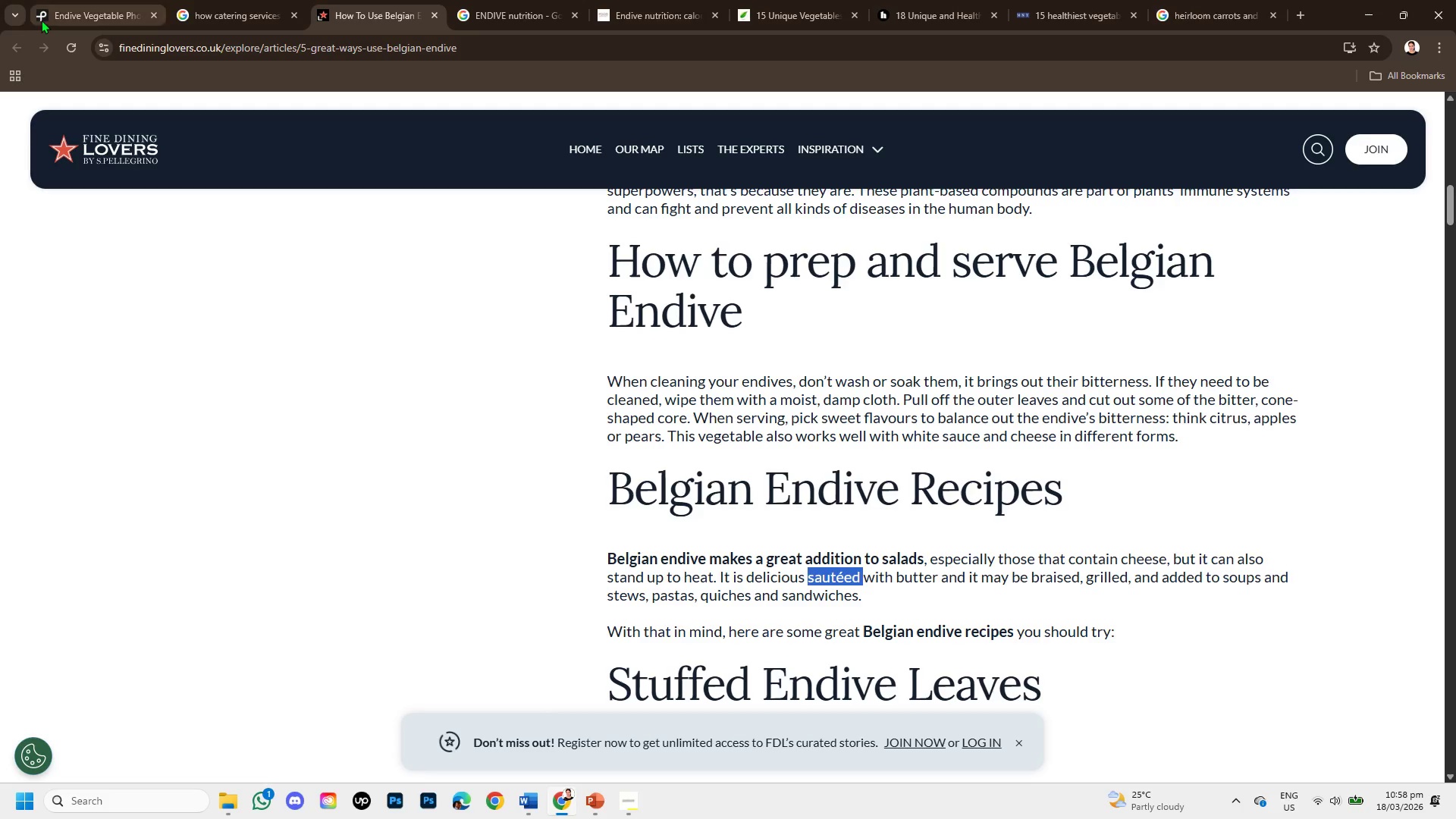 
left_click([55, 4])
 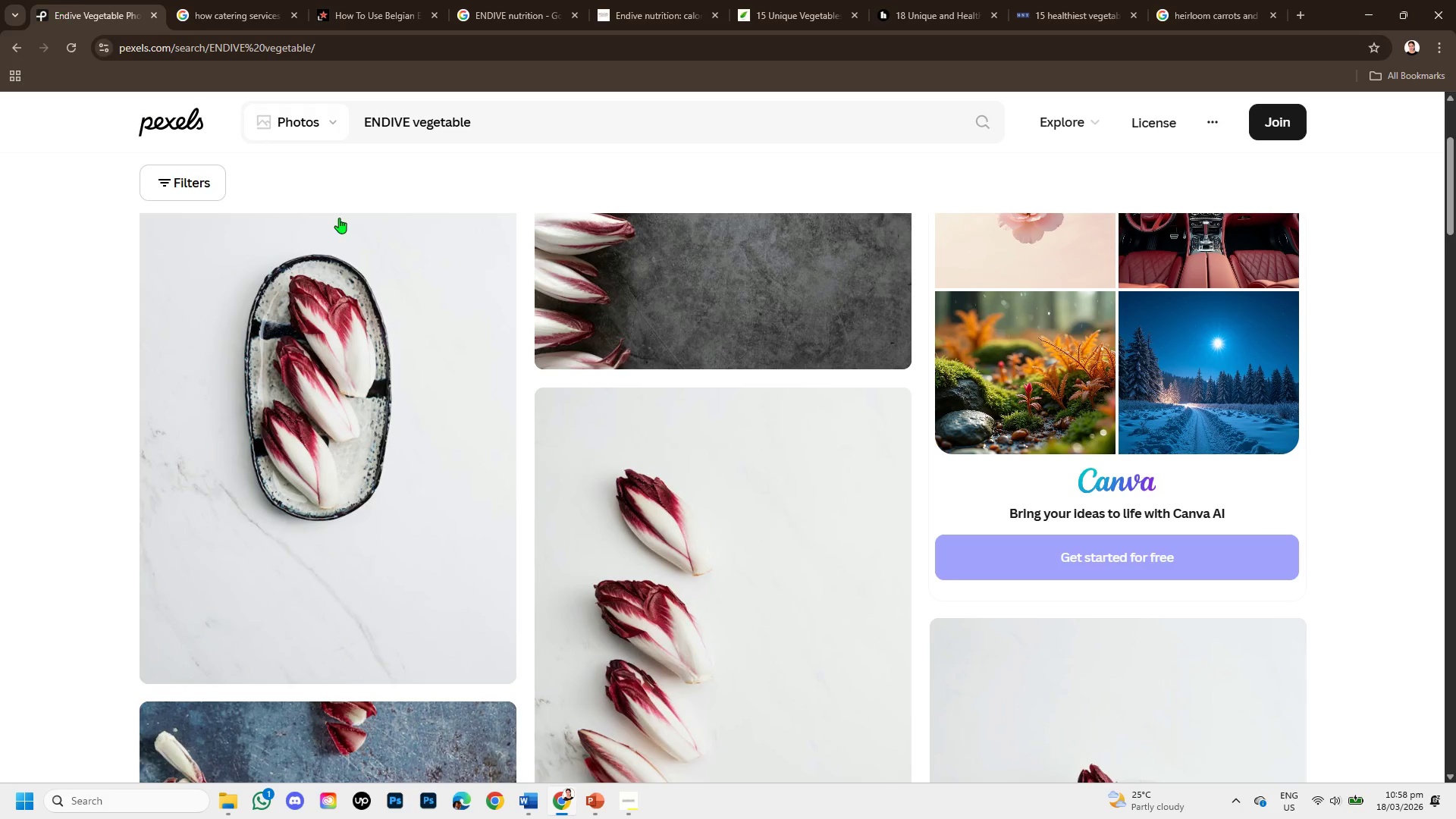 
scroll: coordinate [546, 334], scroll_direction: up, amount: 4.0
 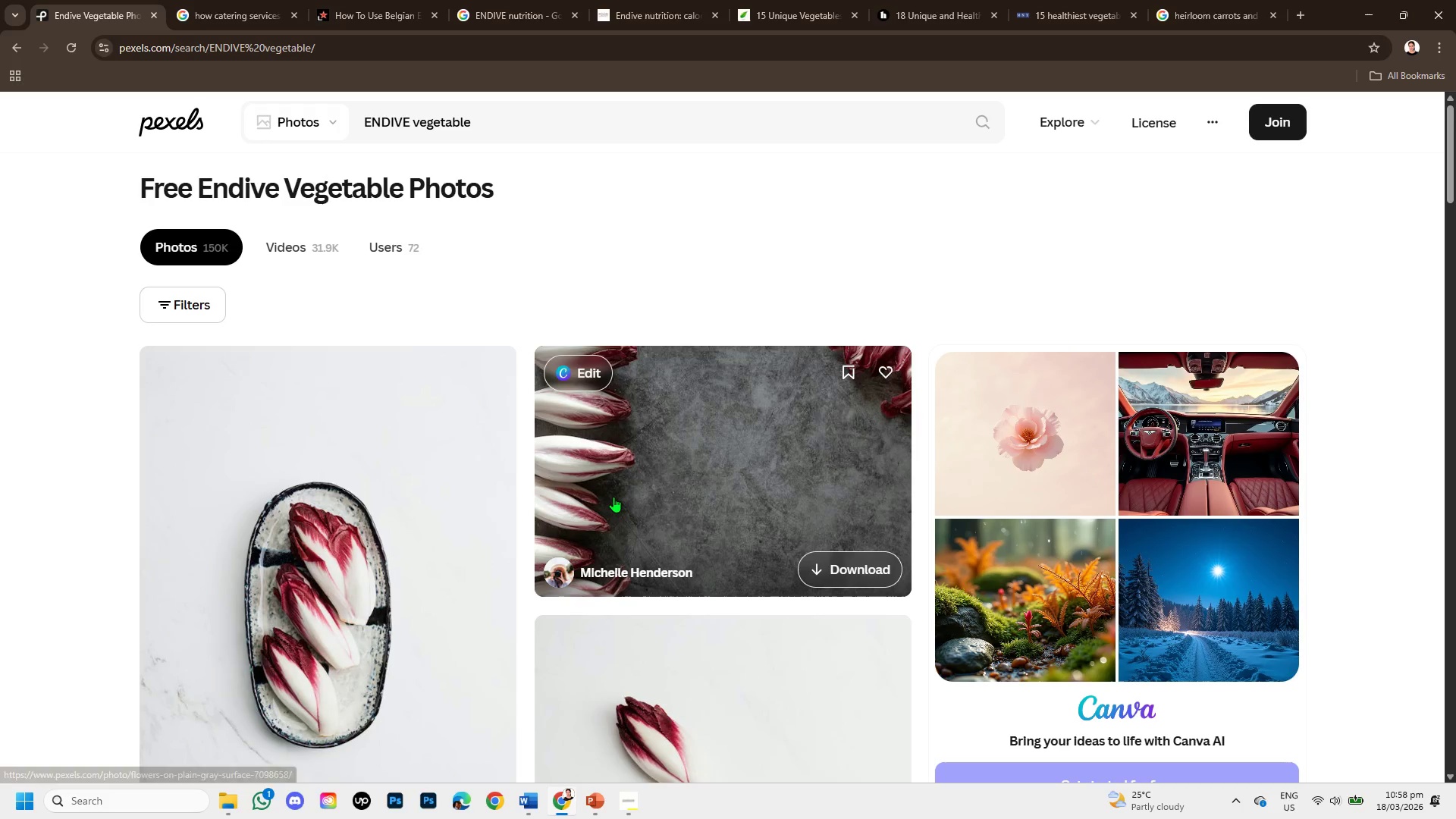 
scroll: coordinate [674, 510], scroll_direction: down, amount: 6.0
 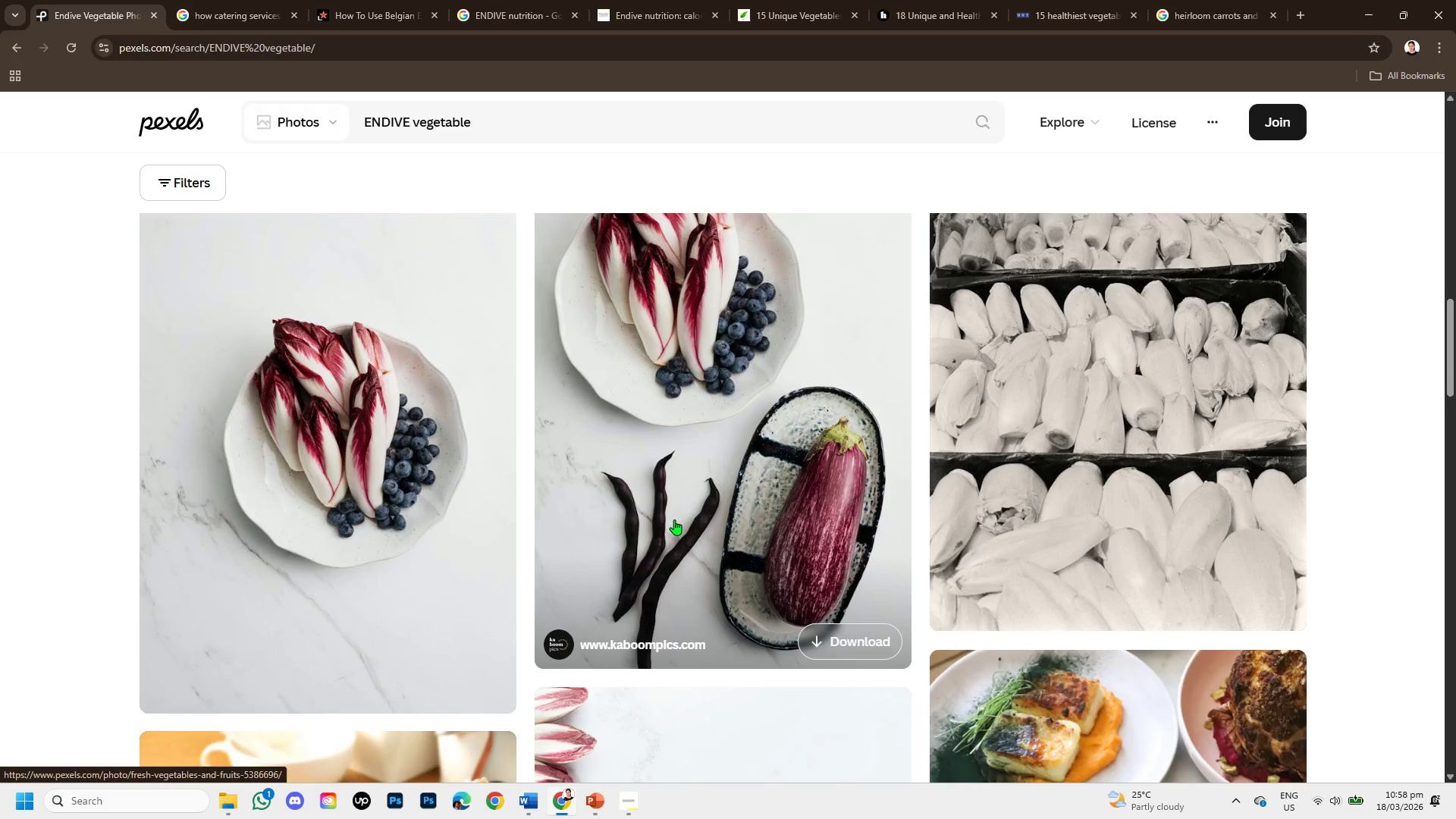 
scroll: coordinate [674, 519], scroll_direction: up, amount: 1.0
 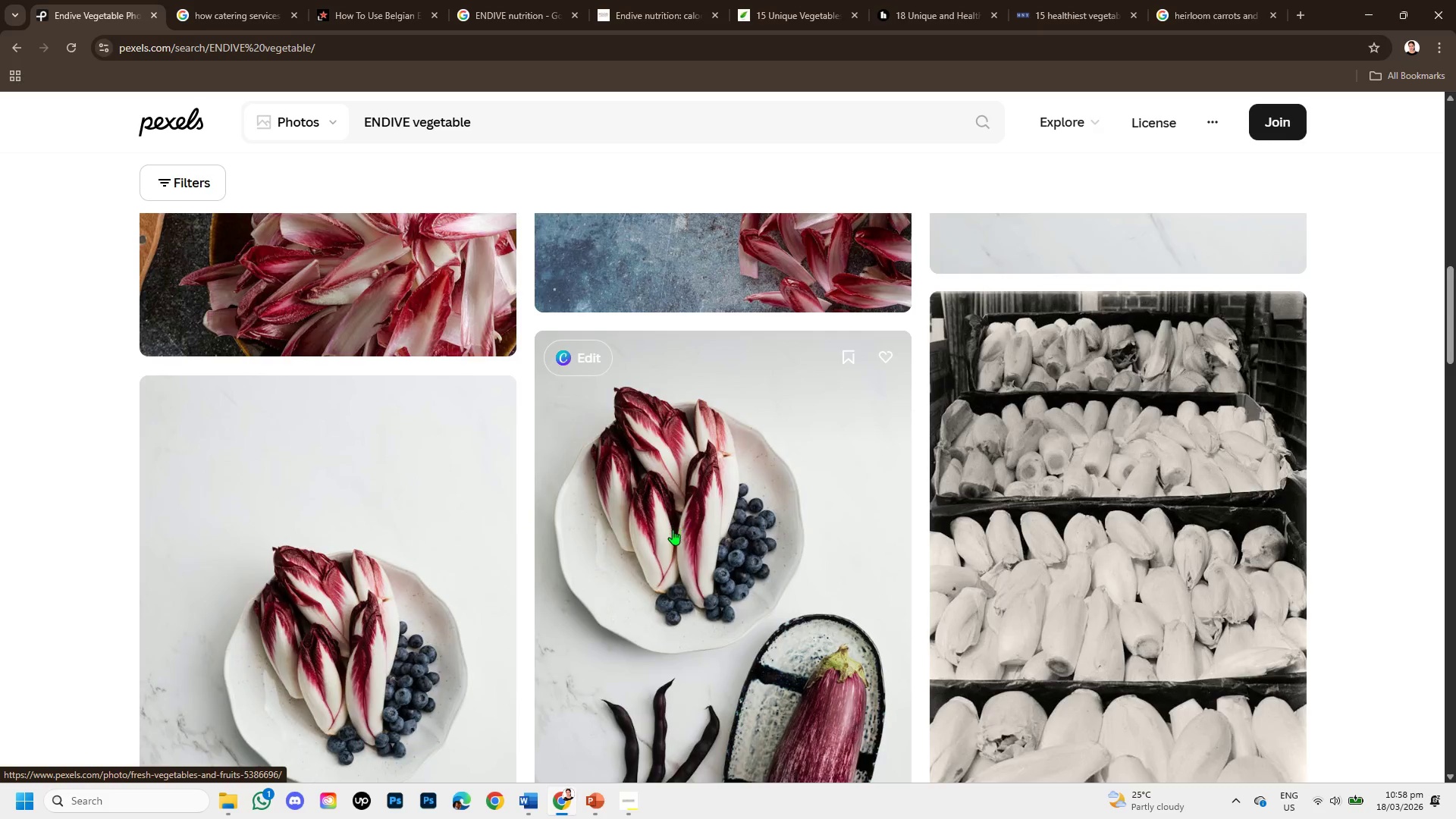 
scroll: coordinate [673, 529], scroll_direction: down, amount: 5.0
 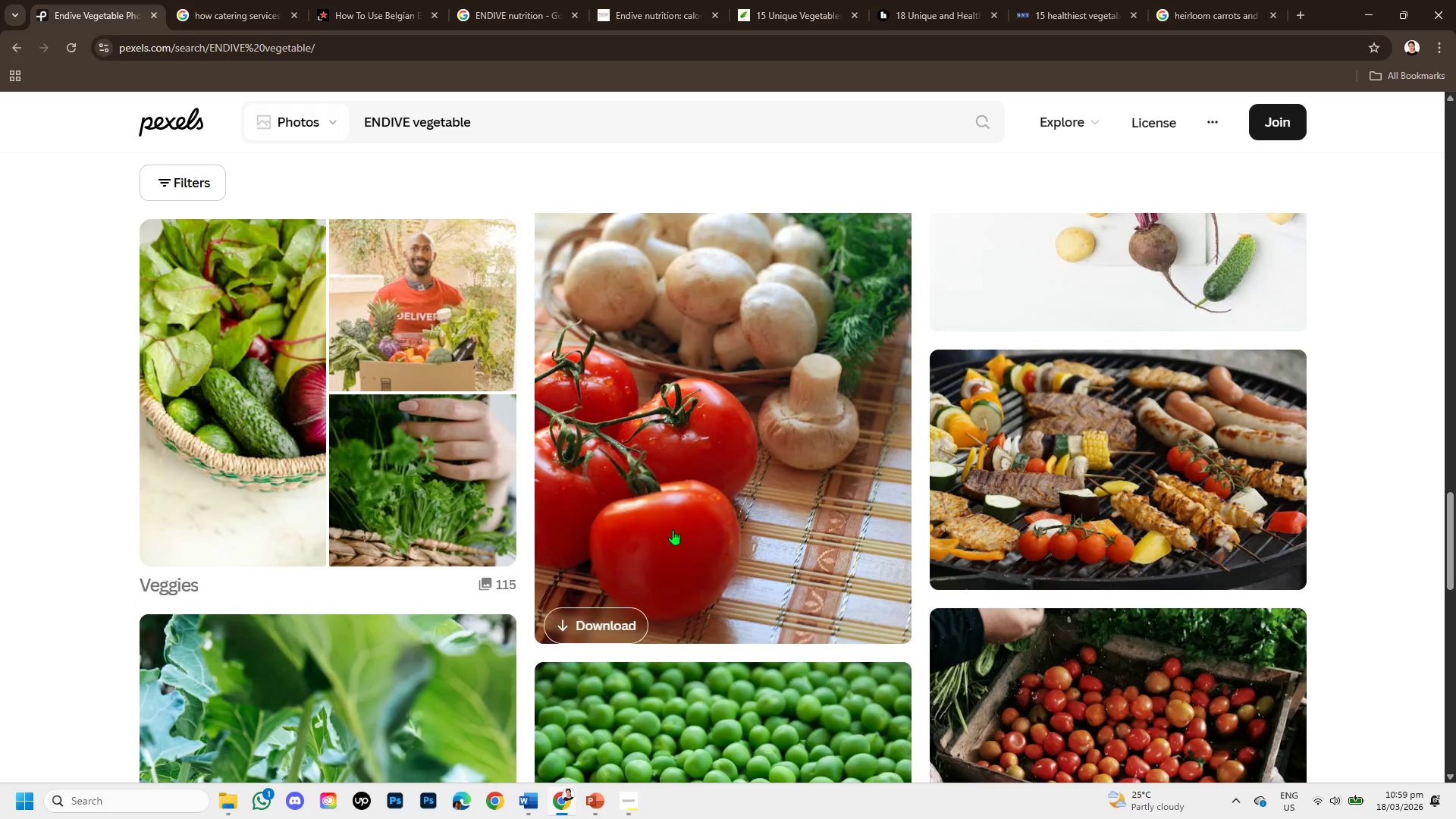 
scroll: coordinate [673, 529], scroll_direction: up, amount: 8.0
 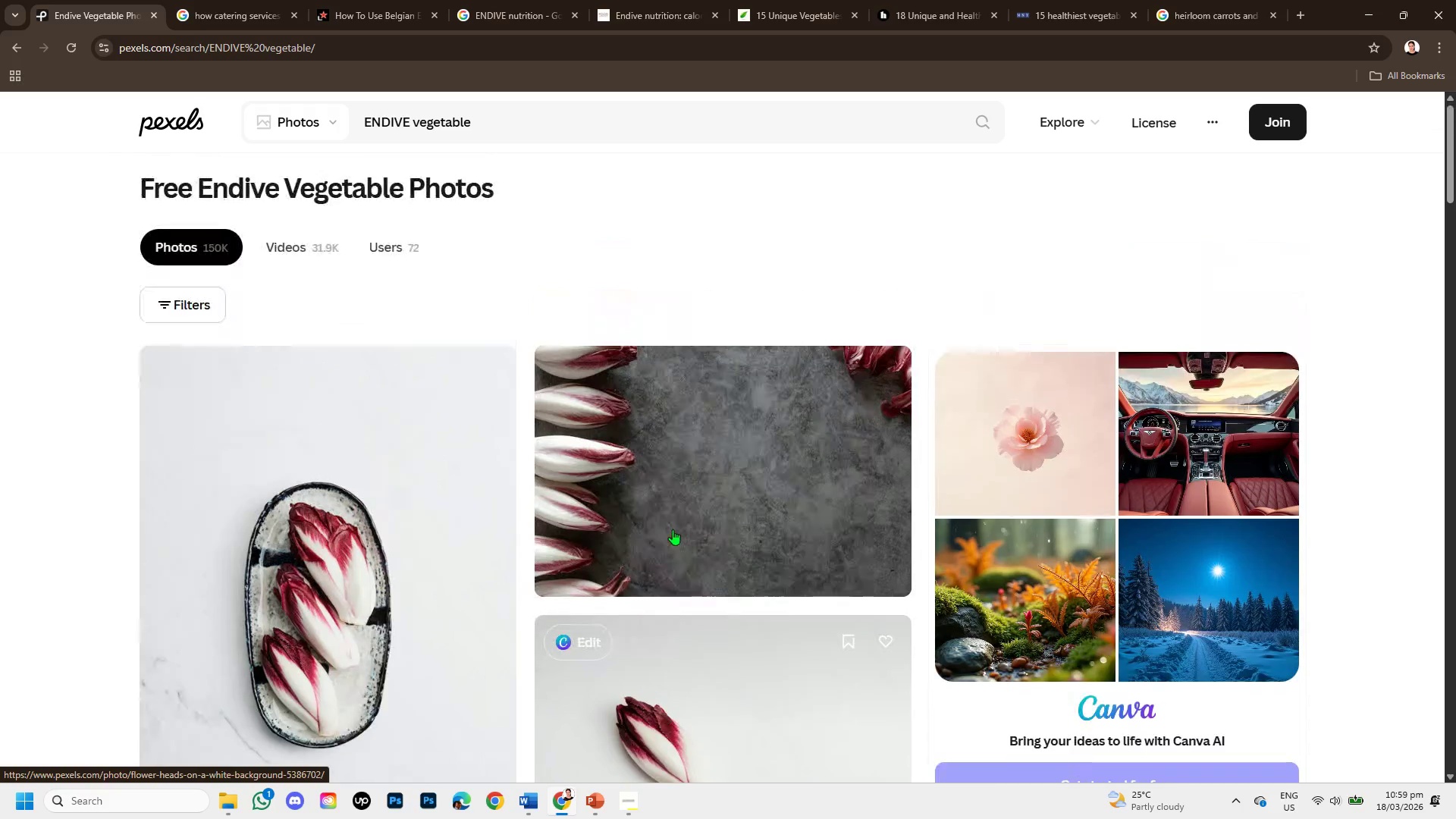 
left_click([307, 519])
 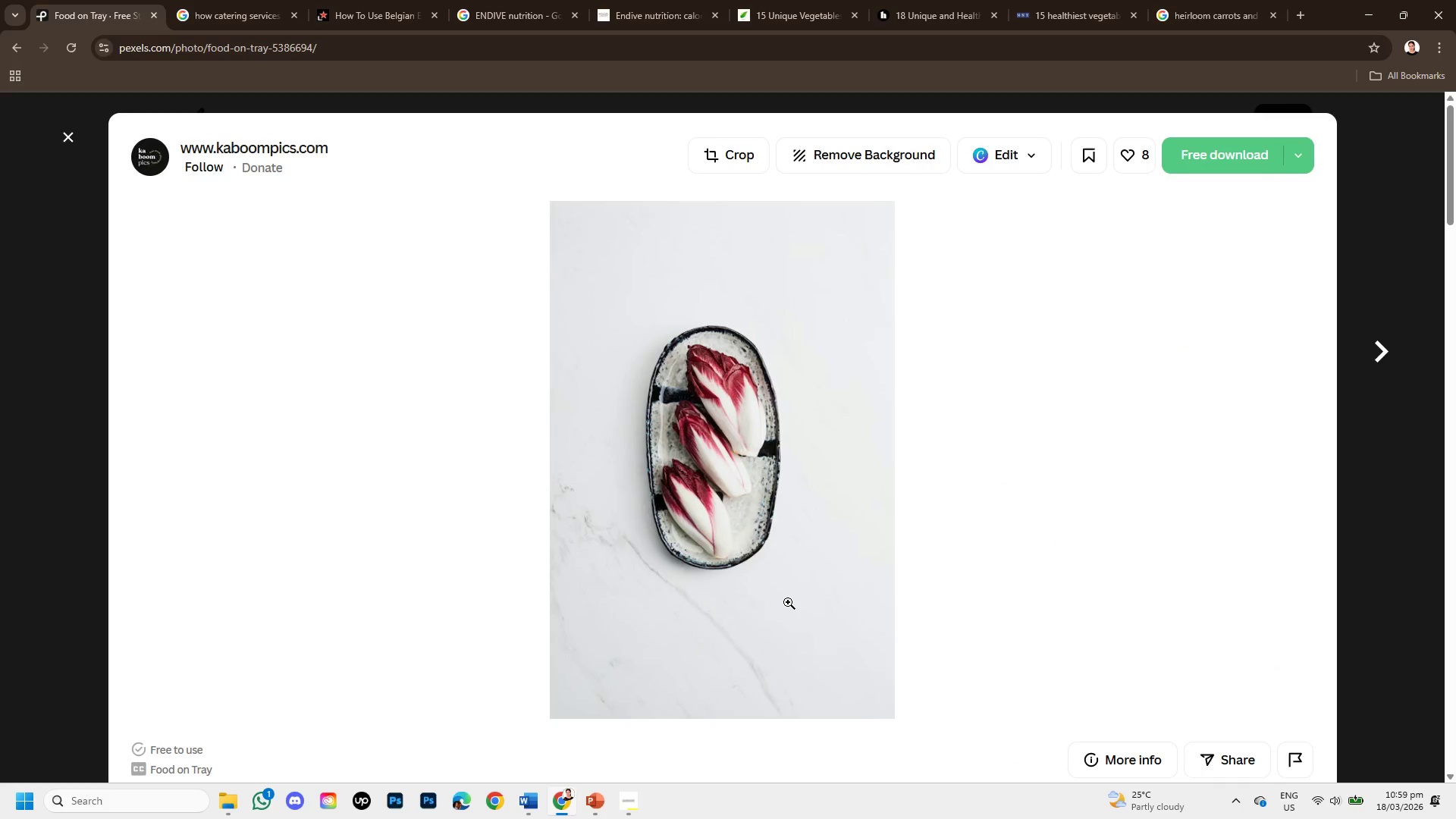 
scroll: coordinate [1080, 607], scroll_direction: down, amount: 5.0
 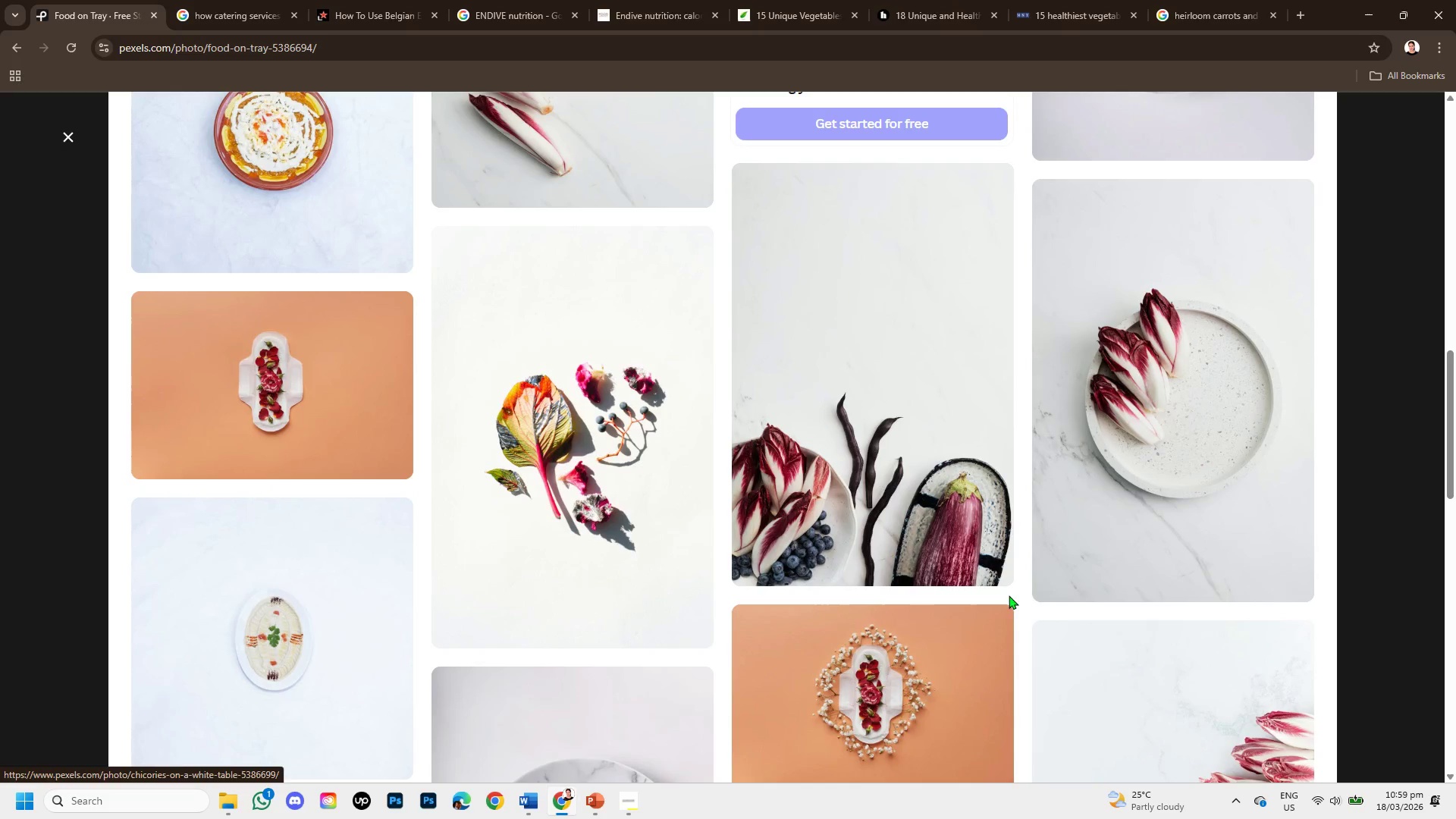 
scroll: coordinate [902, 588], scroll_direction: up, amount: 6.0
 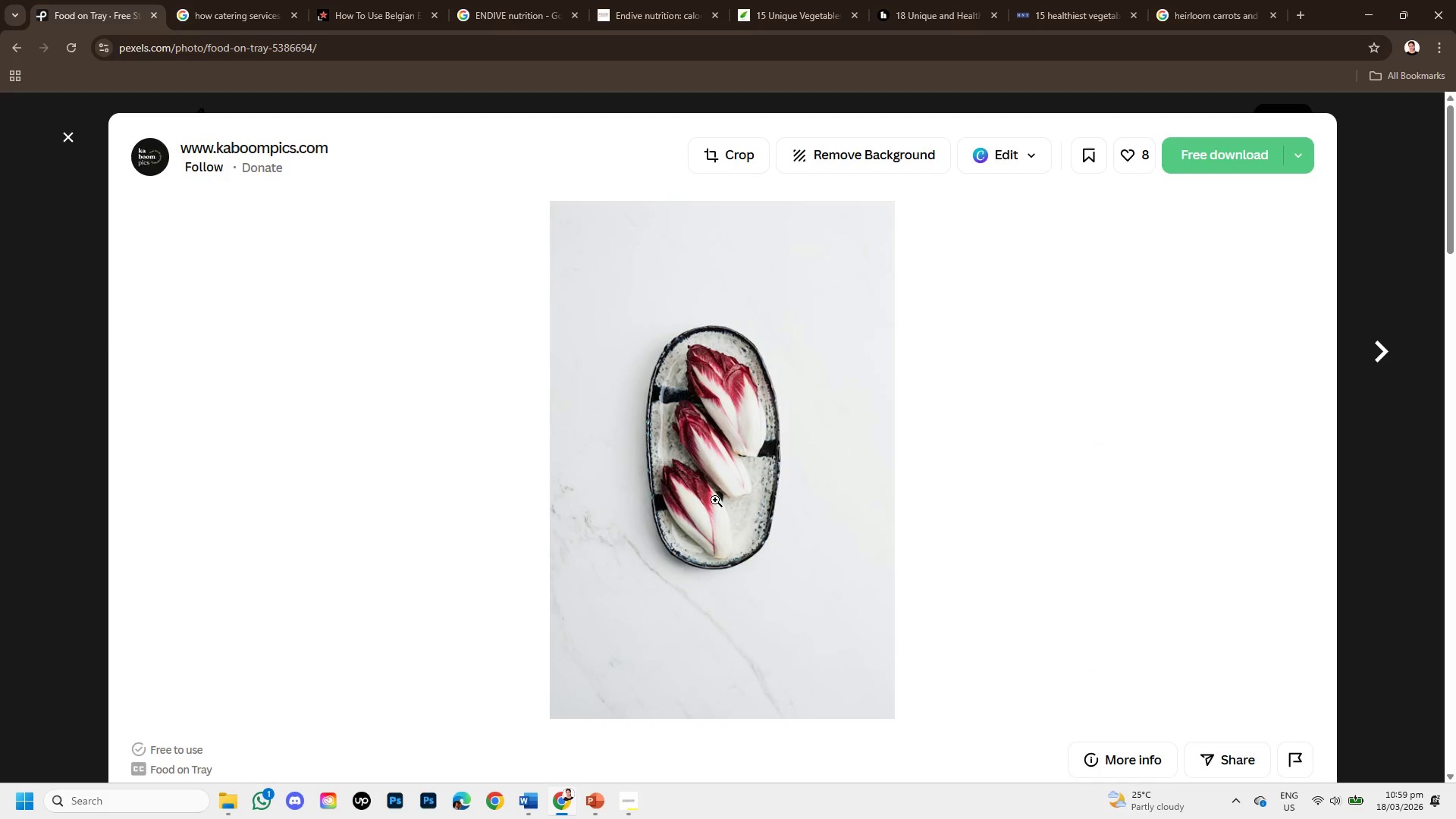 
scroll: coordinate [708, 504], scroll_direction: down, amount: 3.0
 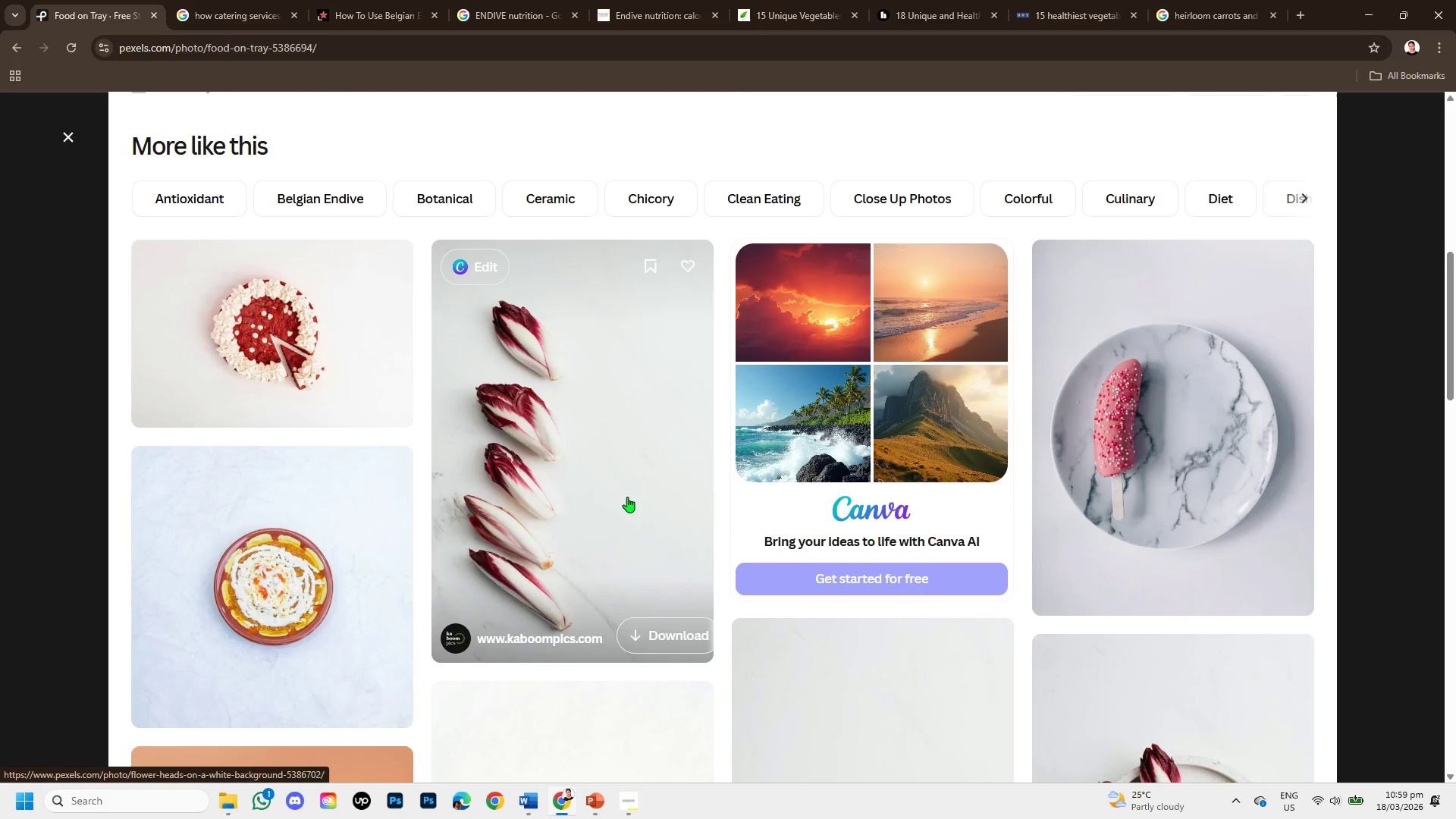 
left_click([1138, 555])
 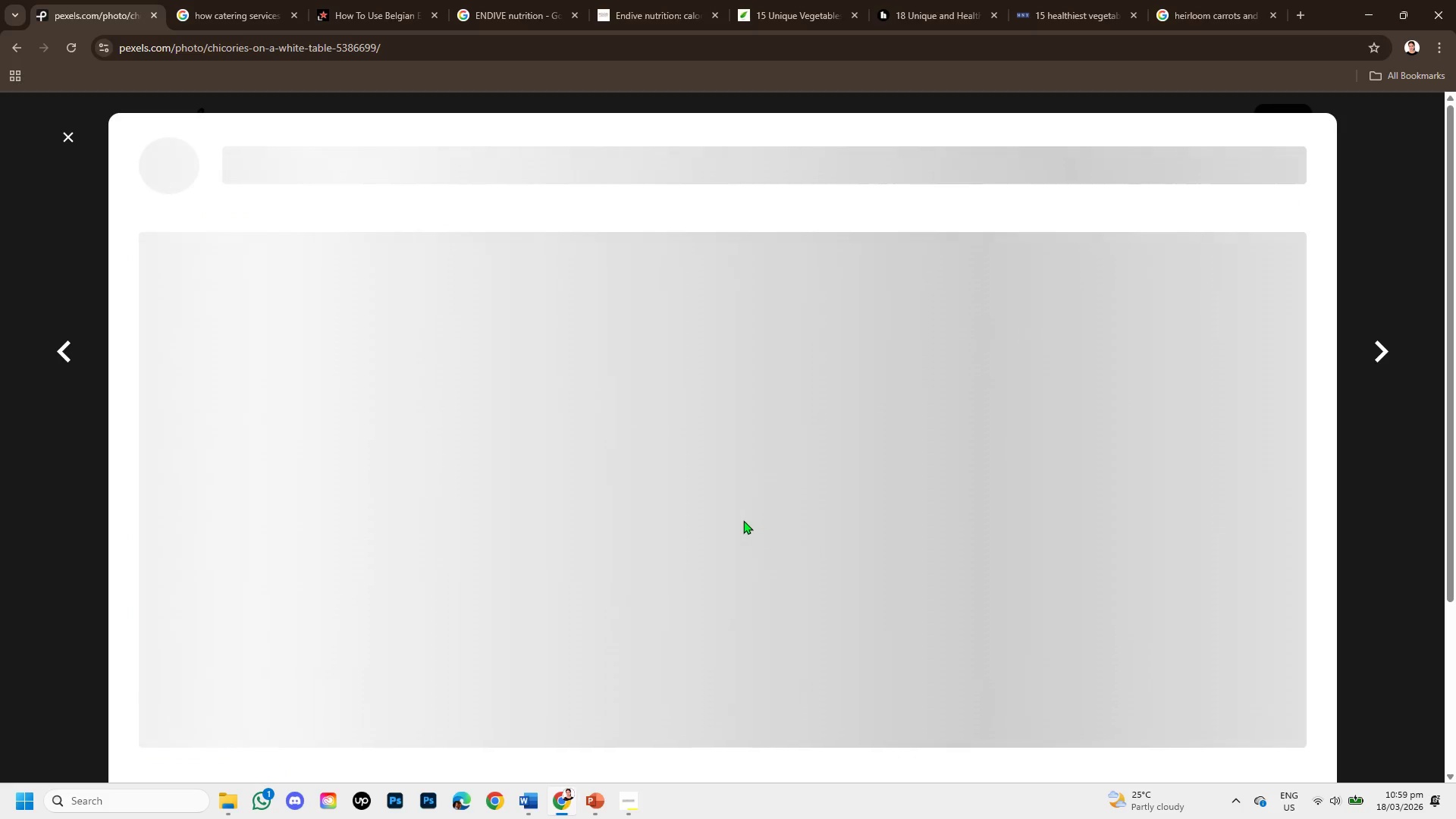 
scroll: coordinate [741, 517], scroll_direction: down, amount: 6.0
 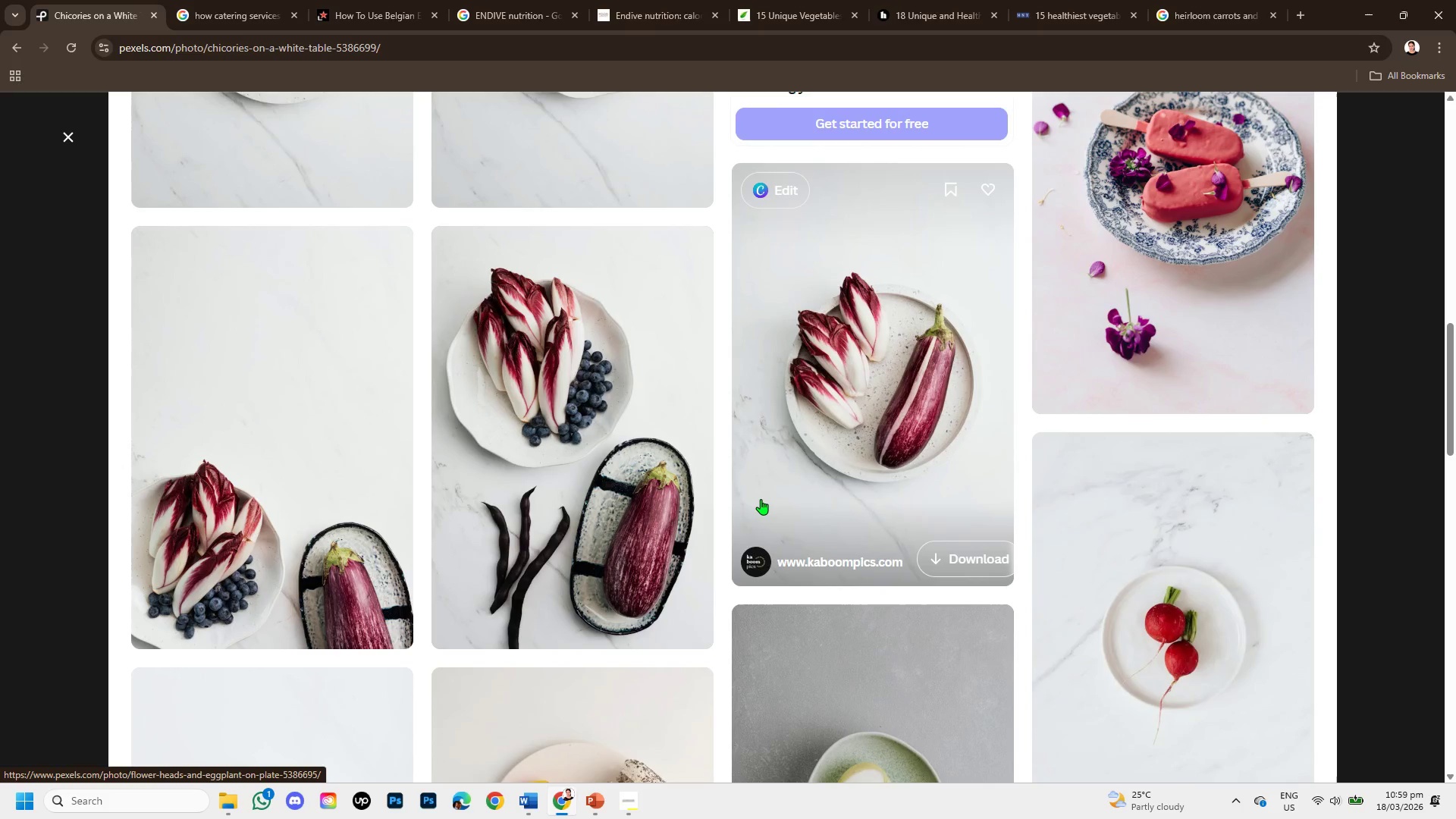 
scroll: coordinate [762, 498], scroll_direction: up, amount: 1.0
 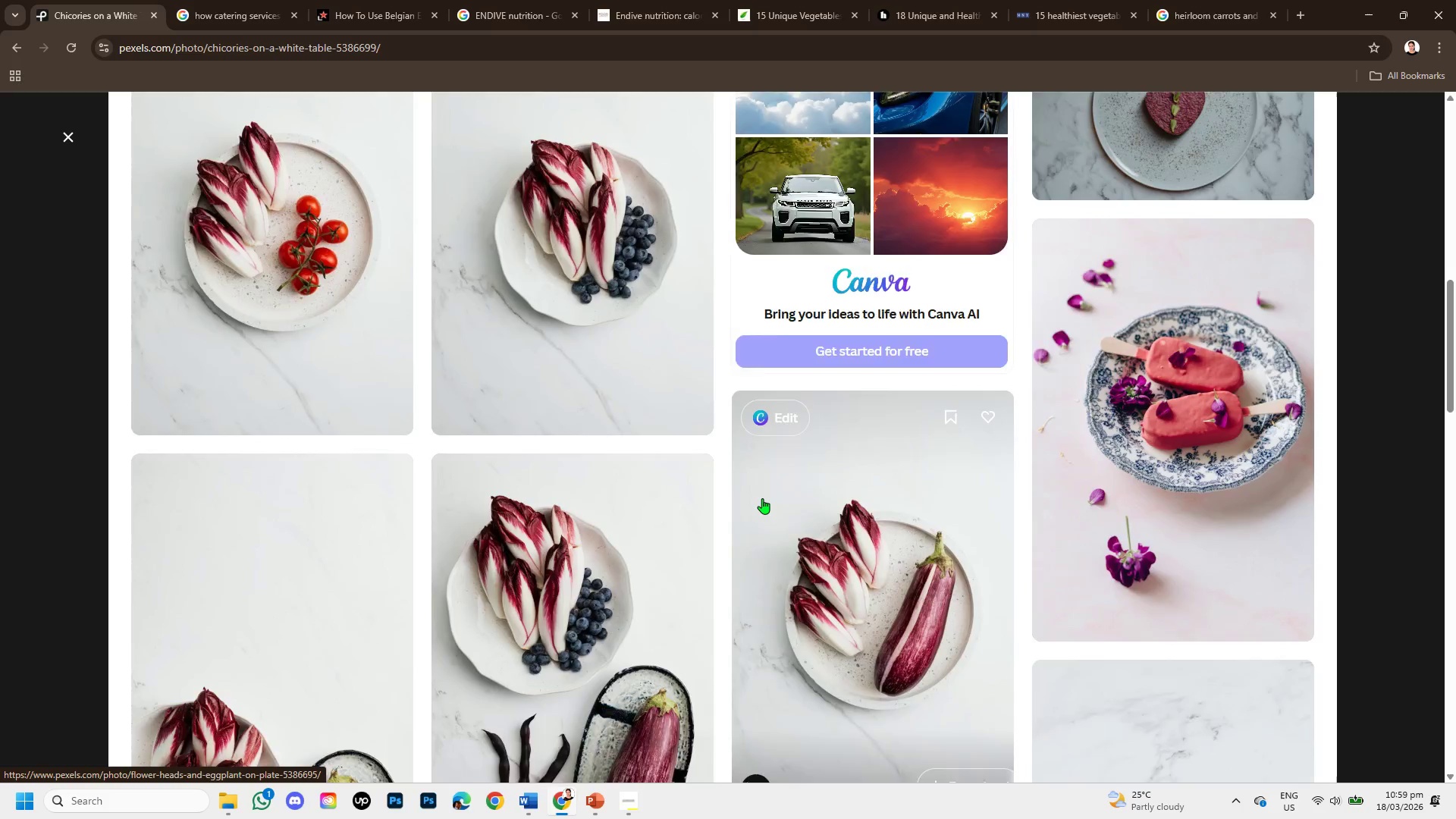 
right_click([751, 467])
 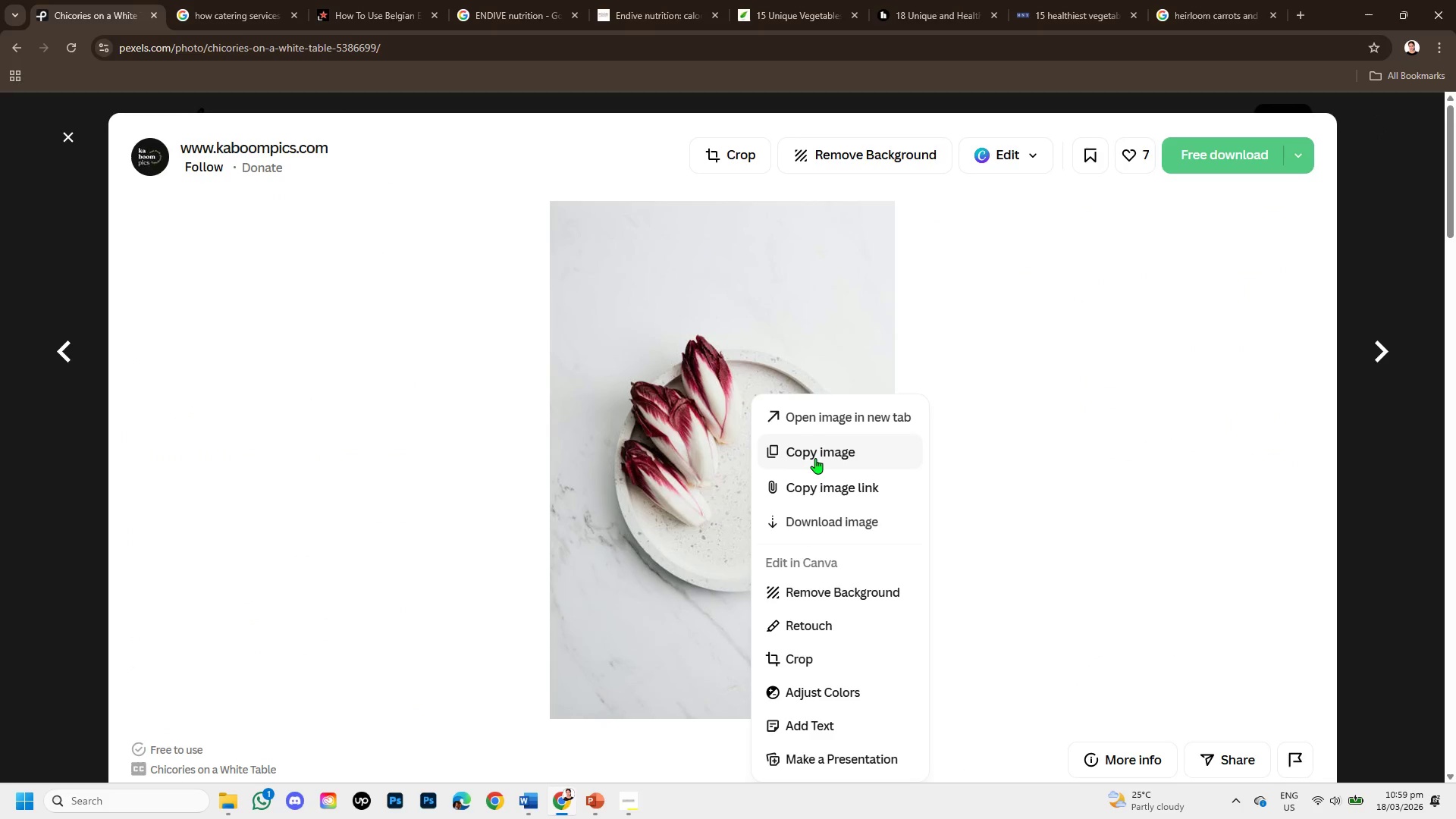 
scroll: coordinate [763, 497], scroll_direction: up, amount: 5.0
 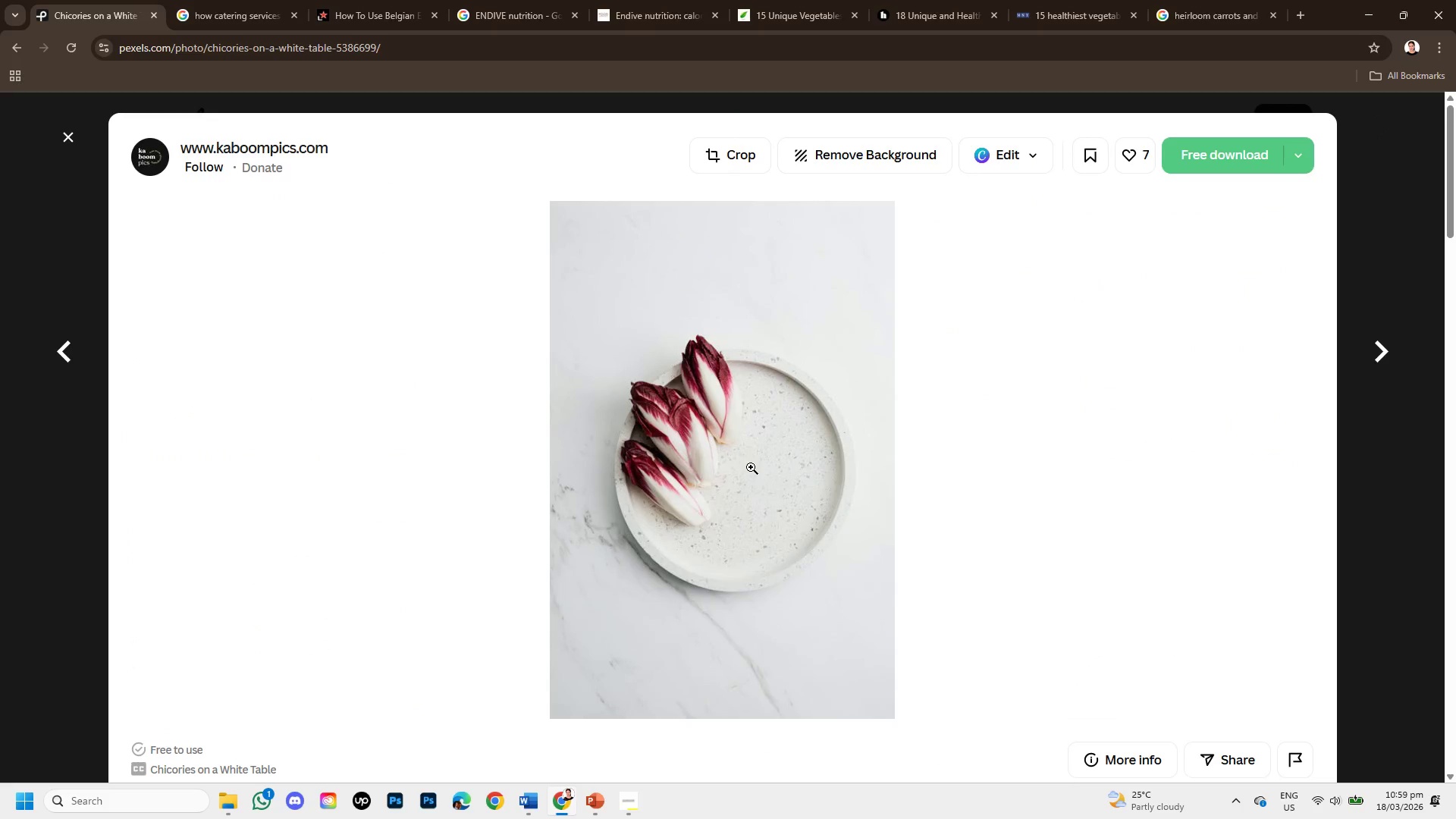 
left_click([815, 458])
 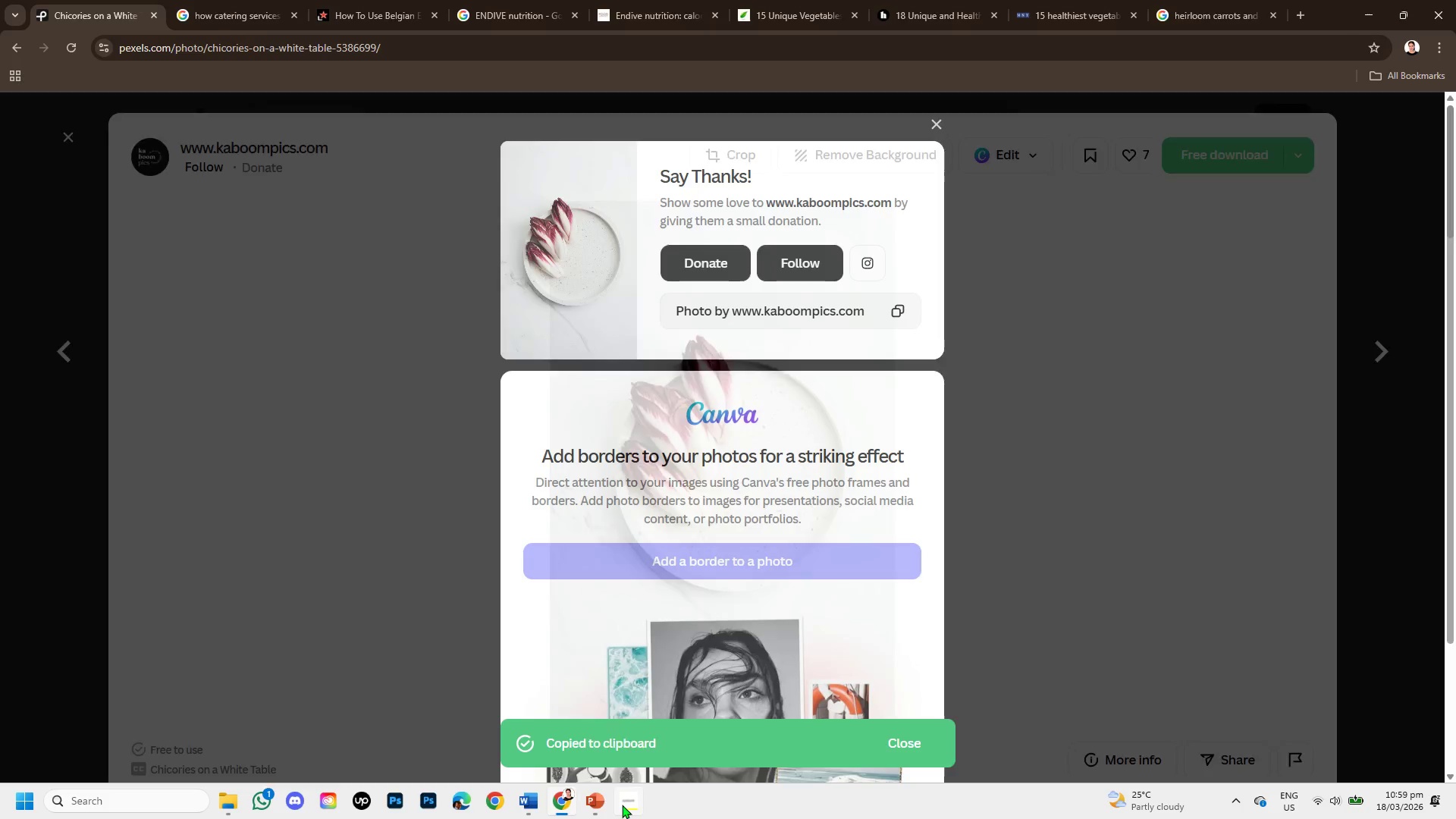 
left_click([595, 792])
 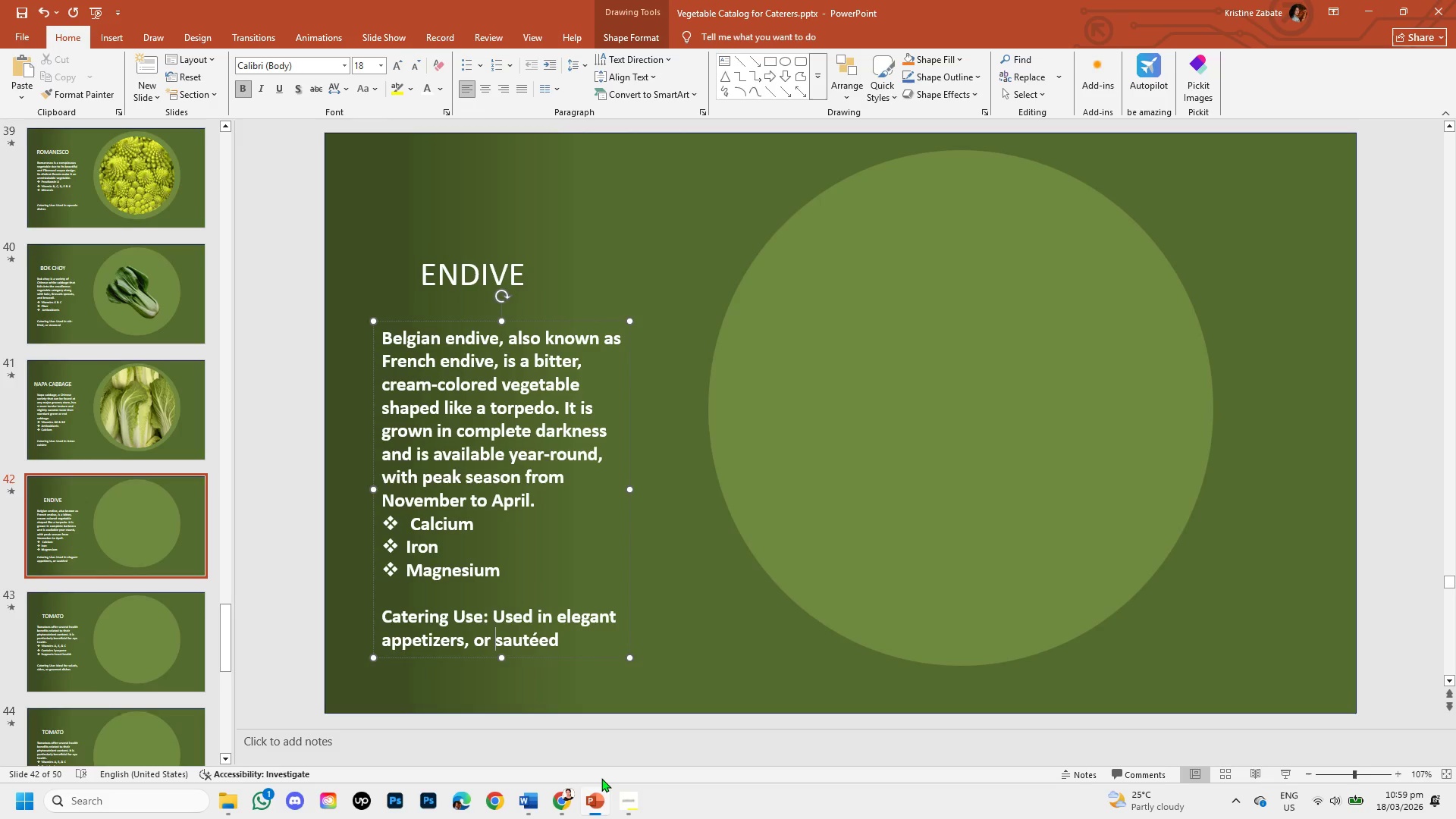 
key(Control+V)
 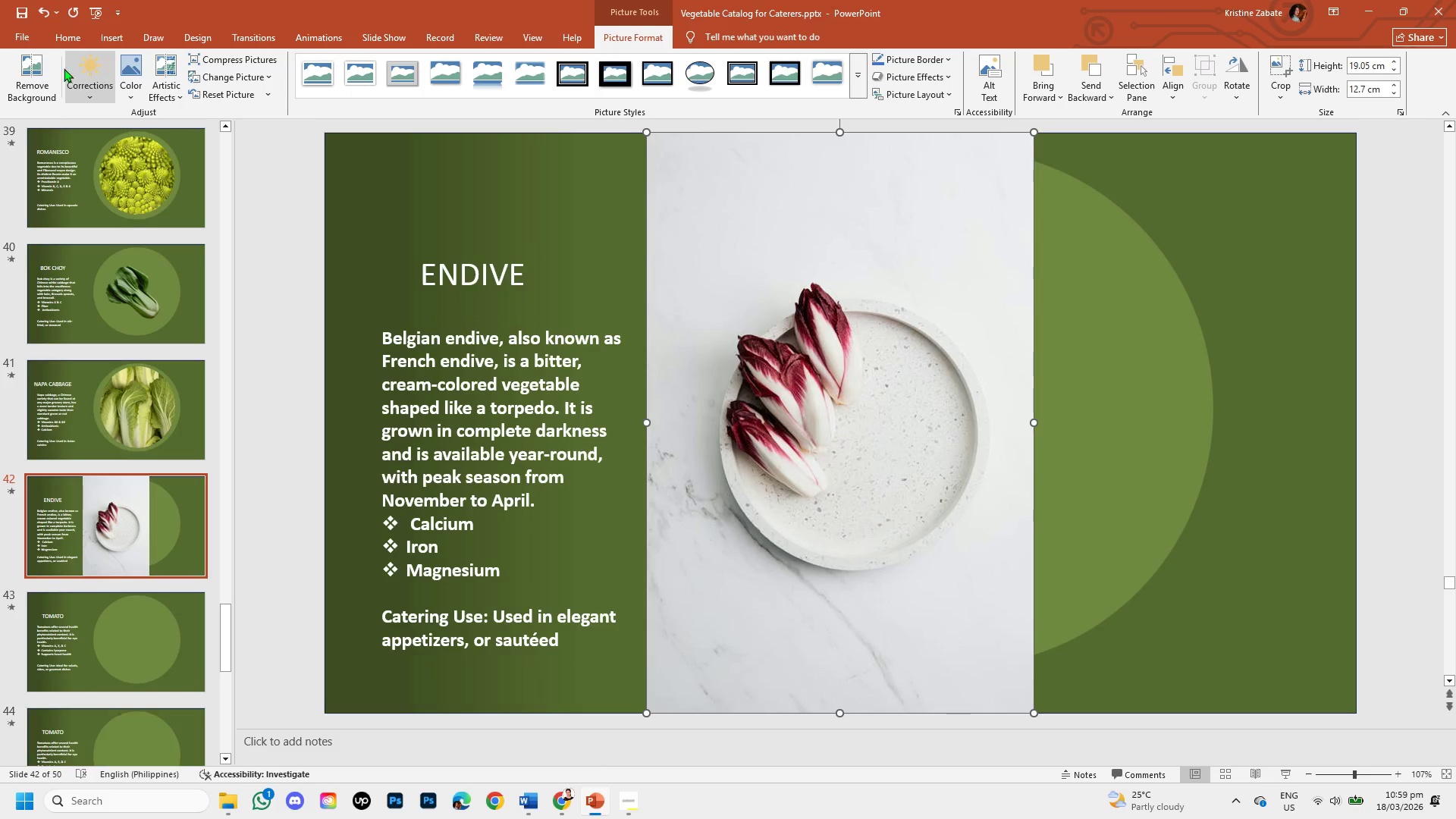 
left_click([42, 73])
 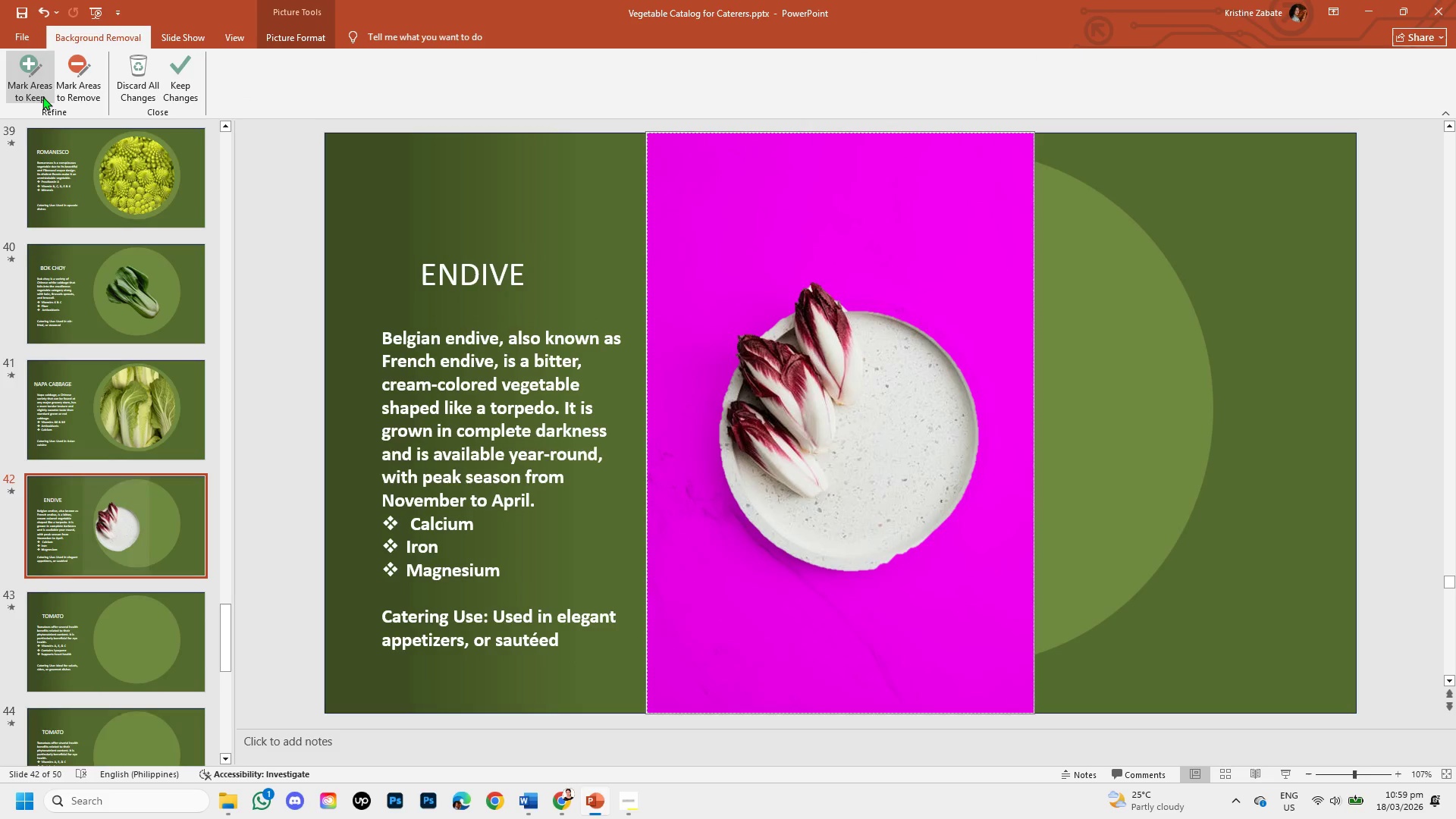 
mouse_move([51, 106])
 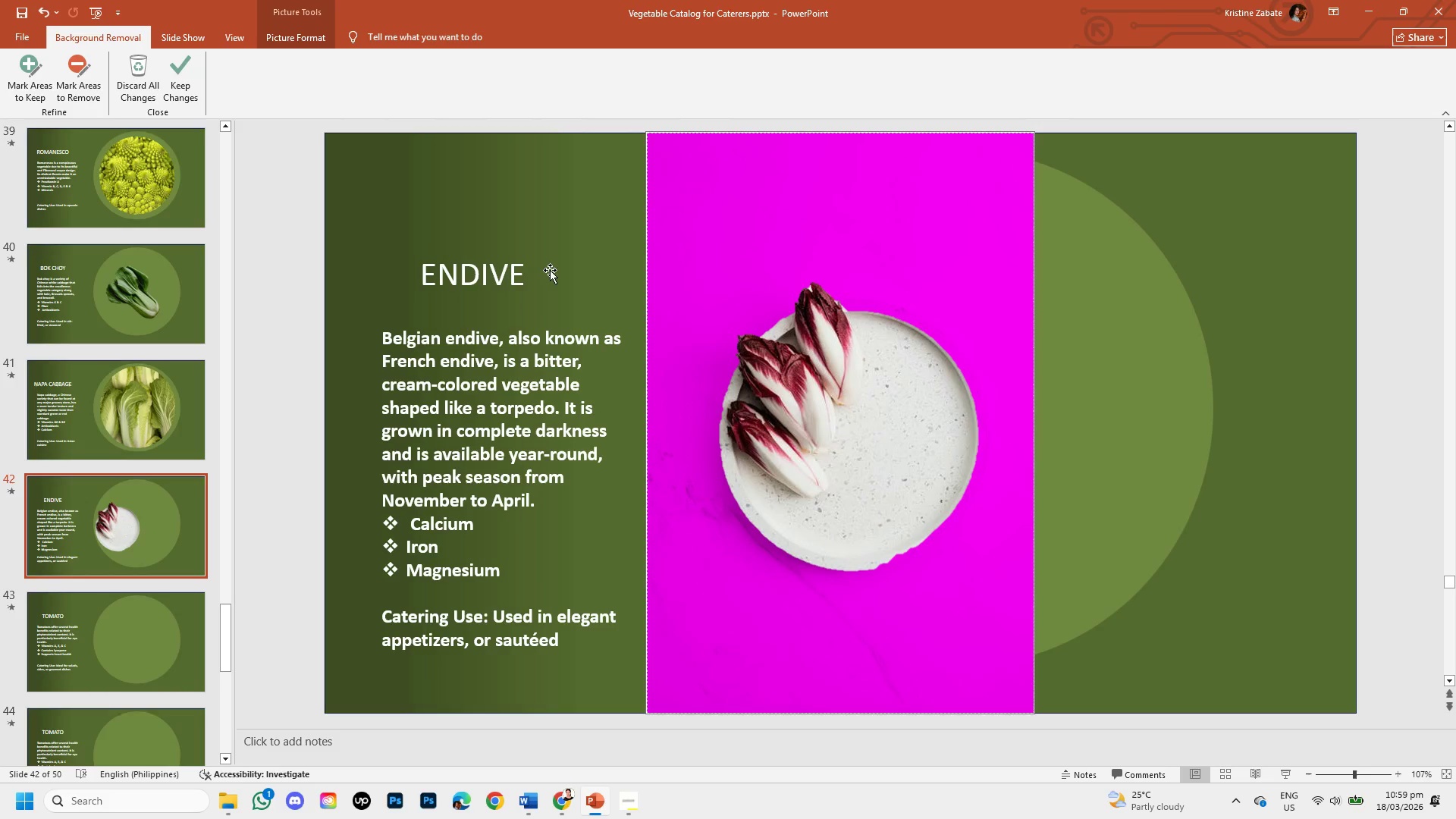 
left_click([528, 324])
 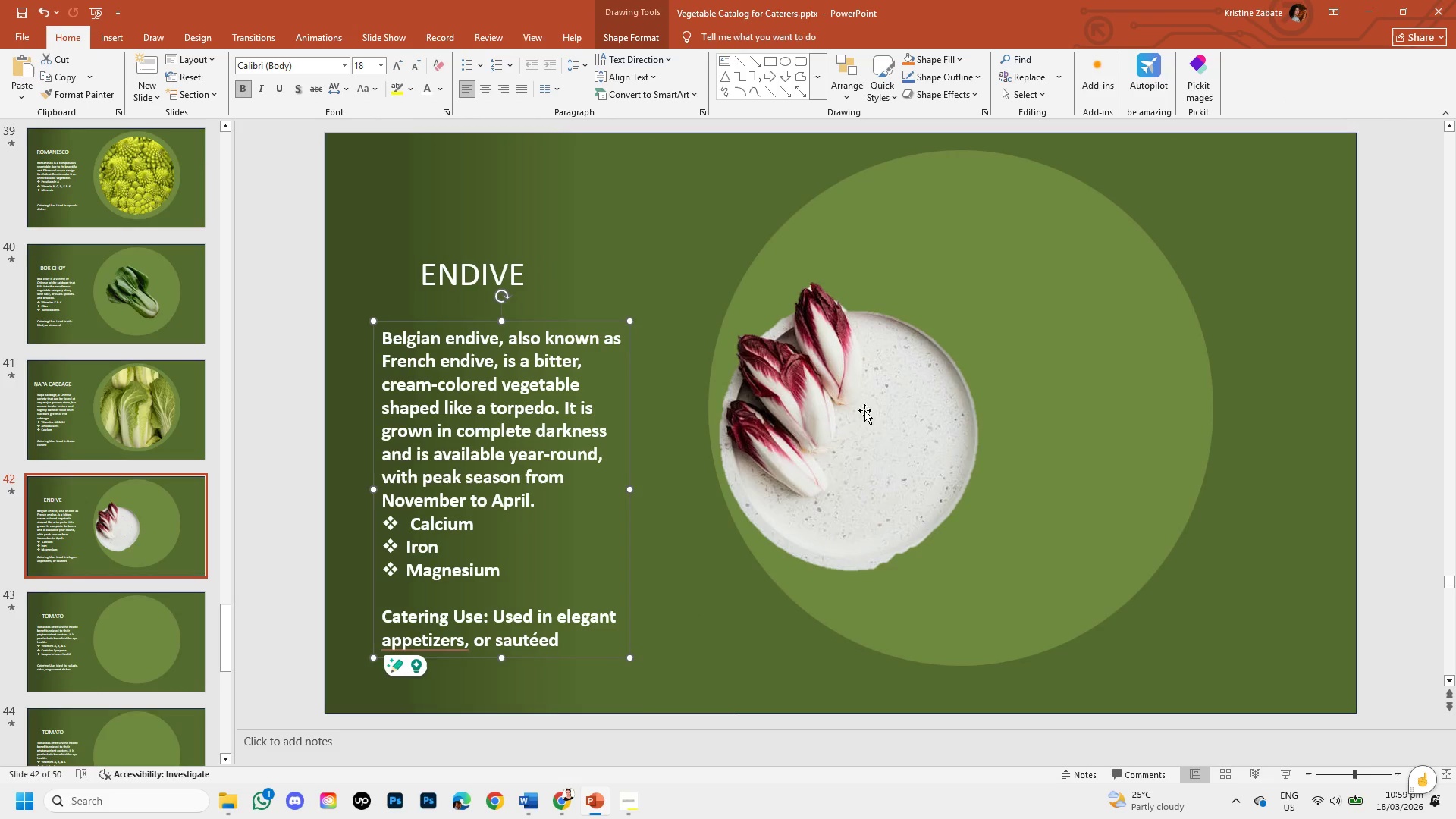 
hold_key(key=ControlLeft, duration=1.38)
 